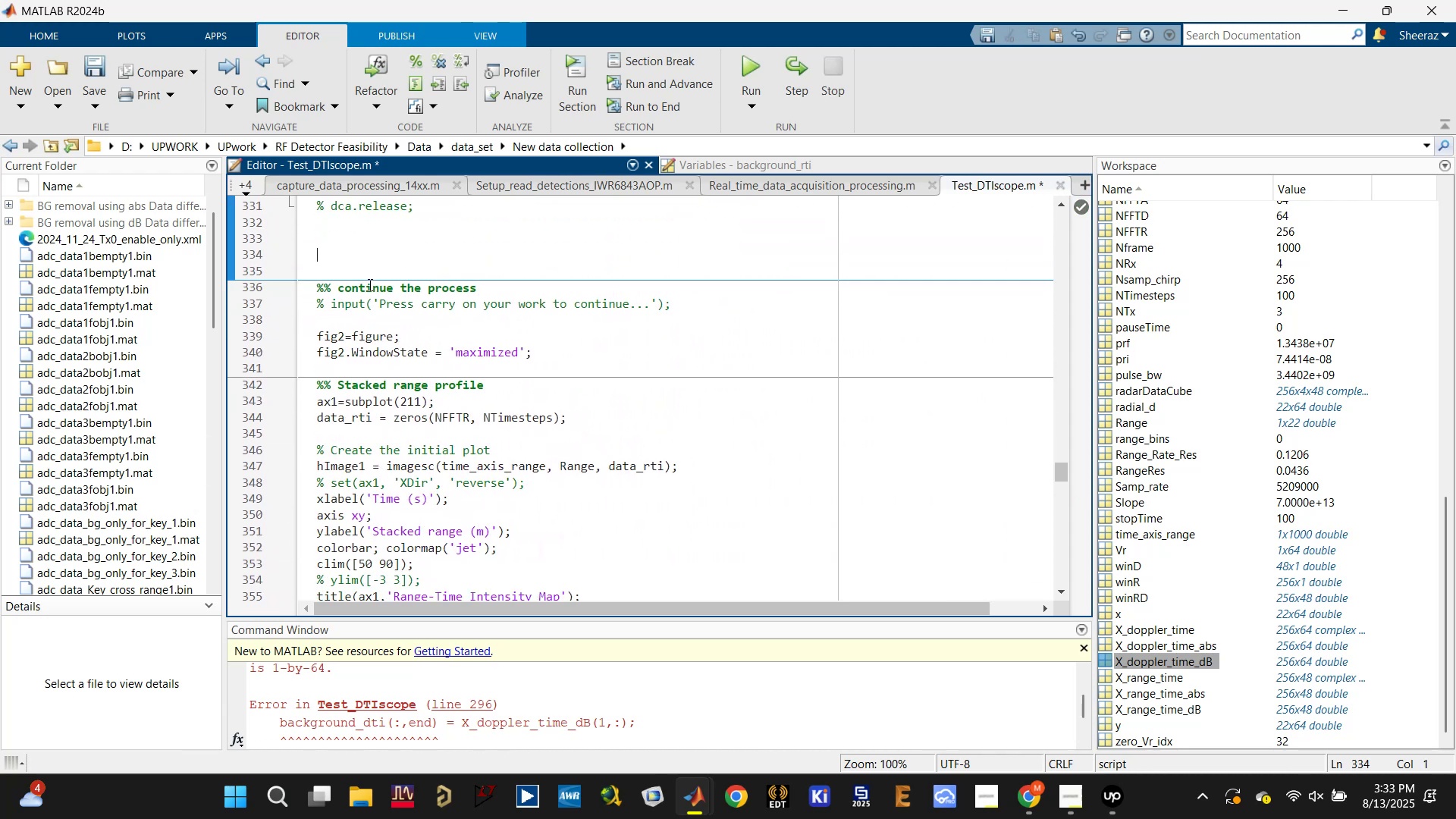 
key(Backspace)
 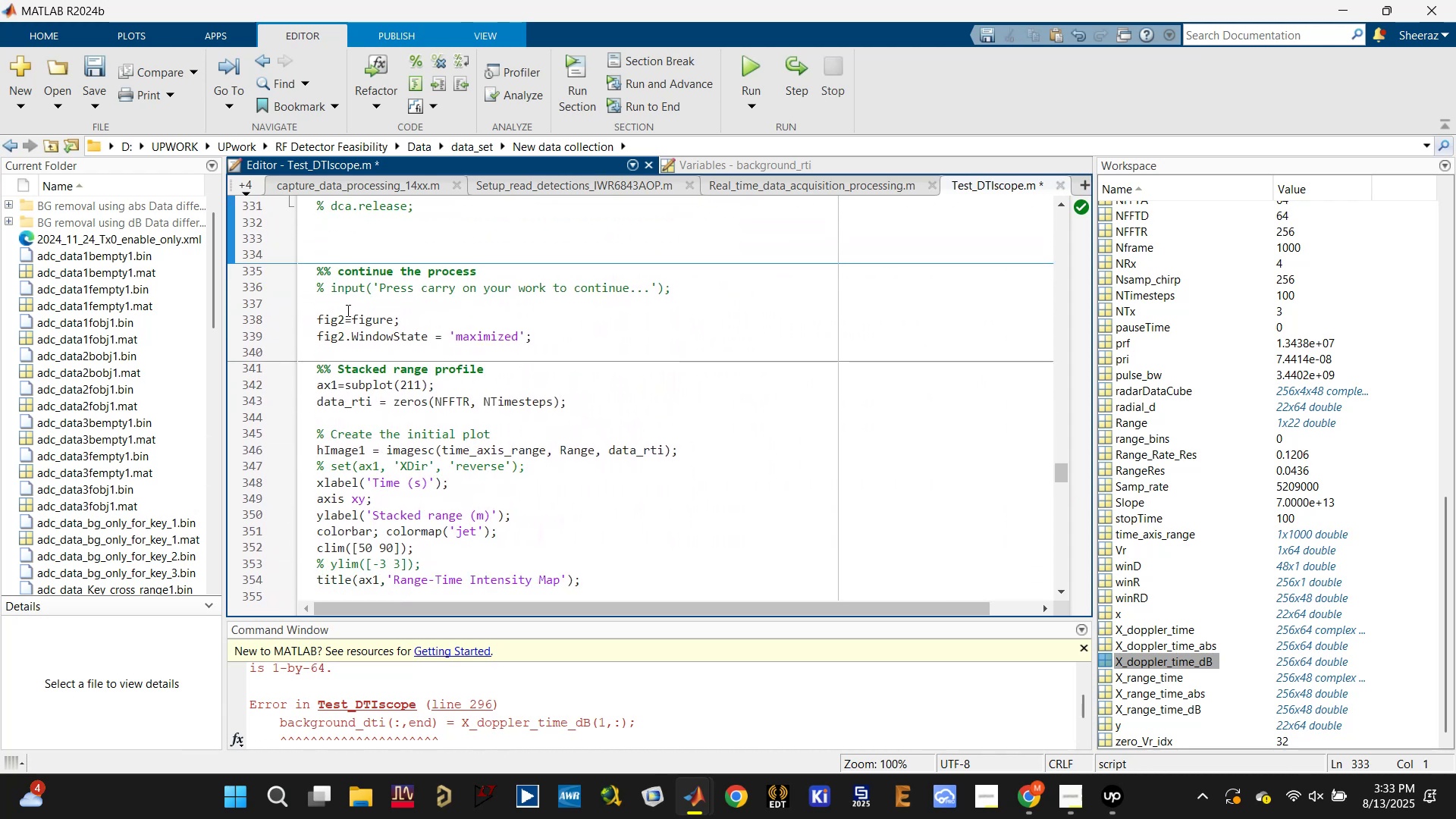 
key(Control+ControlLeft)
 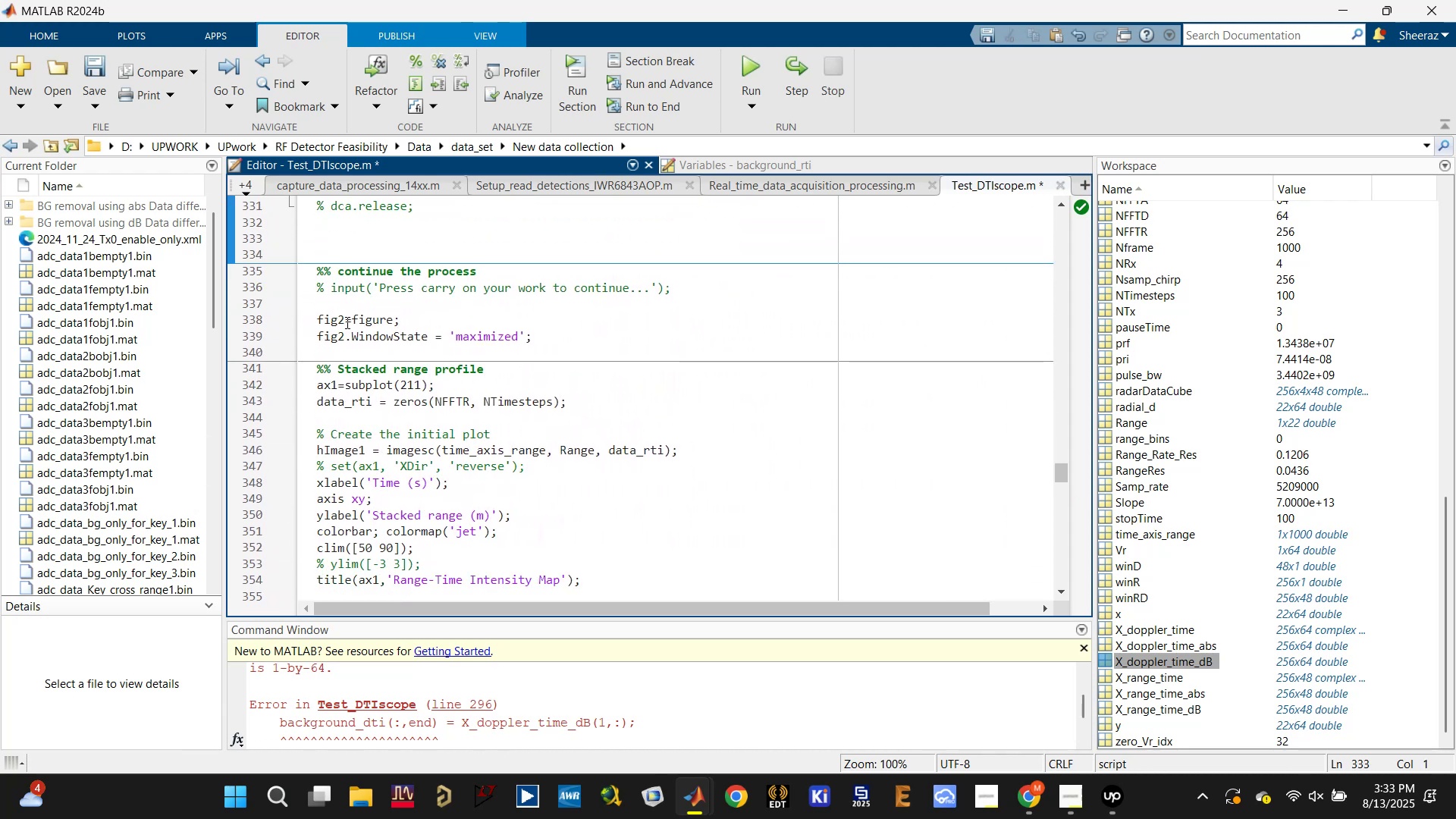 
key(Control+S)
 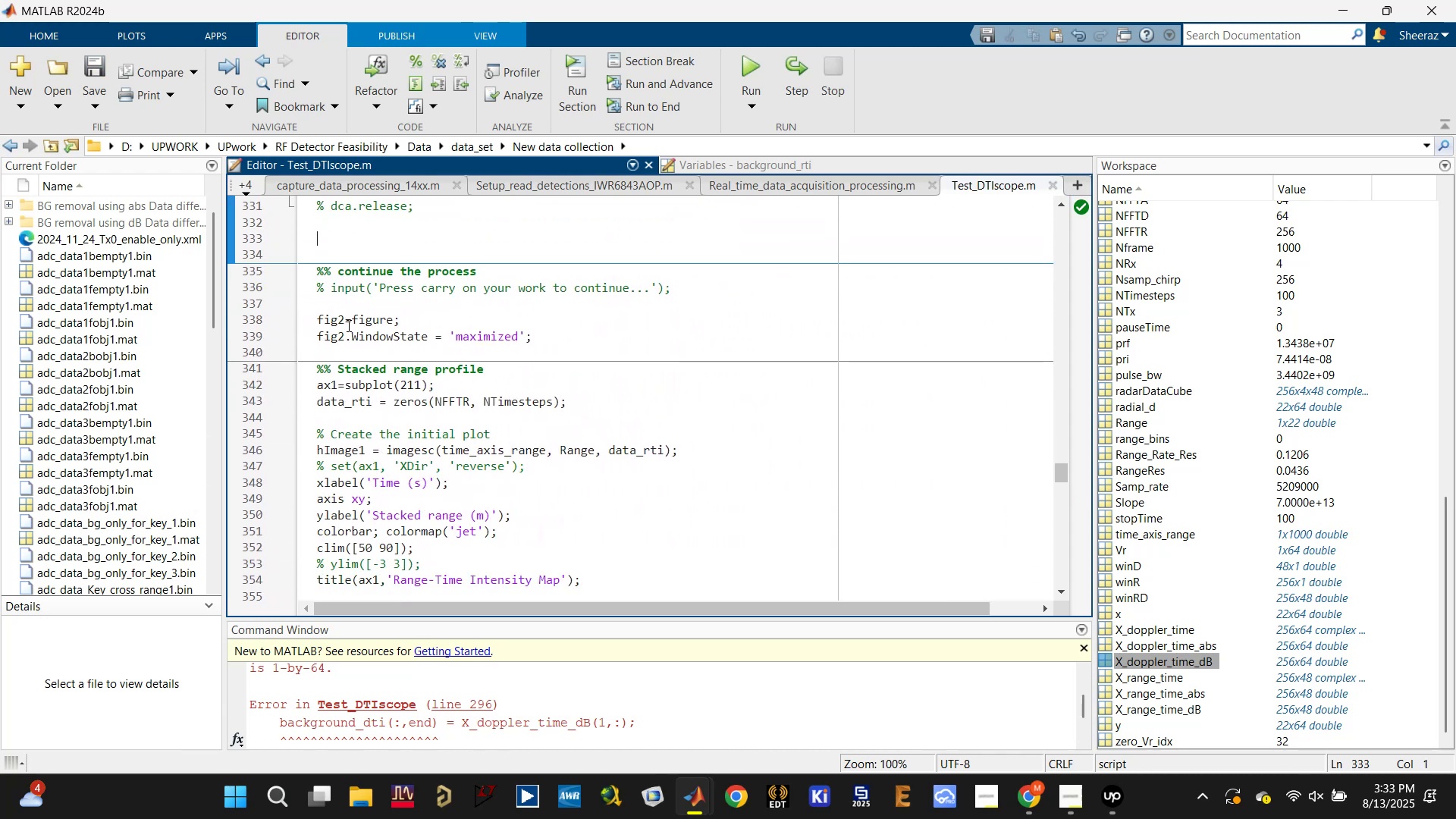 
scroll: coordinate [337, 467], scroll_direction: down, amount: 14.0
 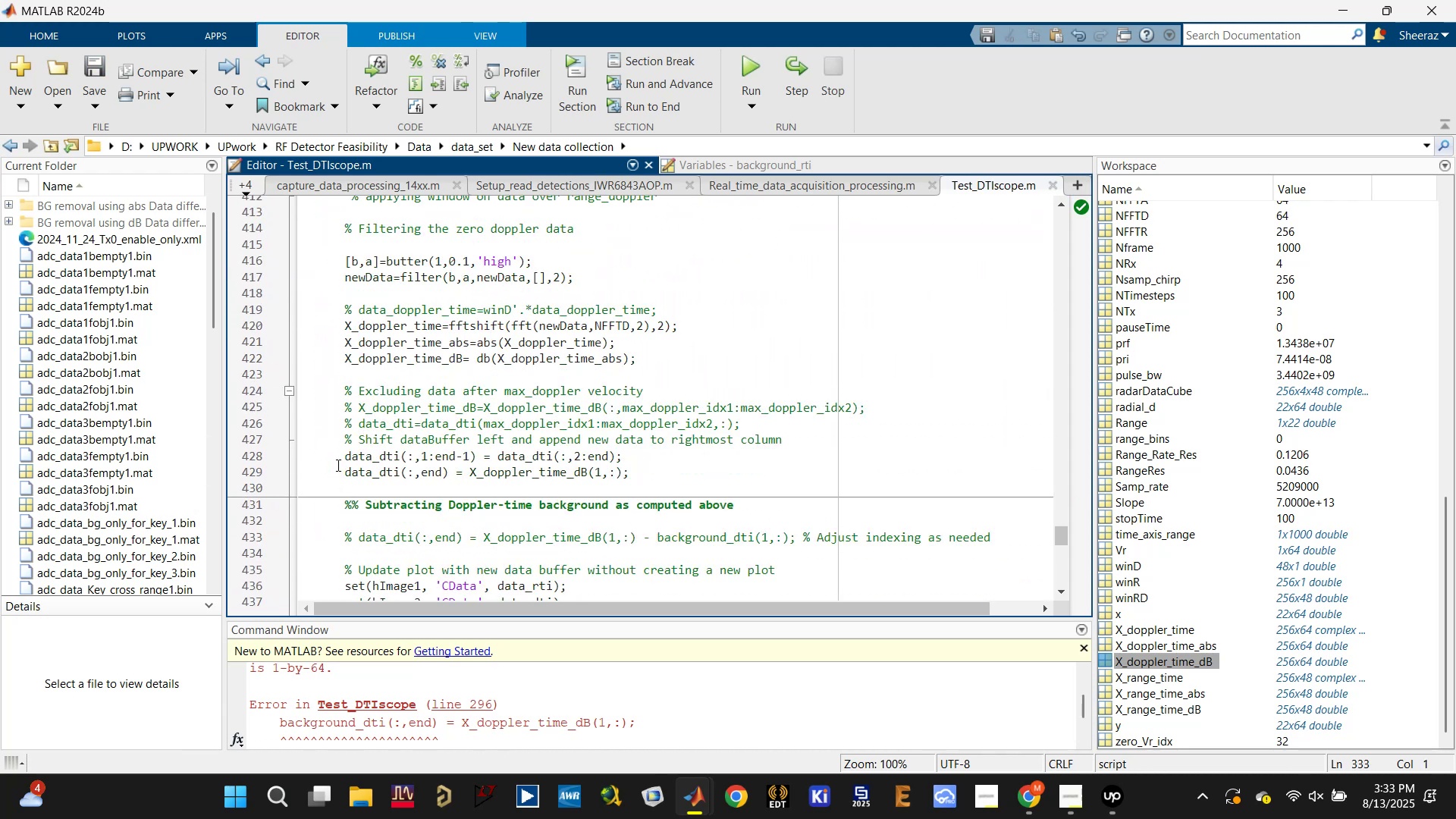 
scroll: coordinate [337, 459], scroll_direction: up, amount: 6.0
 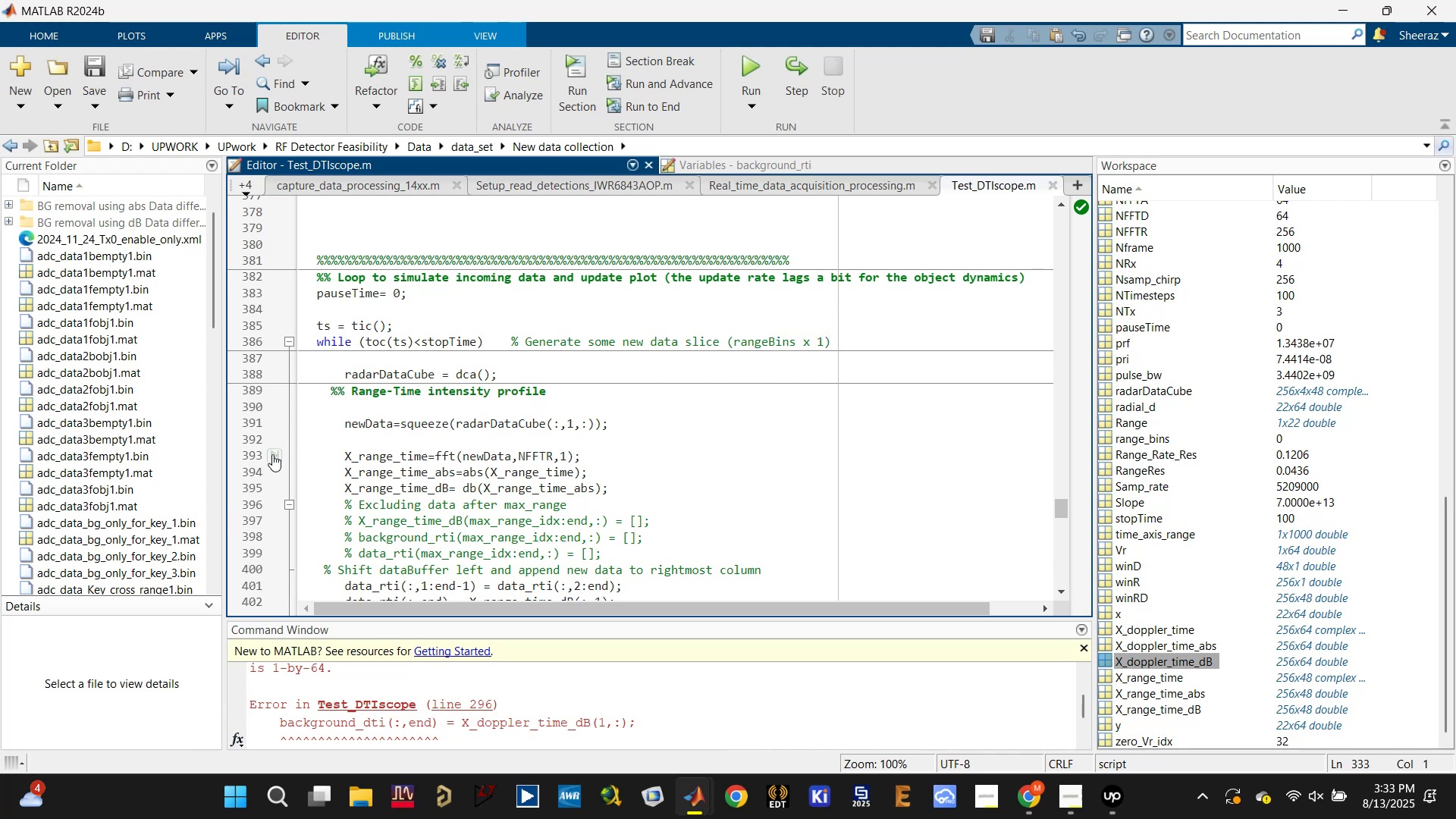 
left_click([258, 457])
 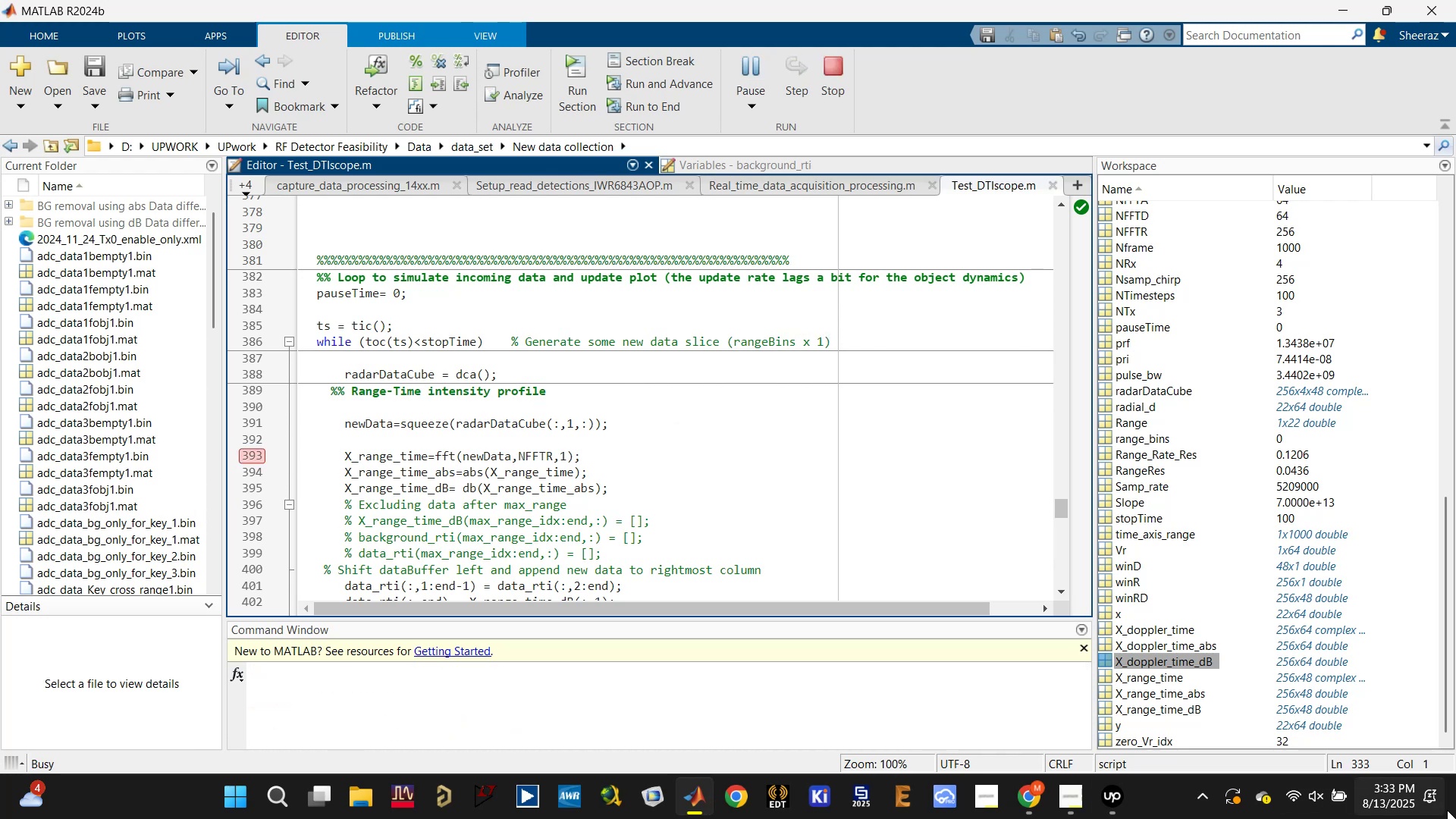 
wait(5.12)
 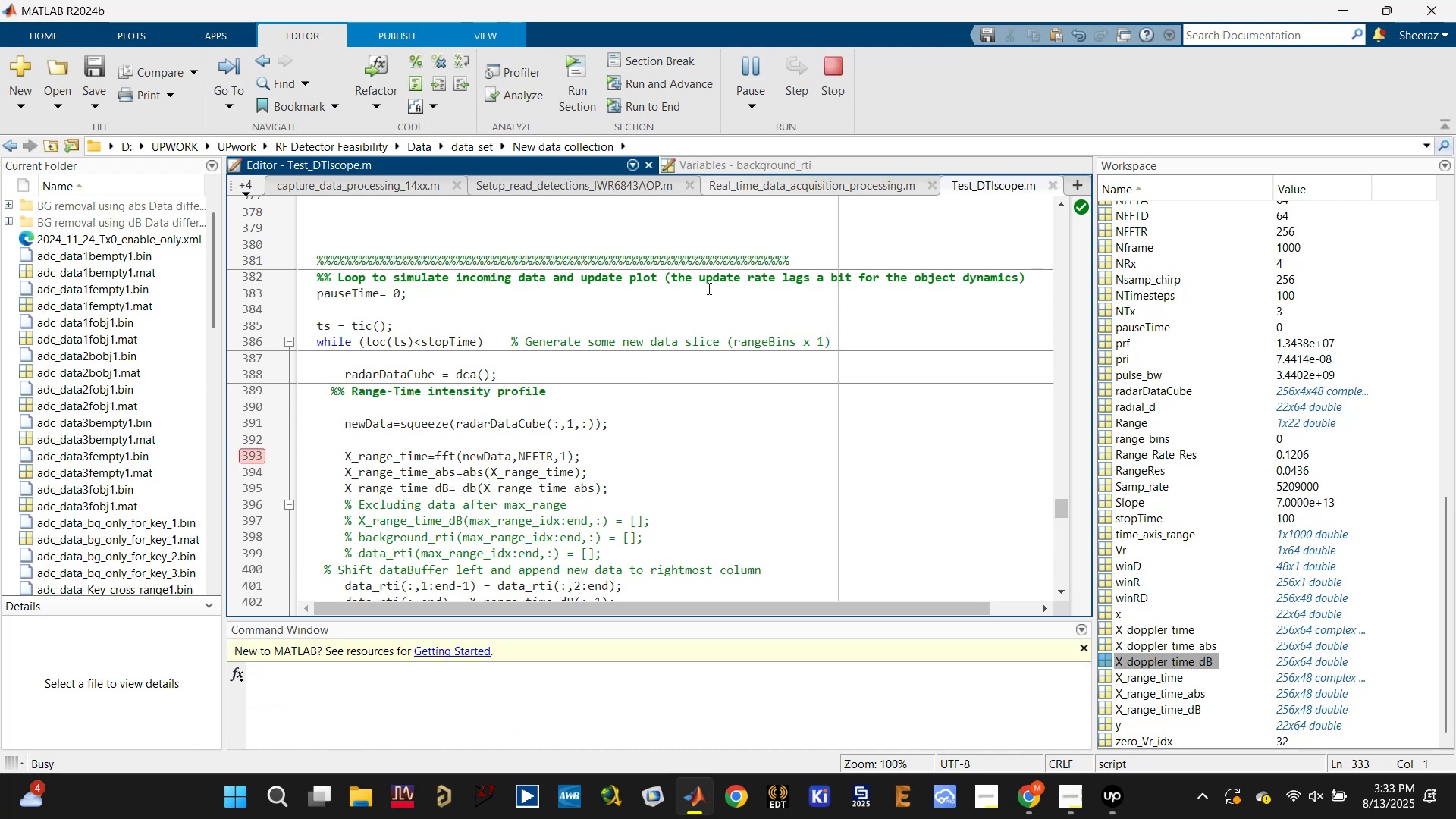 
double_click([1122, 800])
 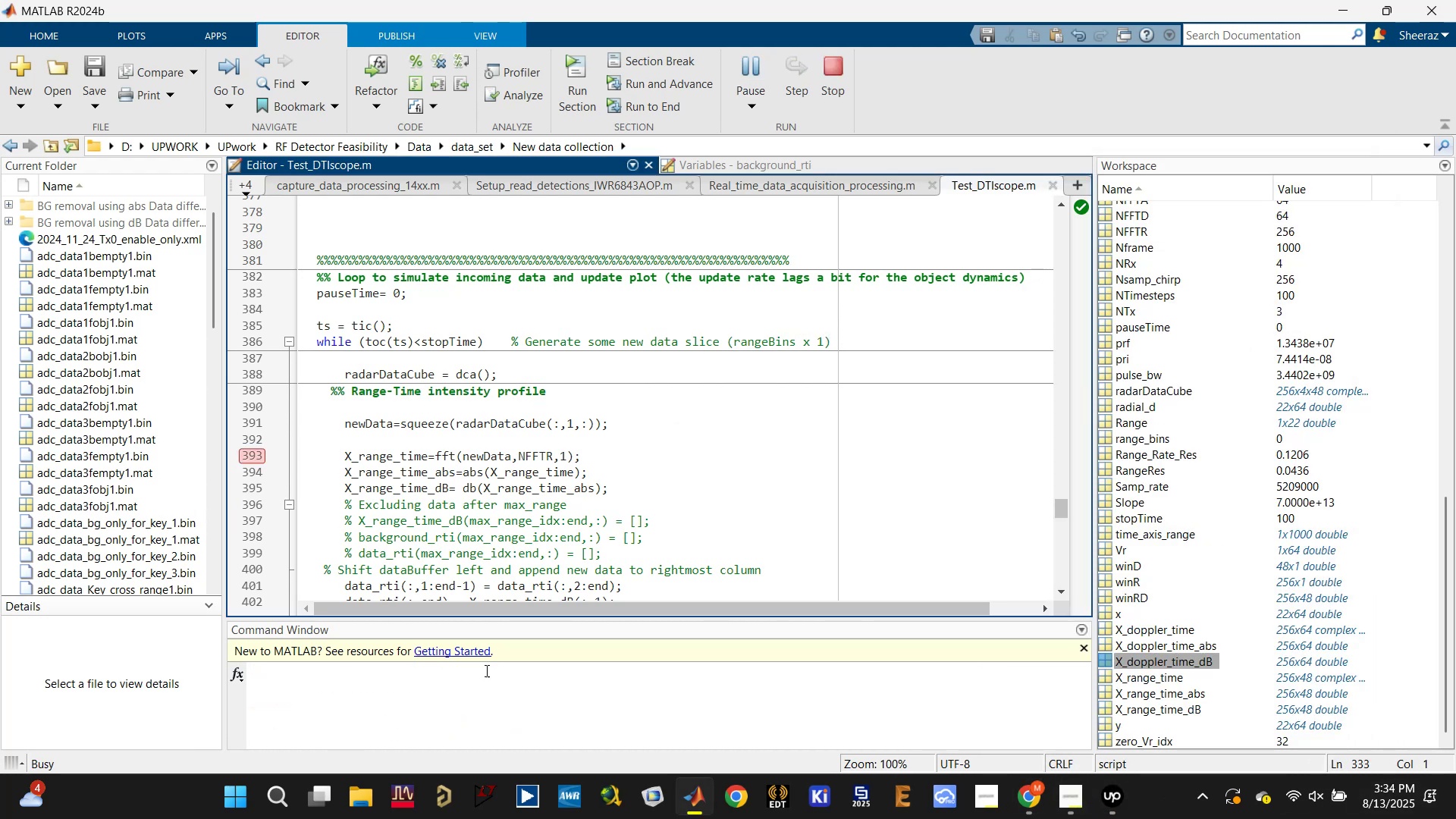 
left_click([469, 693])
 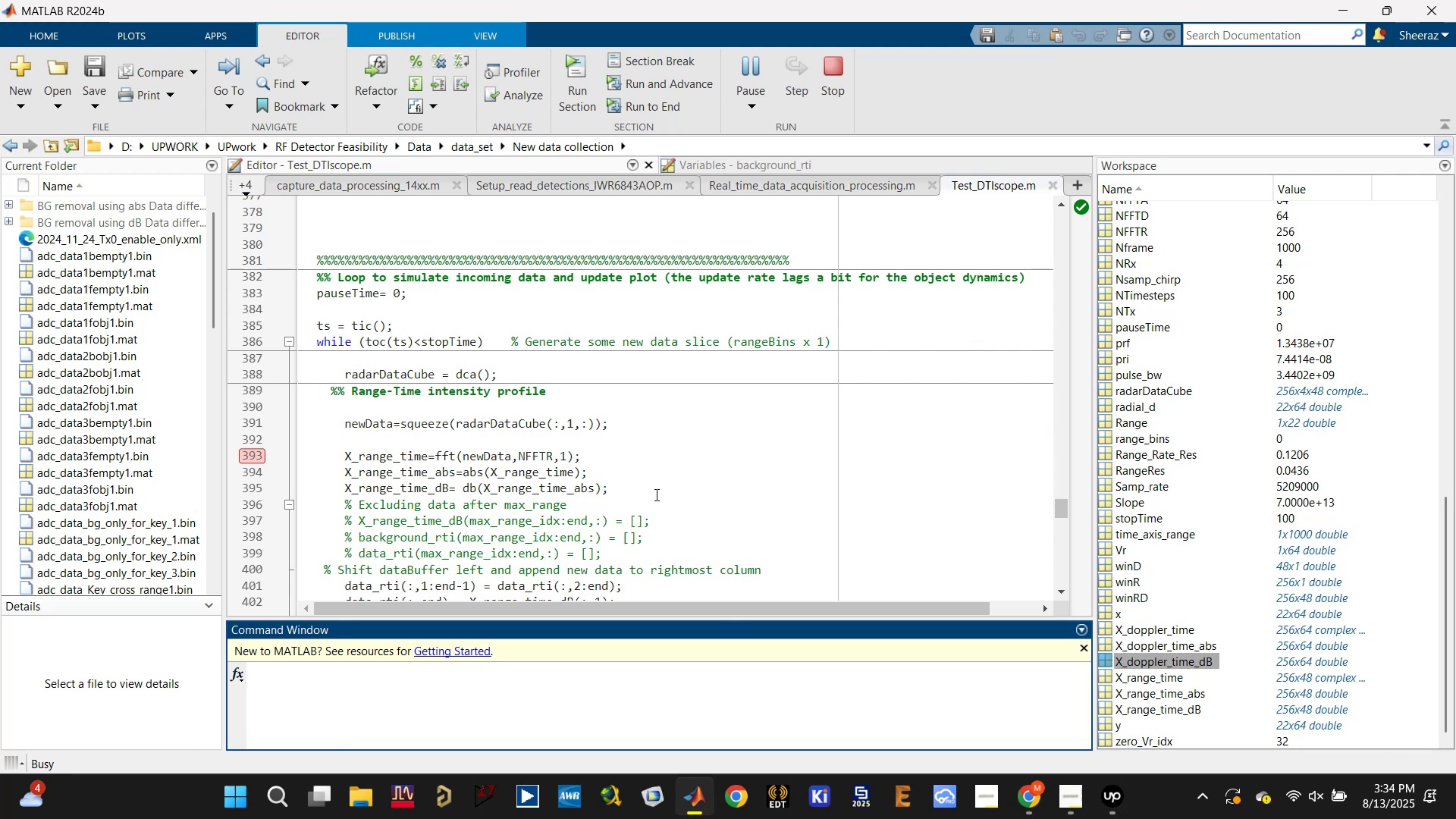 
wait(7.11)
 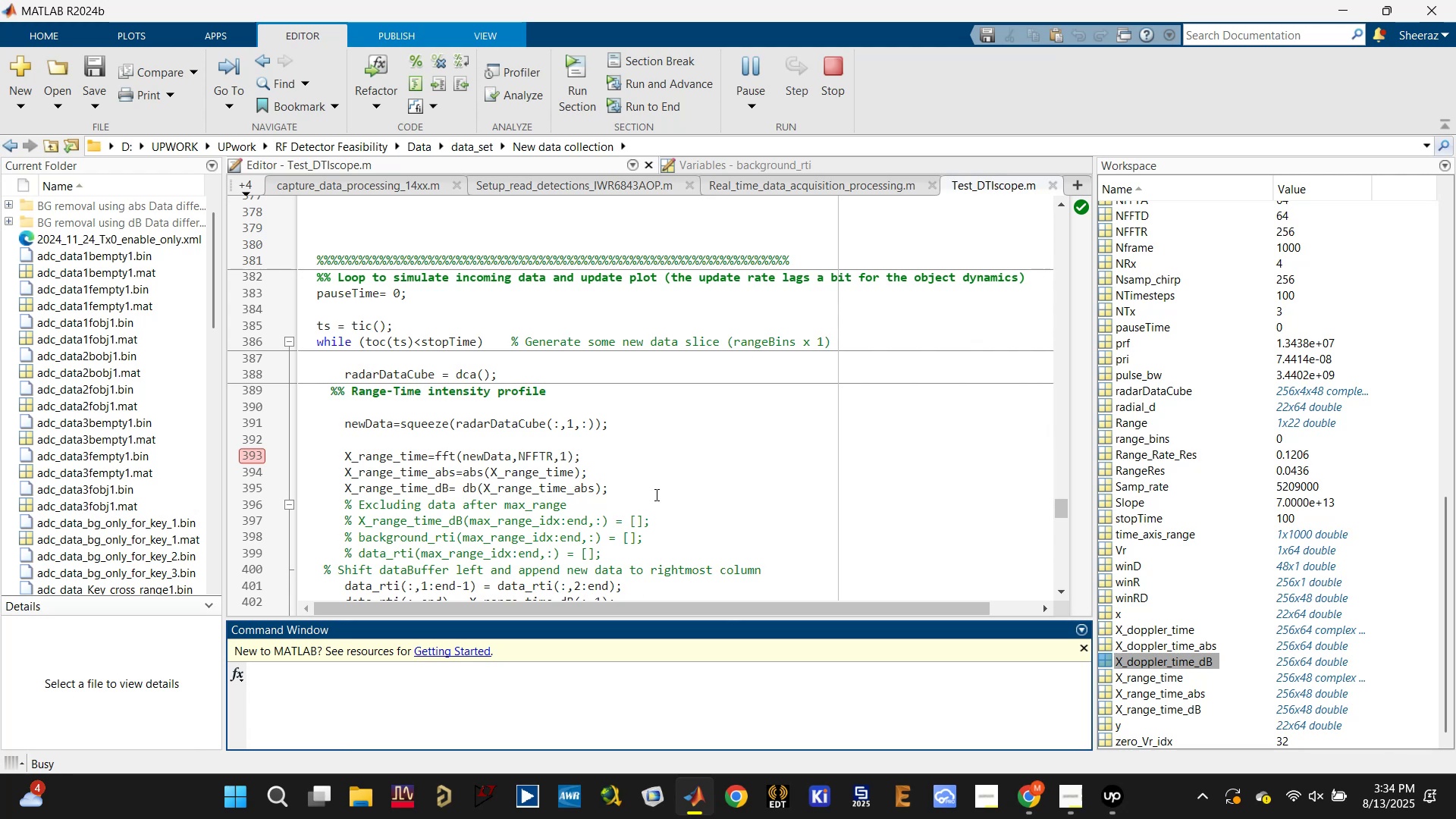 
key(Meta+ArrowLeft)
 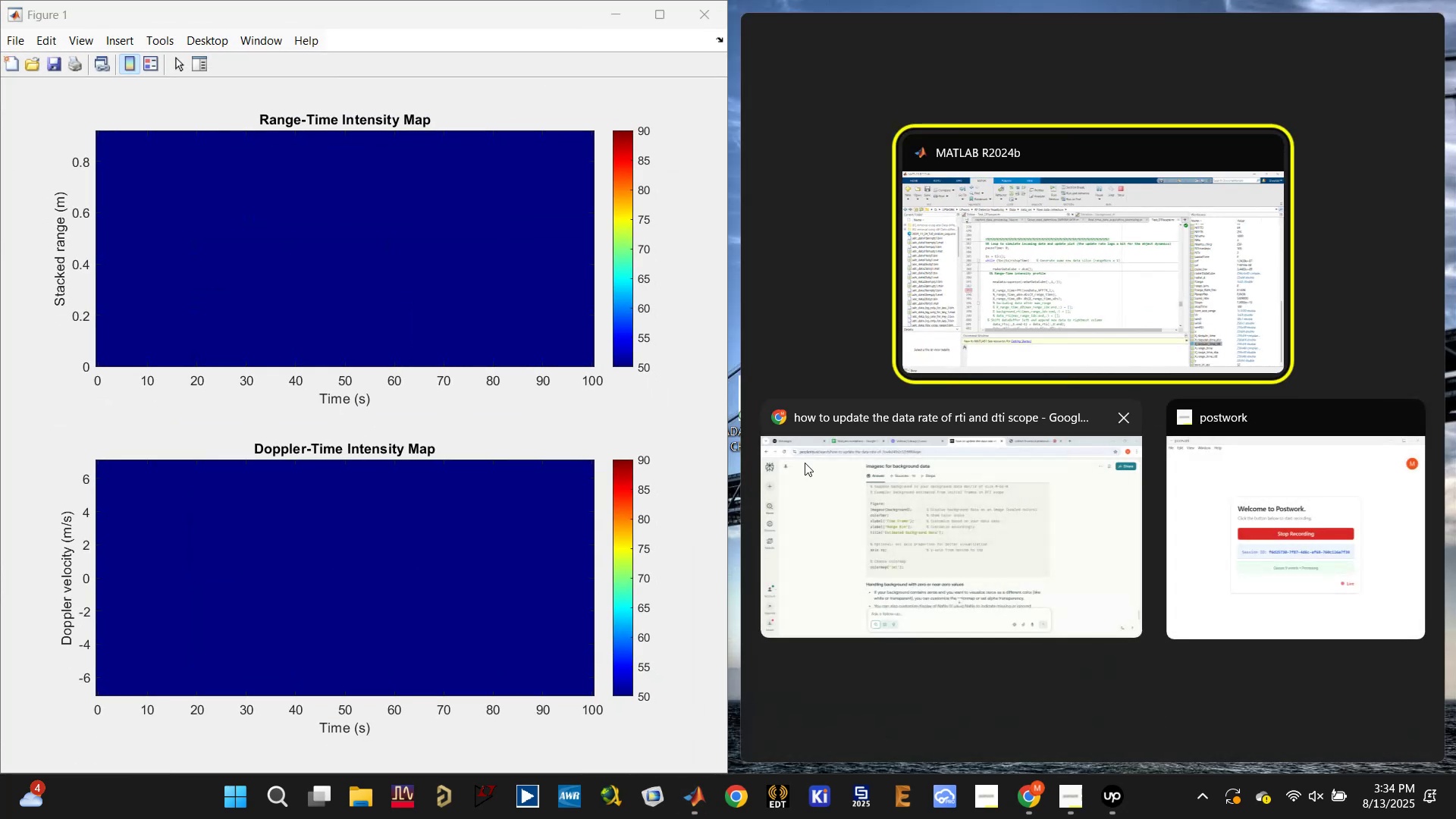 
left_click([996, 316])
 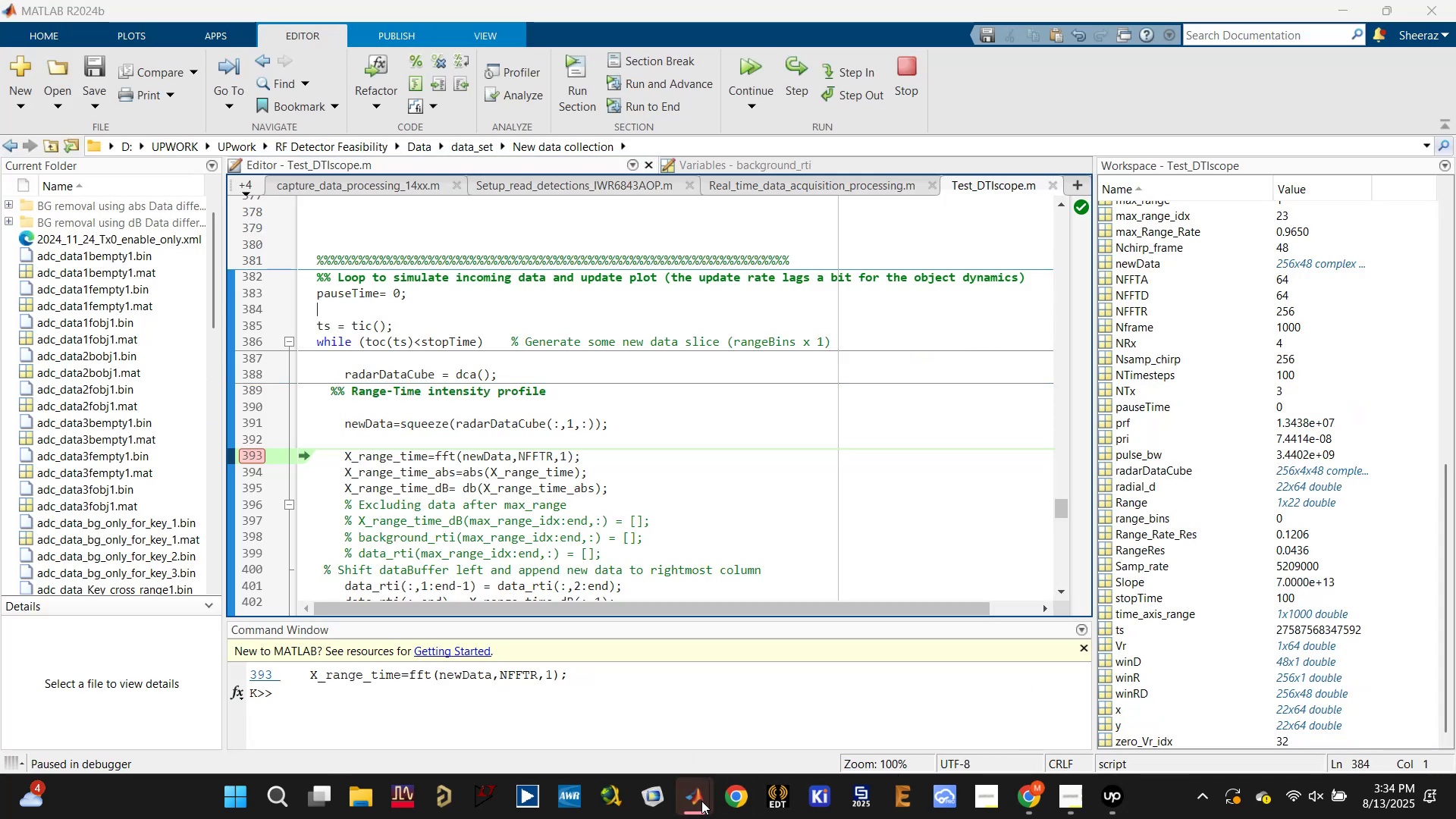 
left_click([799, 679])
 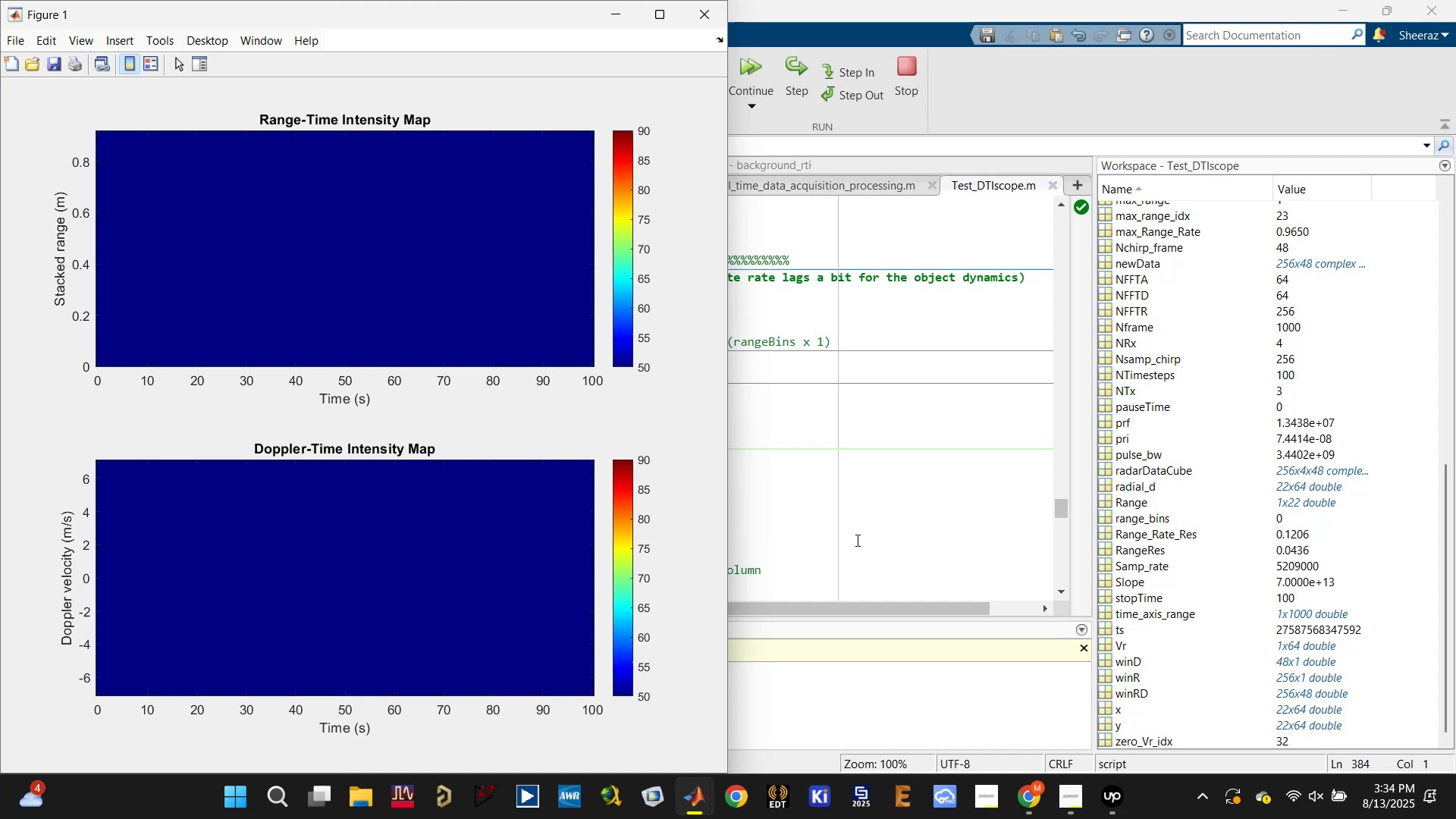 
left_click([913, 500])
 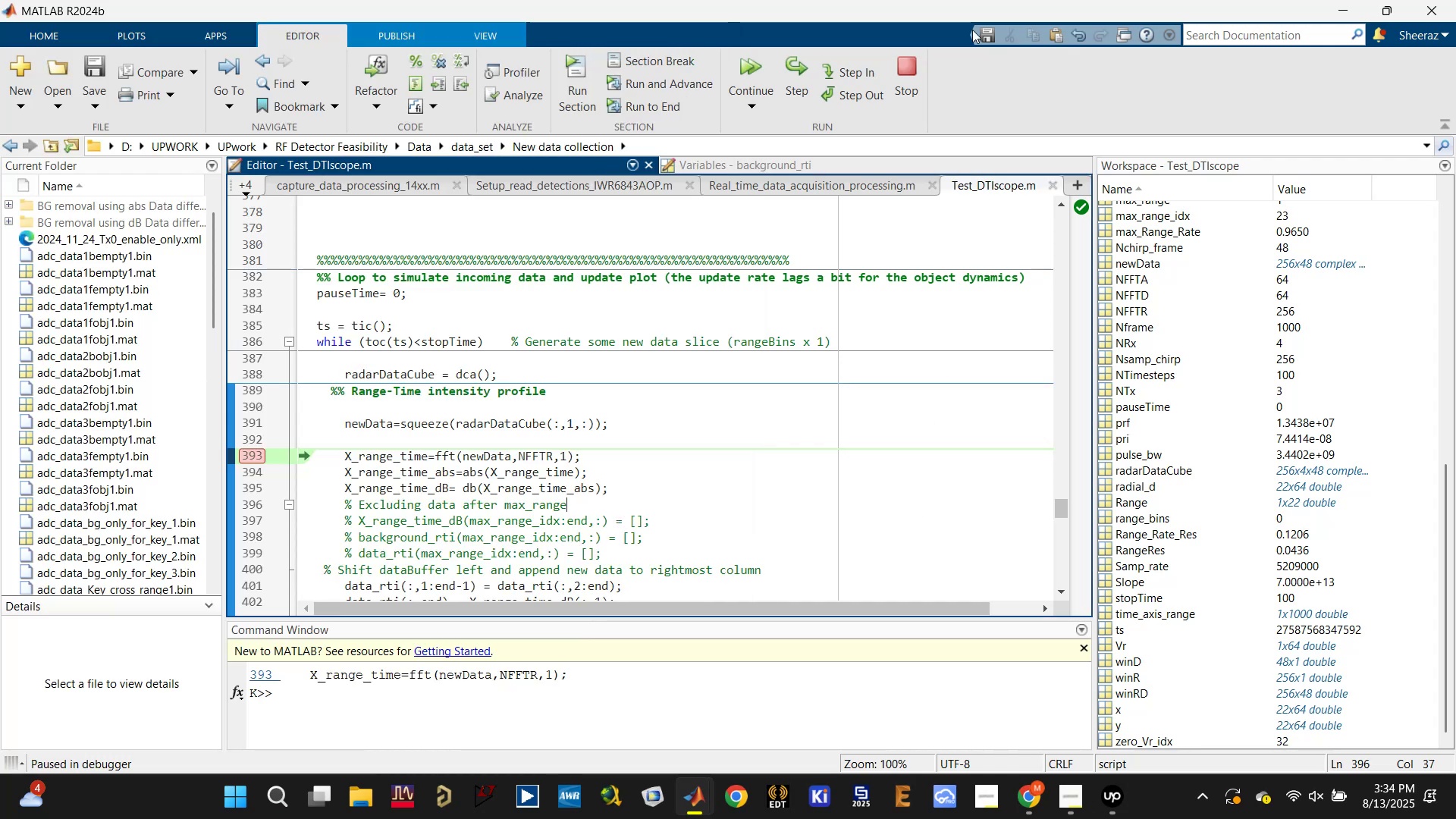 
left_click([894, 0])
 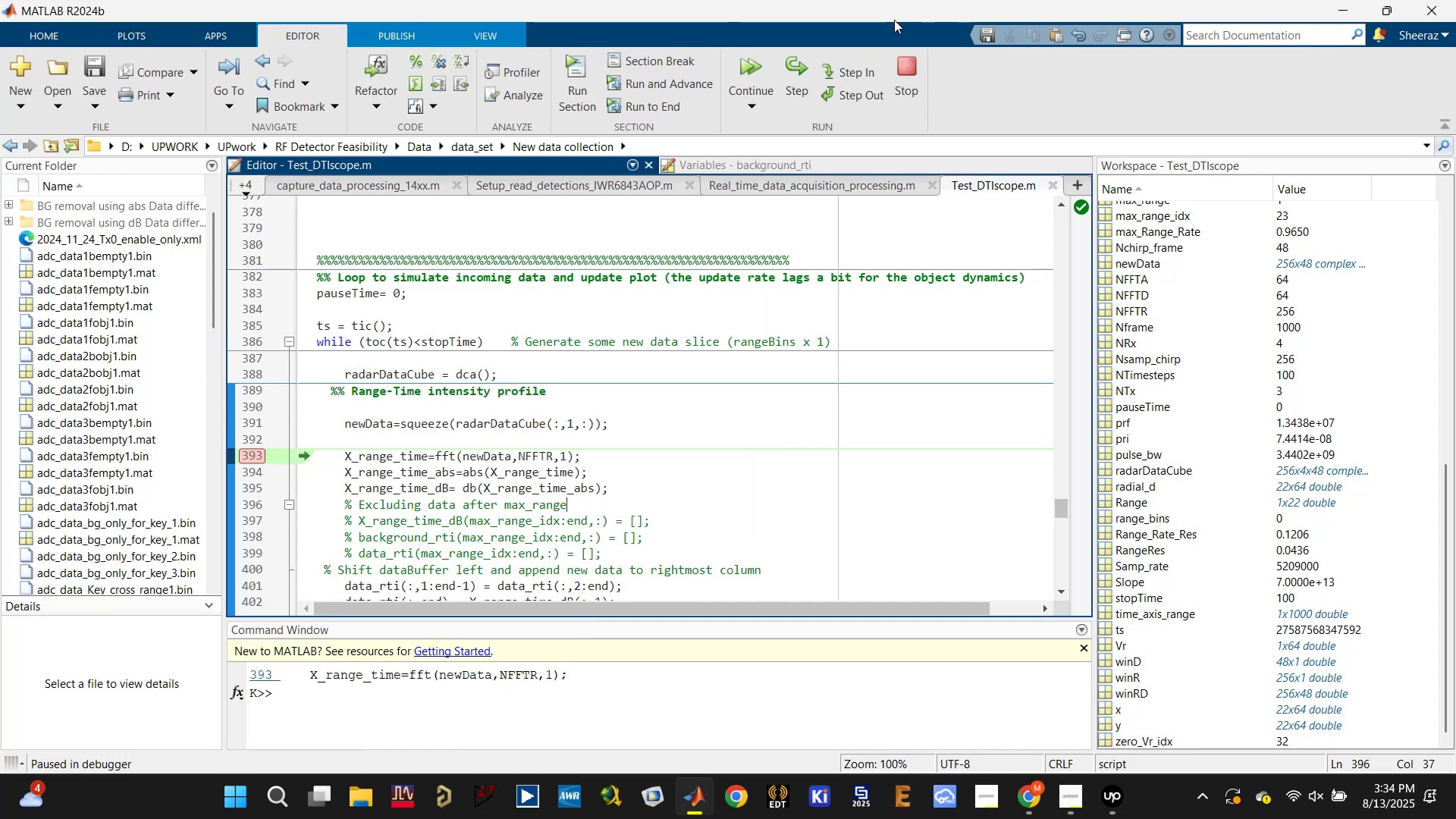 
key(Meta+ArrowRight)
 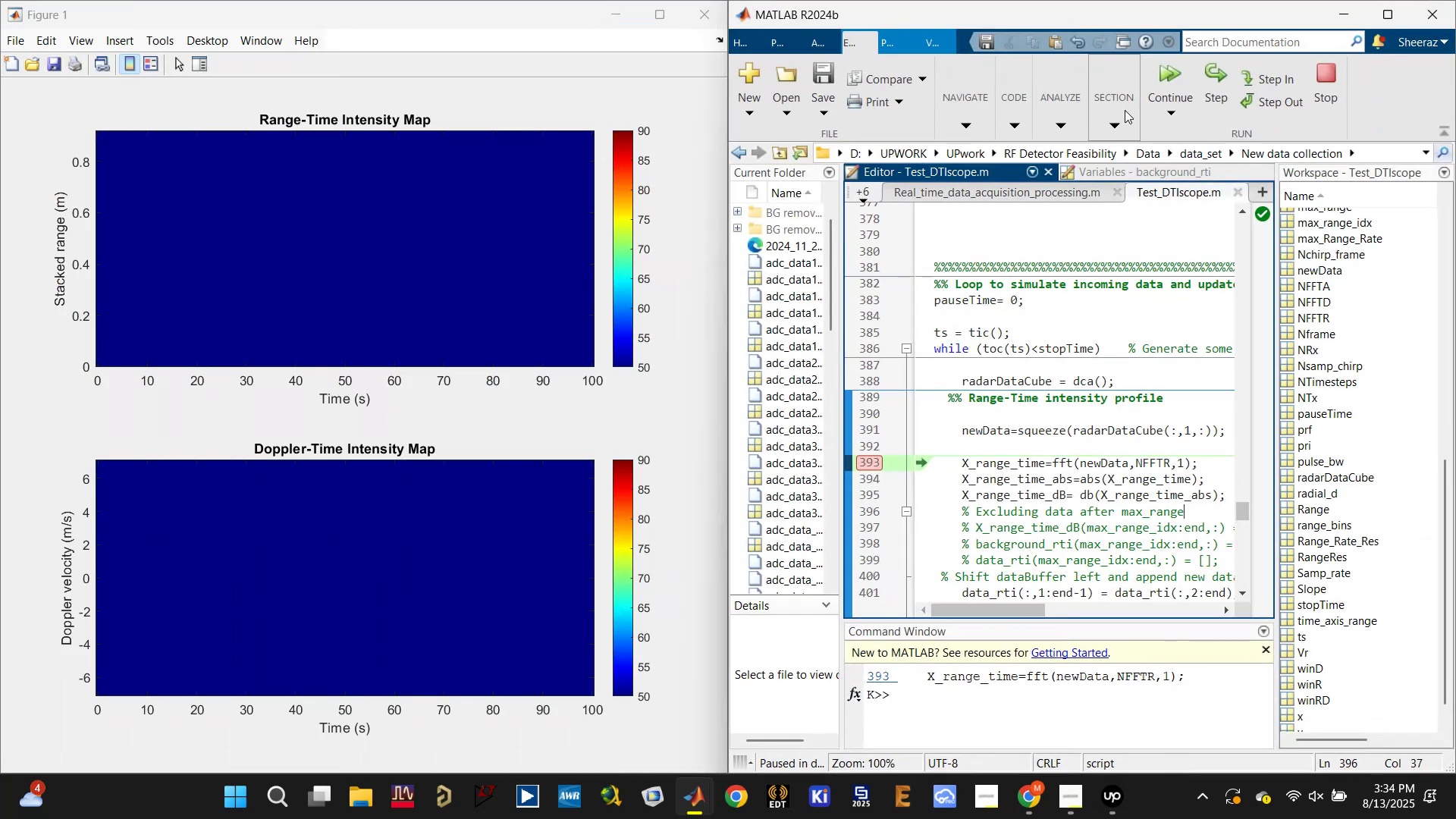 
left_click([1217, 77])
 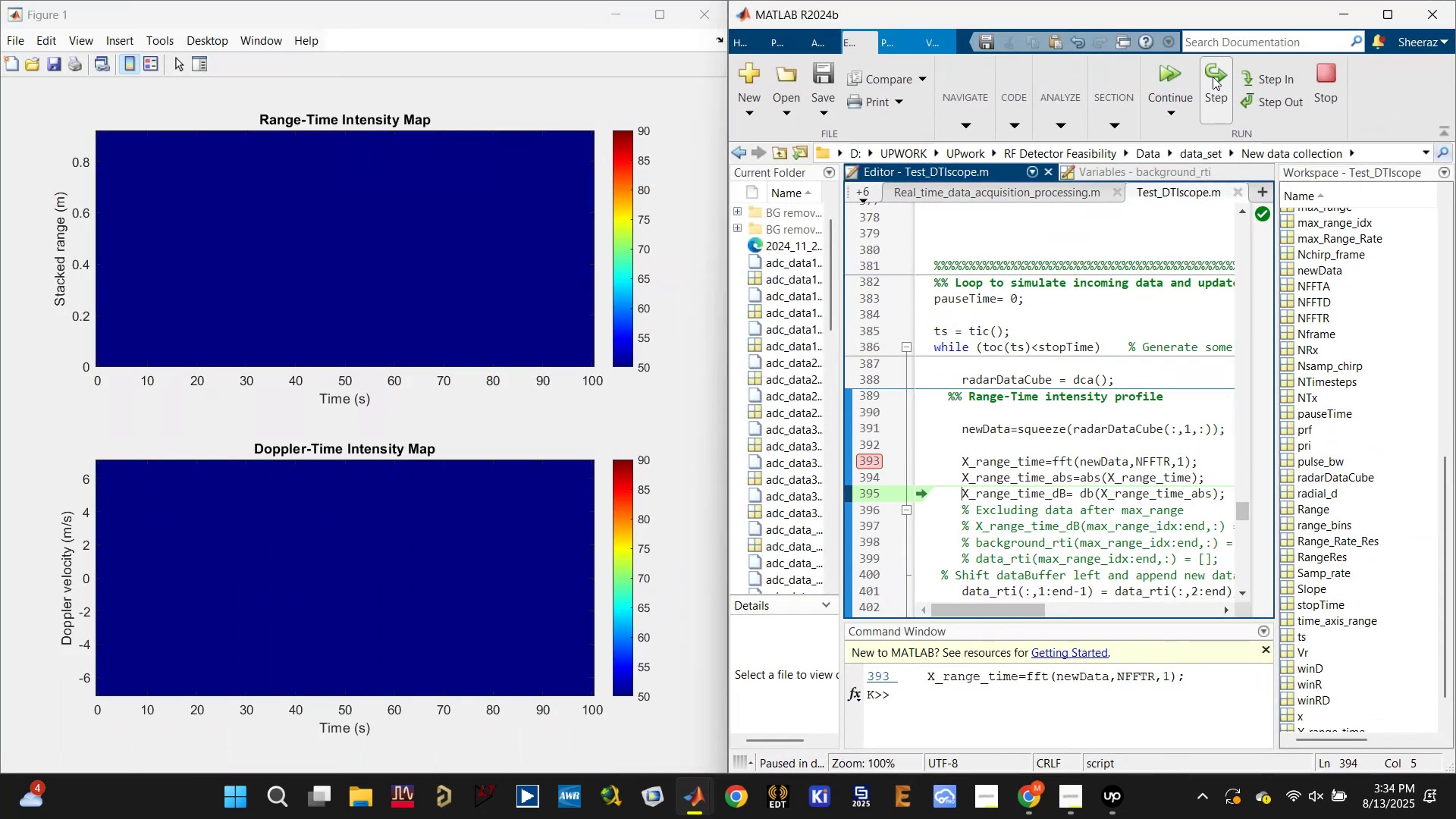 
double_click([1213, 77])
 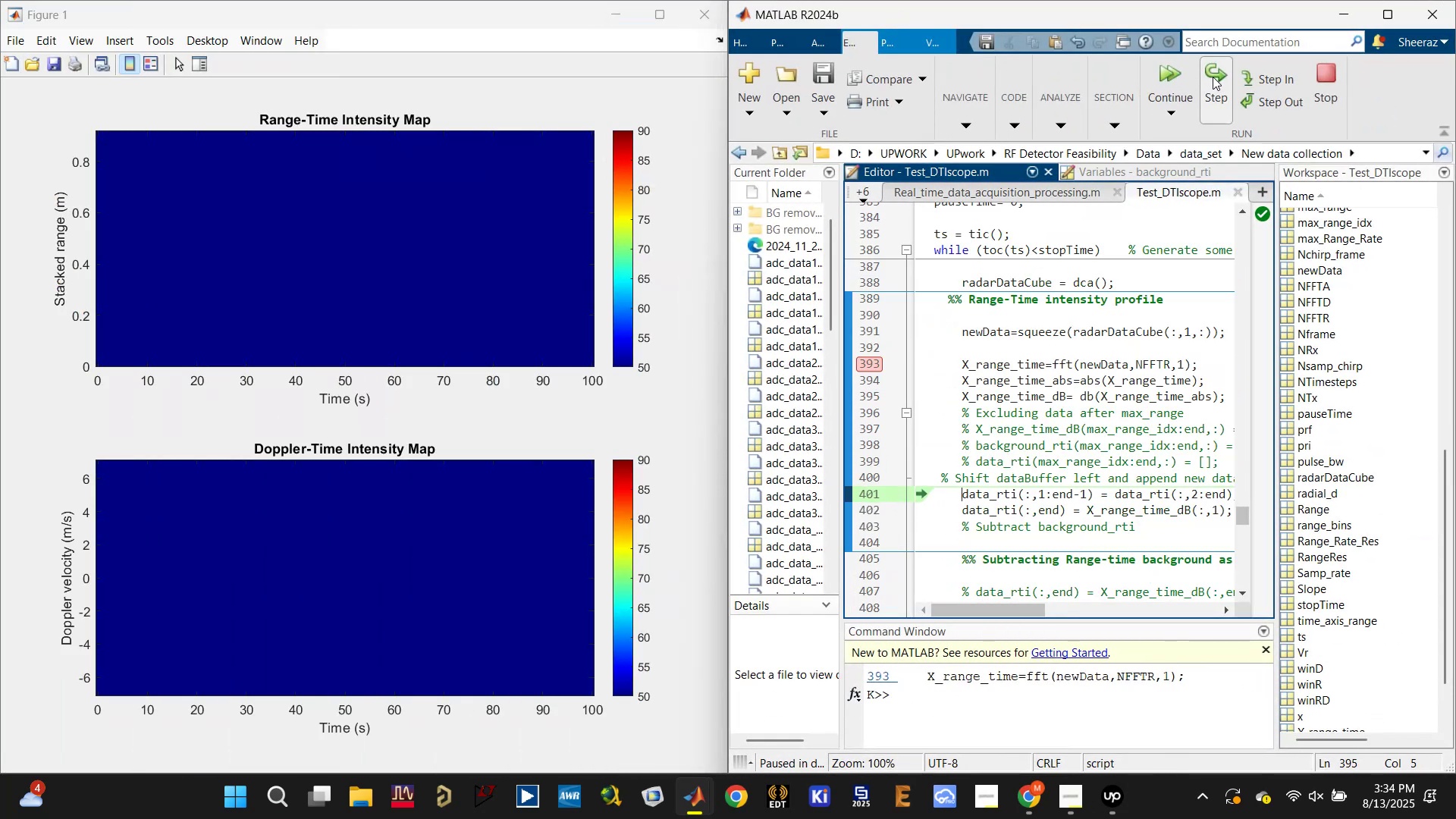 
triple_click([1213, 77])
 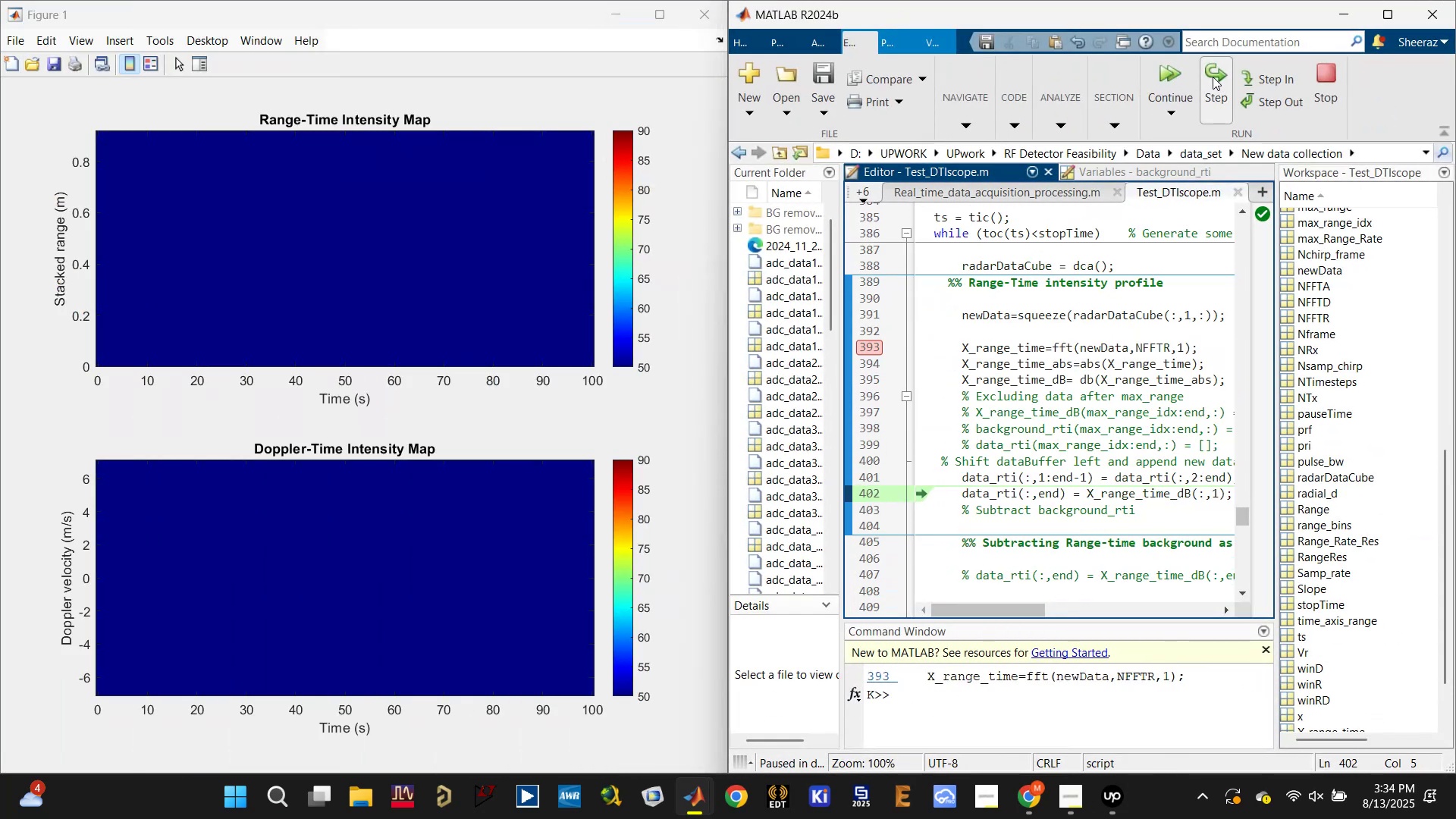 
left_click([1213, 77])
 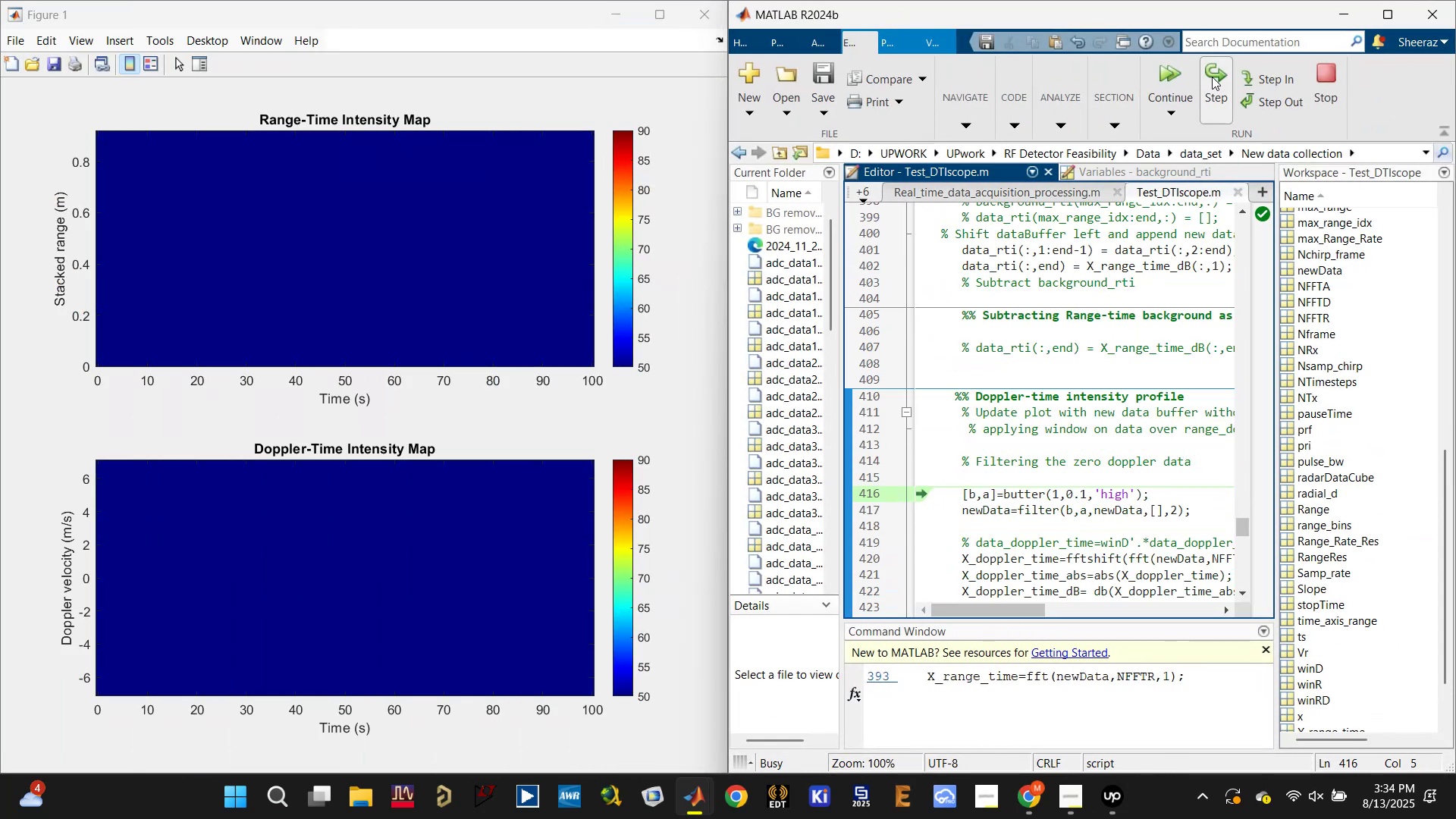 
double_click([1212, 77])
 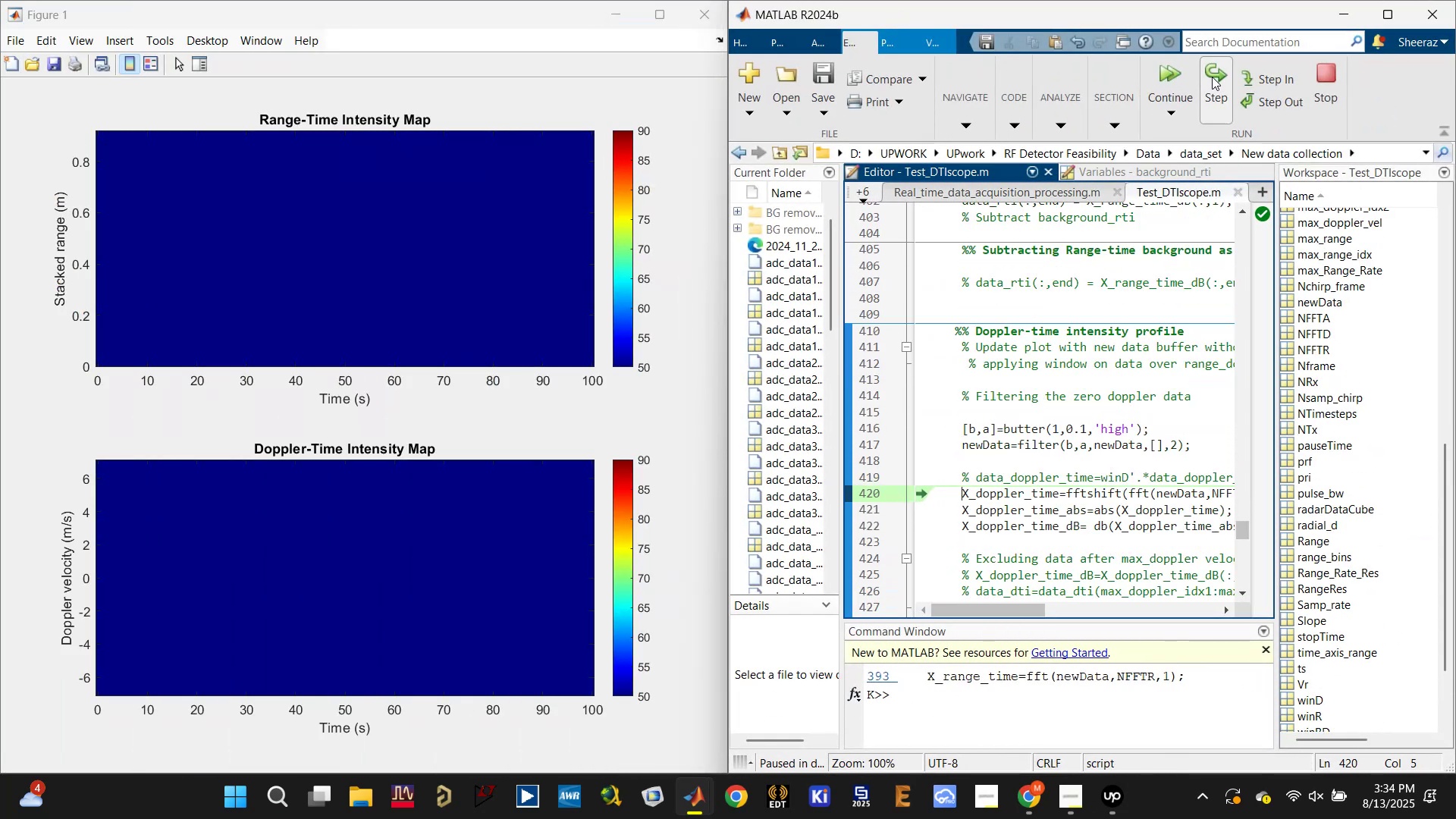 
left_click([1212, 77])
 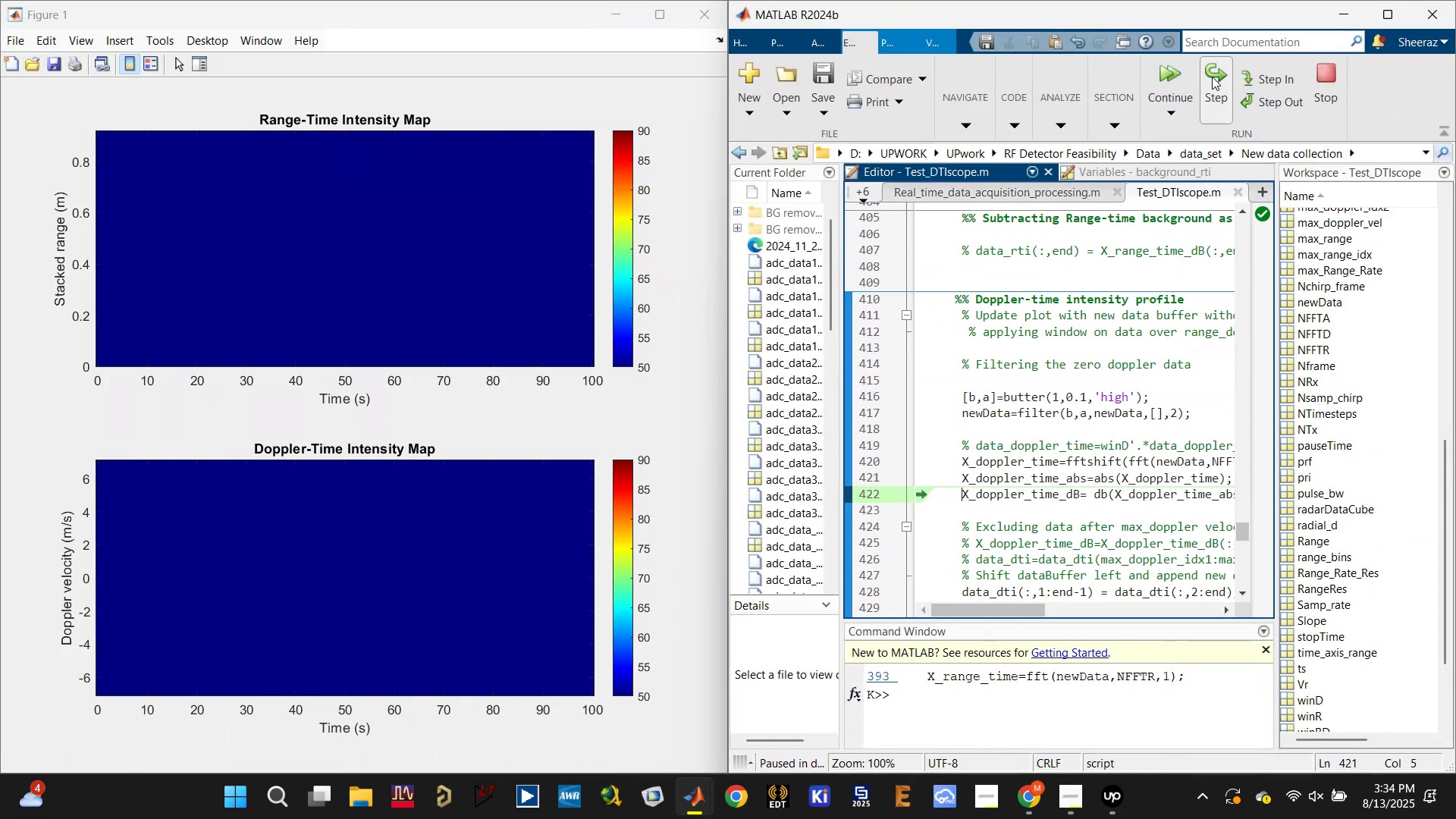 
double_click([1212, 77])
 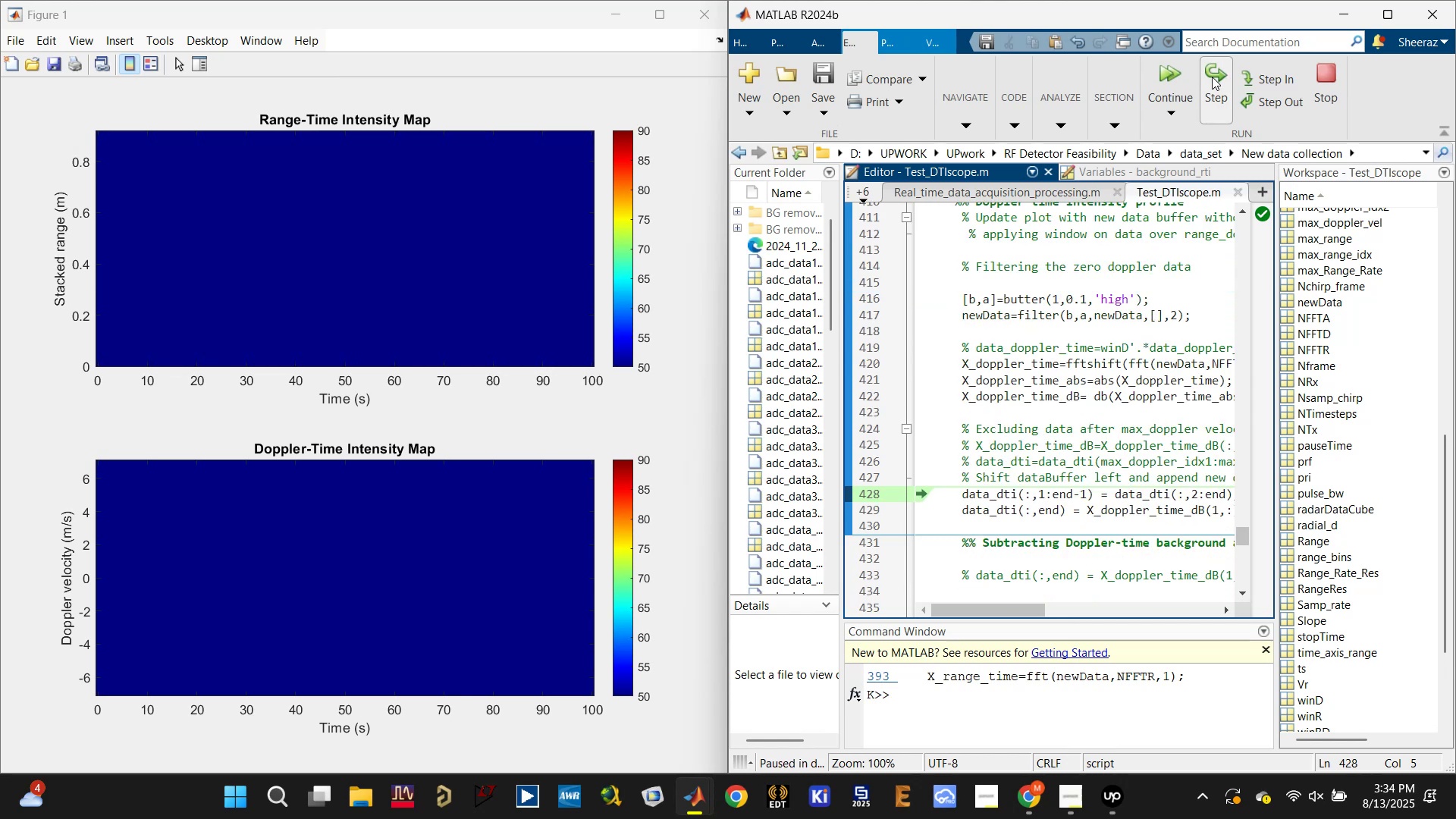 
left_click([1212, 77])
 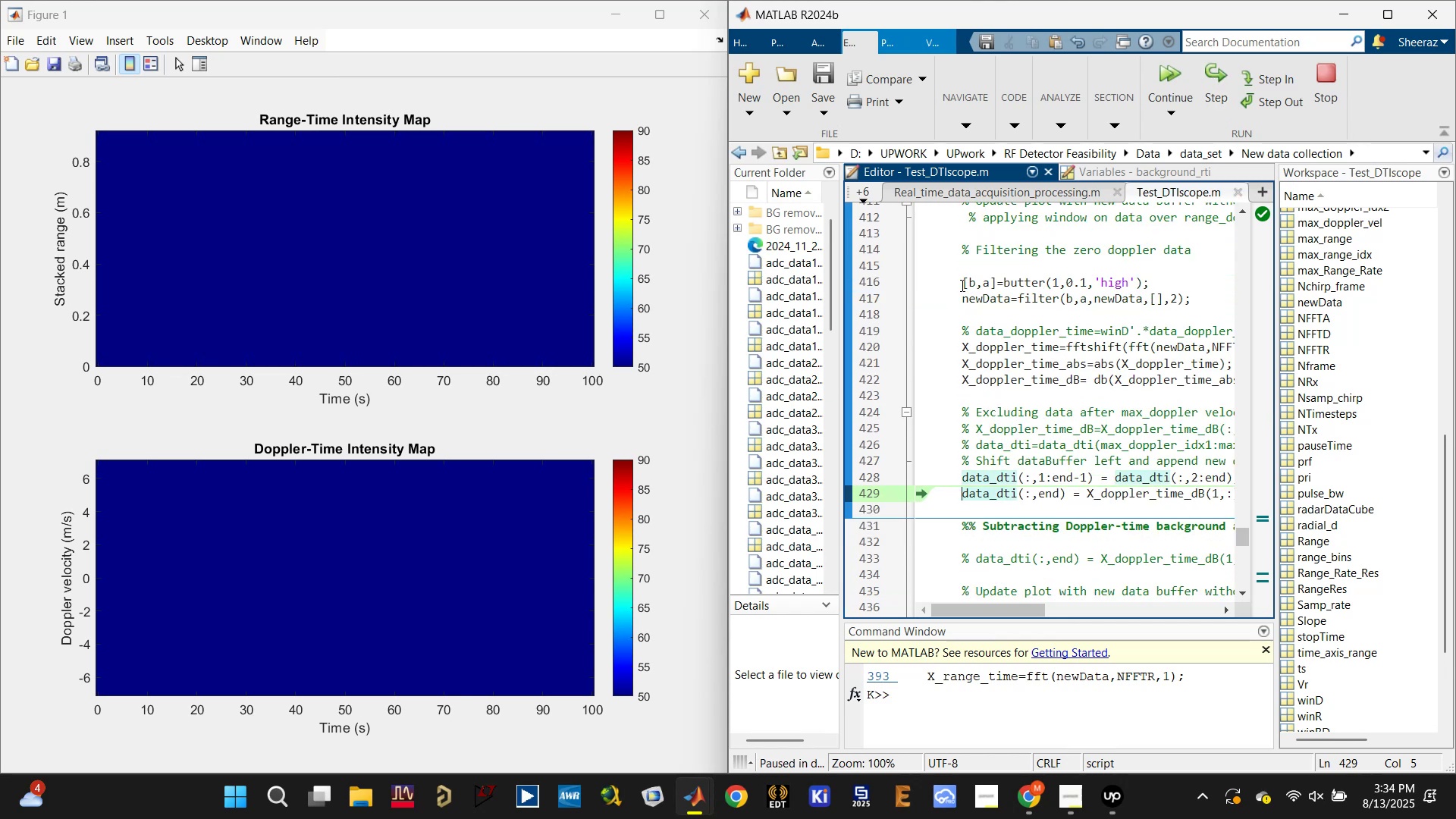 
left_click([1385, 17])
 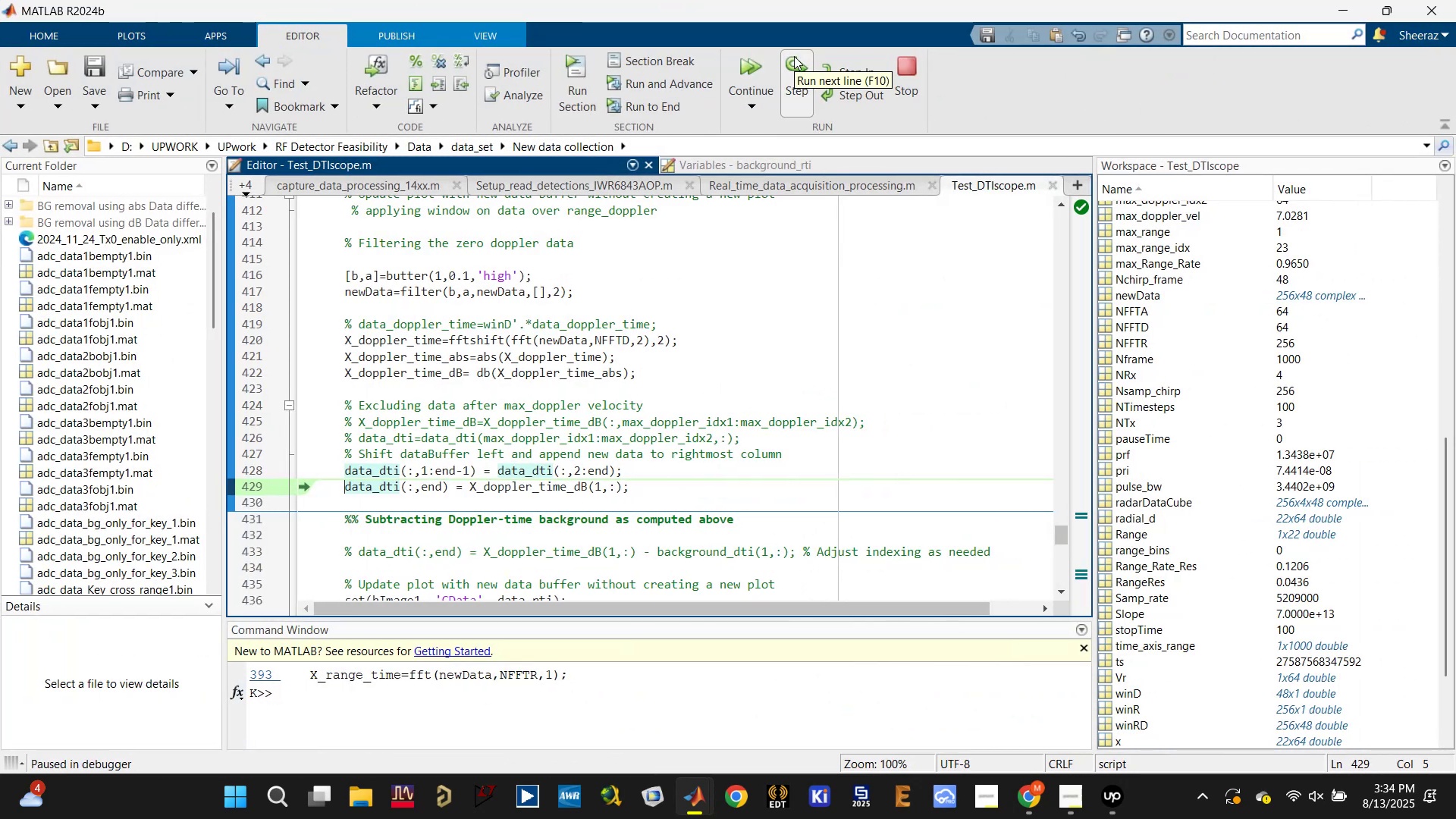 
scroll: coordinate [1230, 501], scroll_direction: down, amount: 13.0
 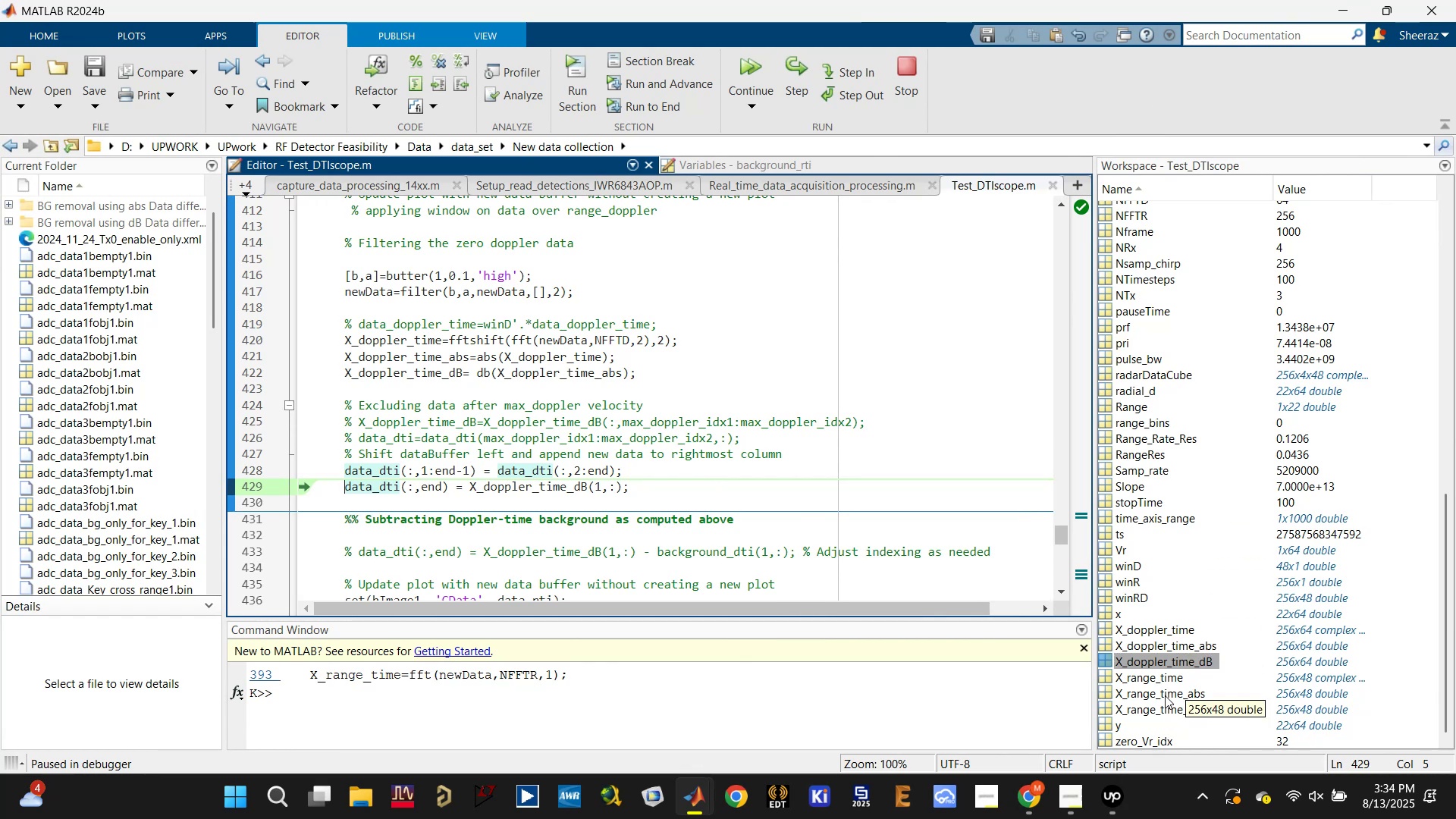 
scroll: coordinate [1181, 400], scroll_direction: up, amount: 31.0
 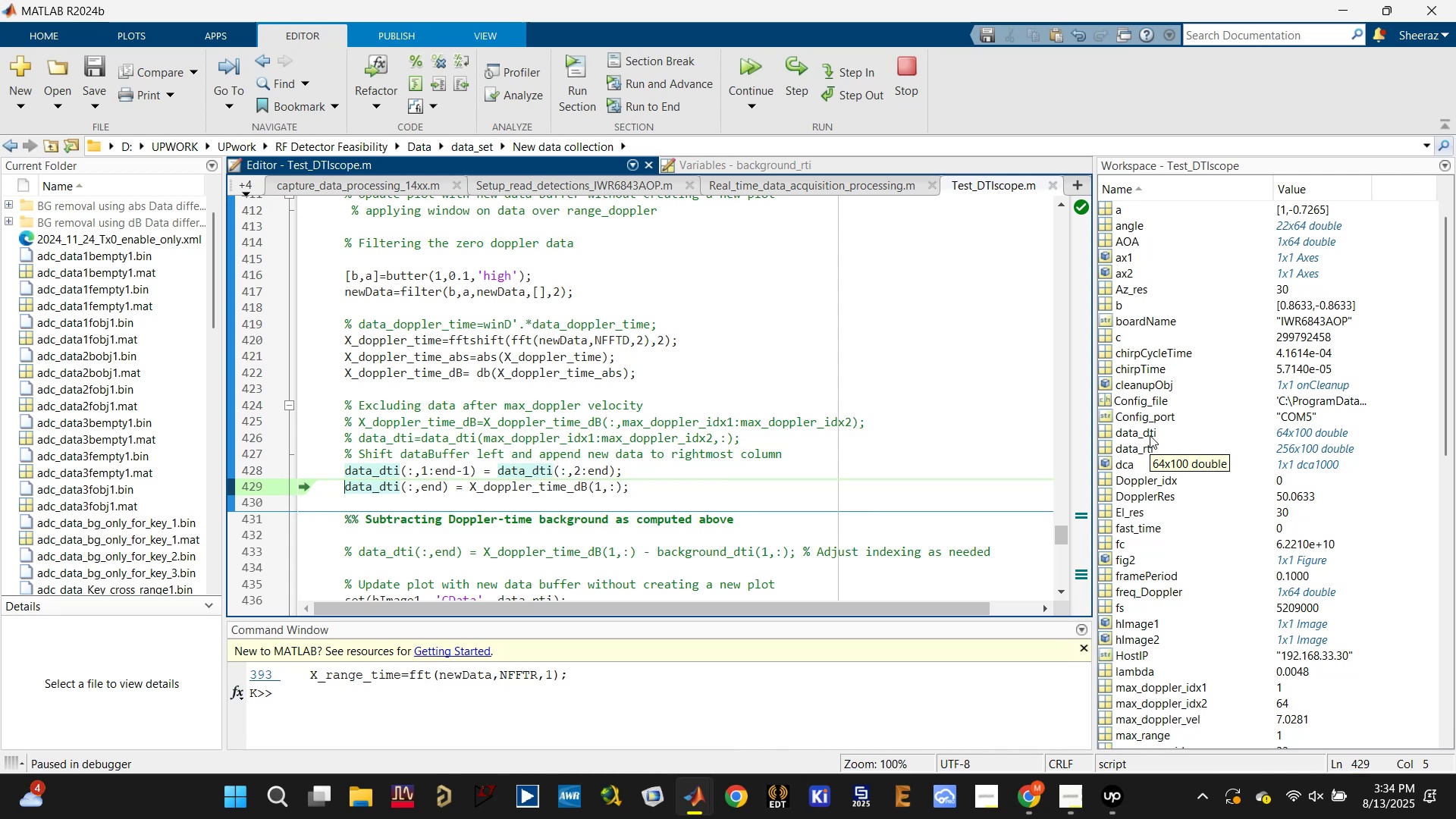 
wait(7.25)
 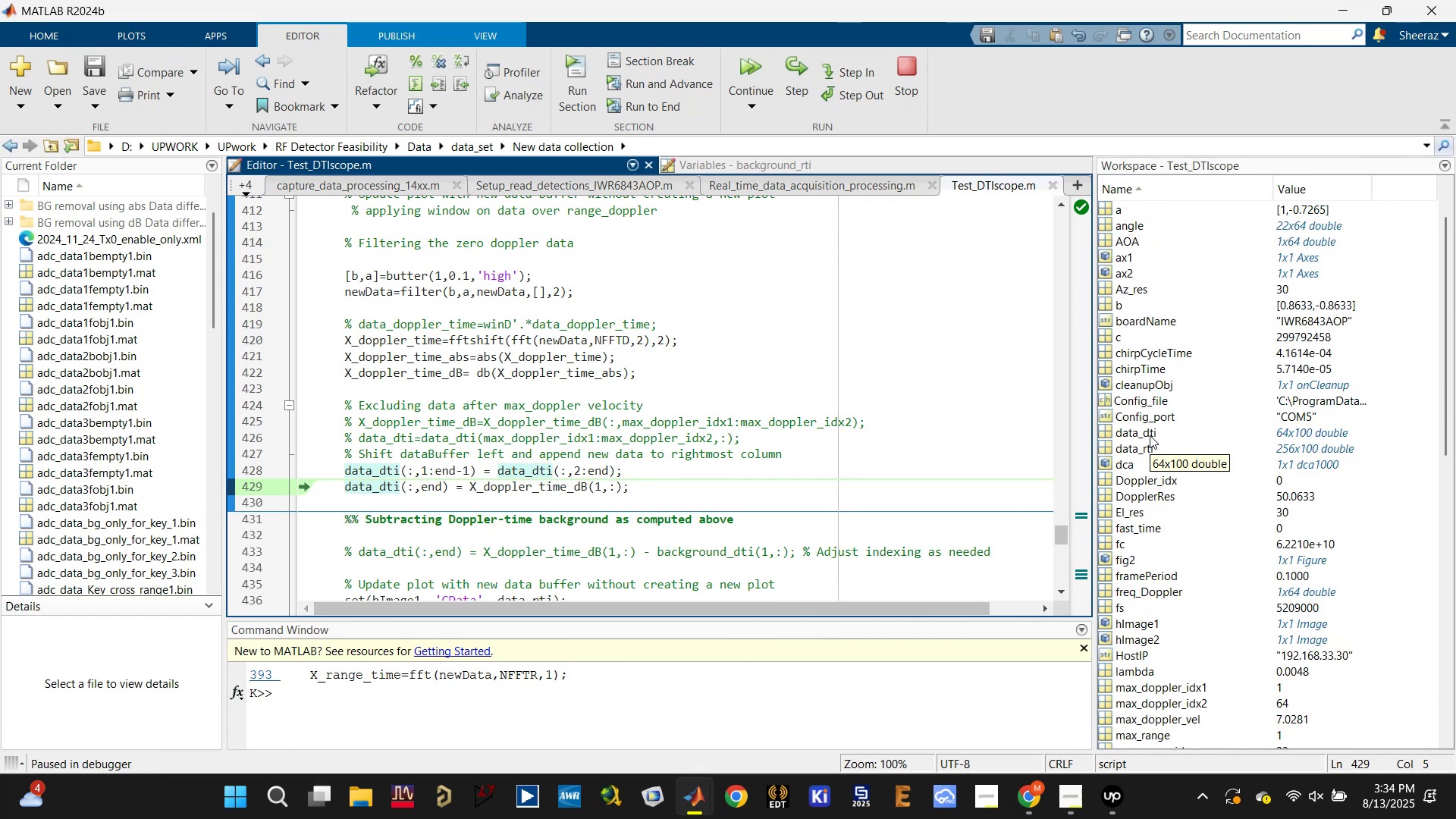 
left_click([803, 74])
 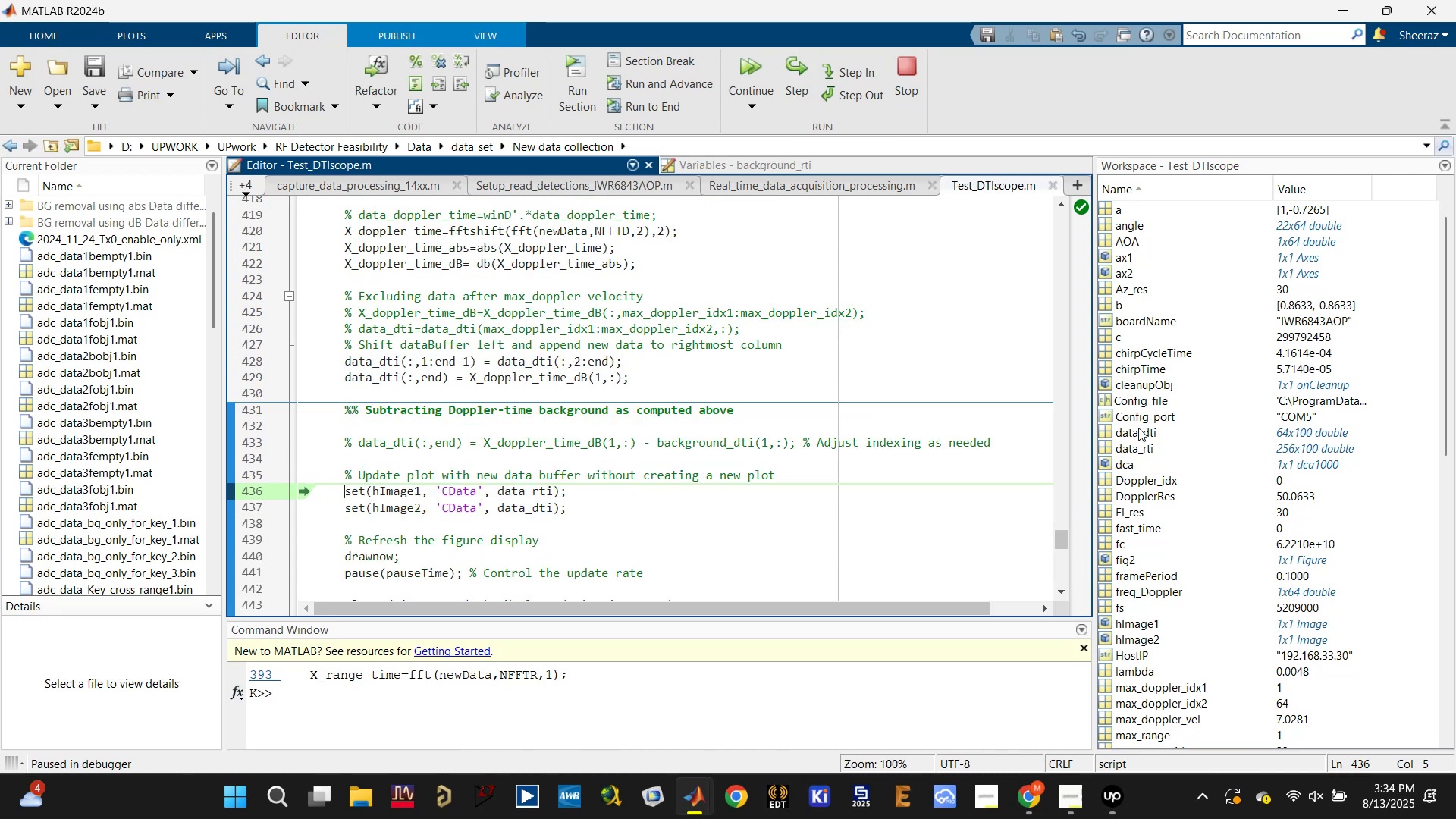 
double_click([1137, 429])
 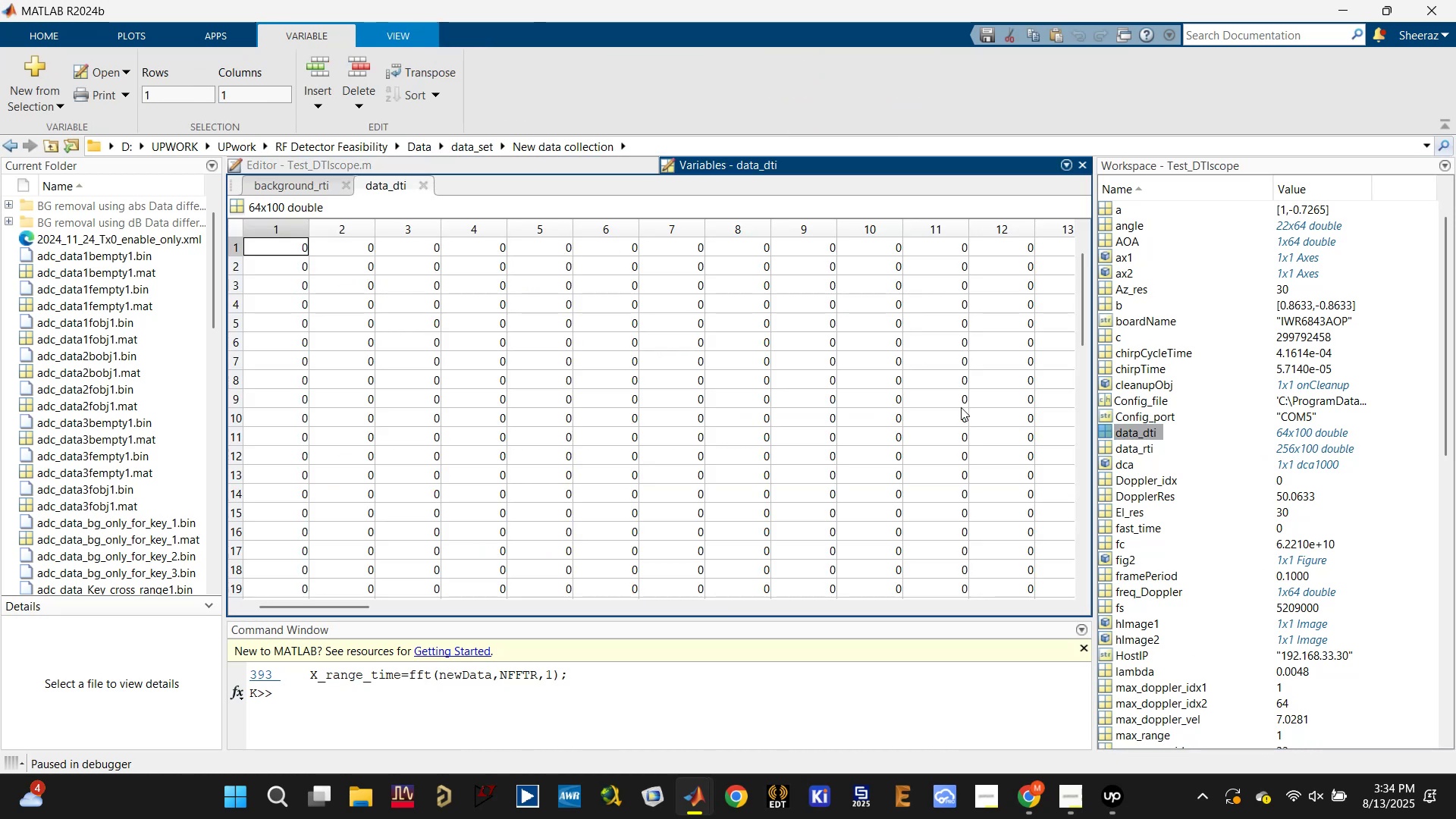 
scroll: coordinate [682, 389], scroll_direction: down, amount: 17.0
 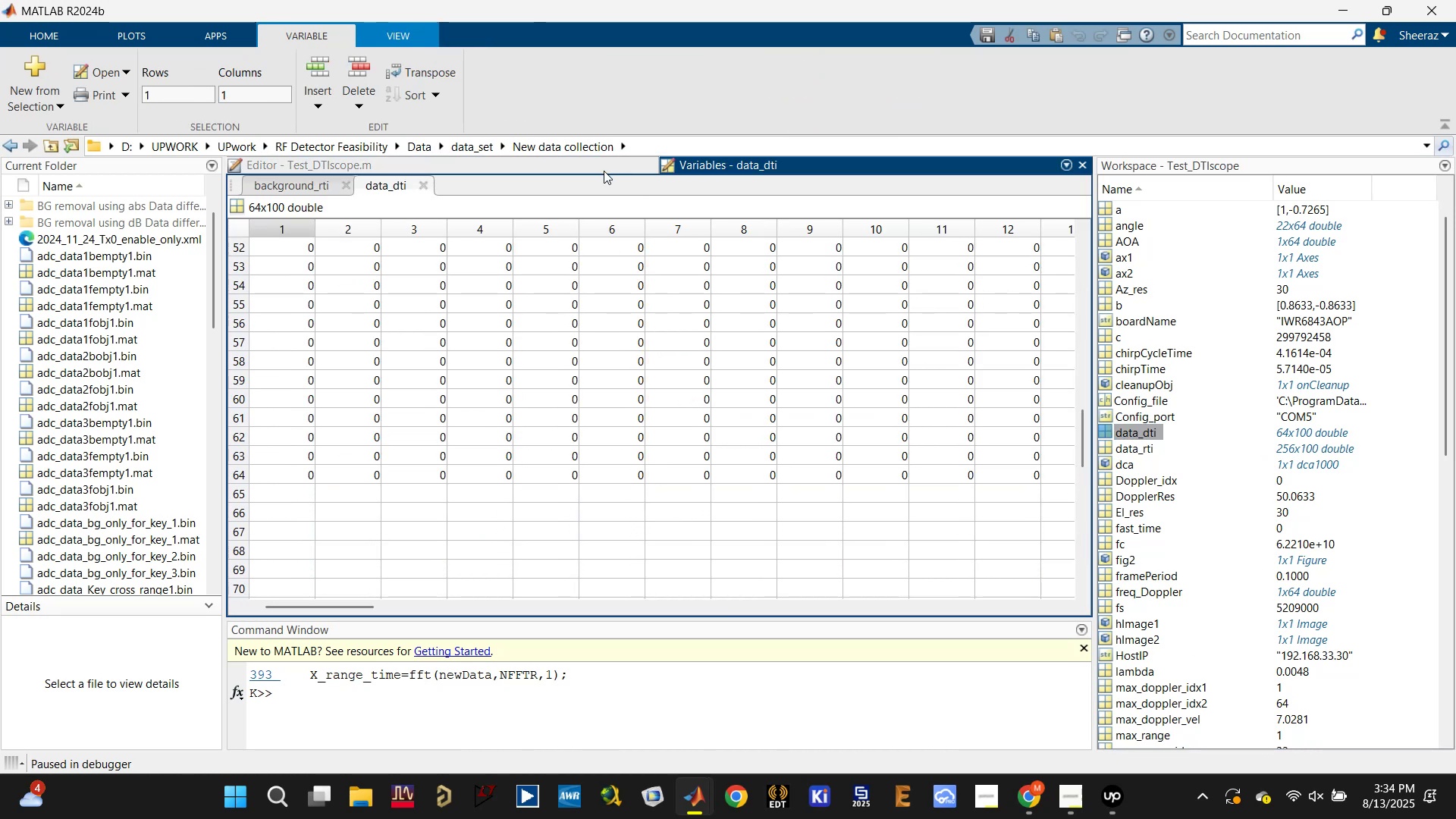 
left_click([601, 163])
 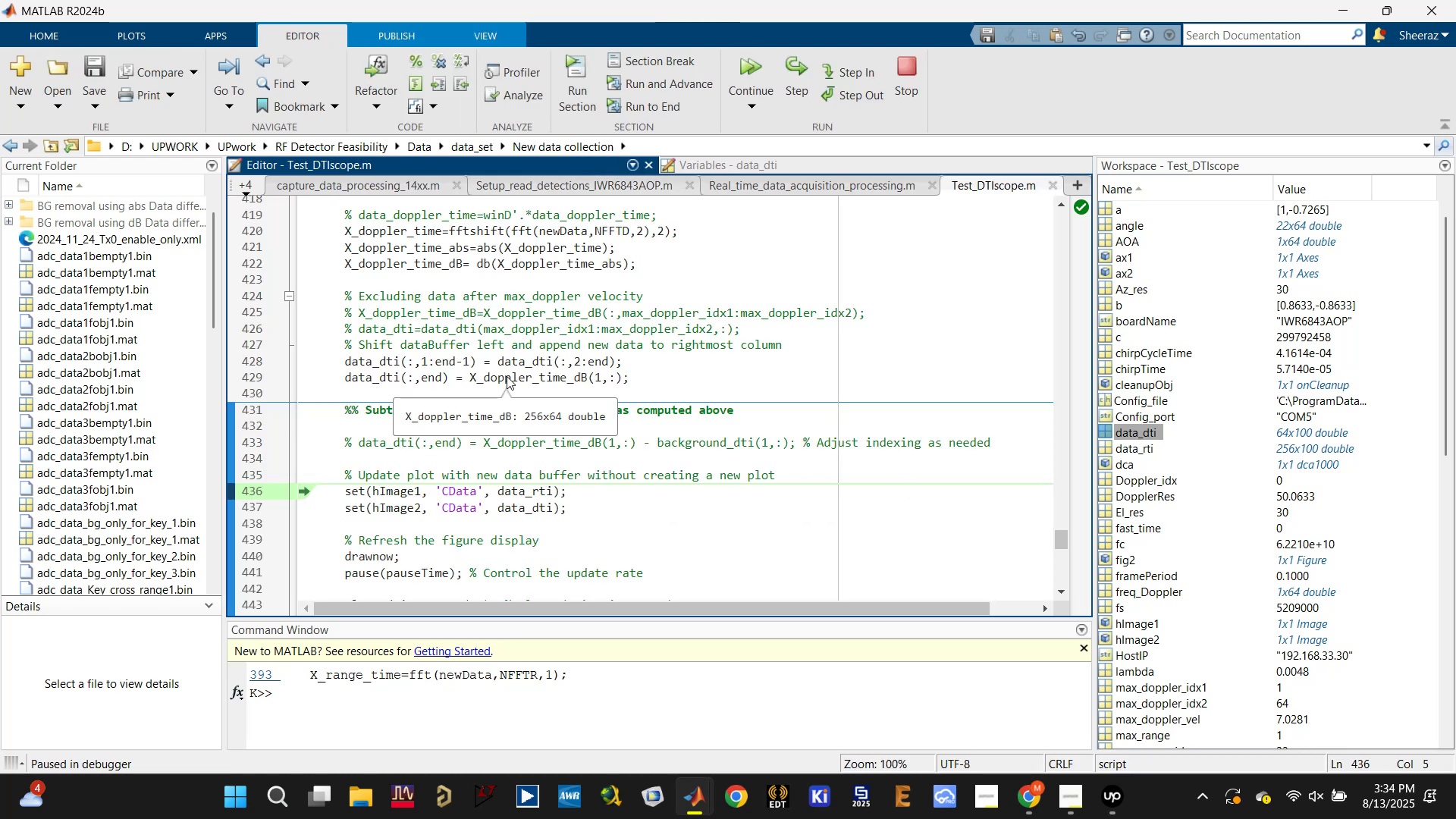 
wait(6.8)
 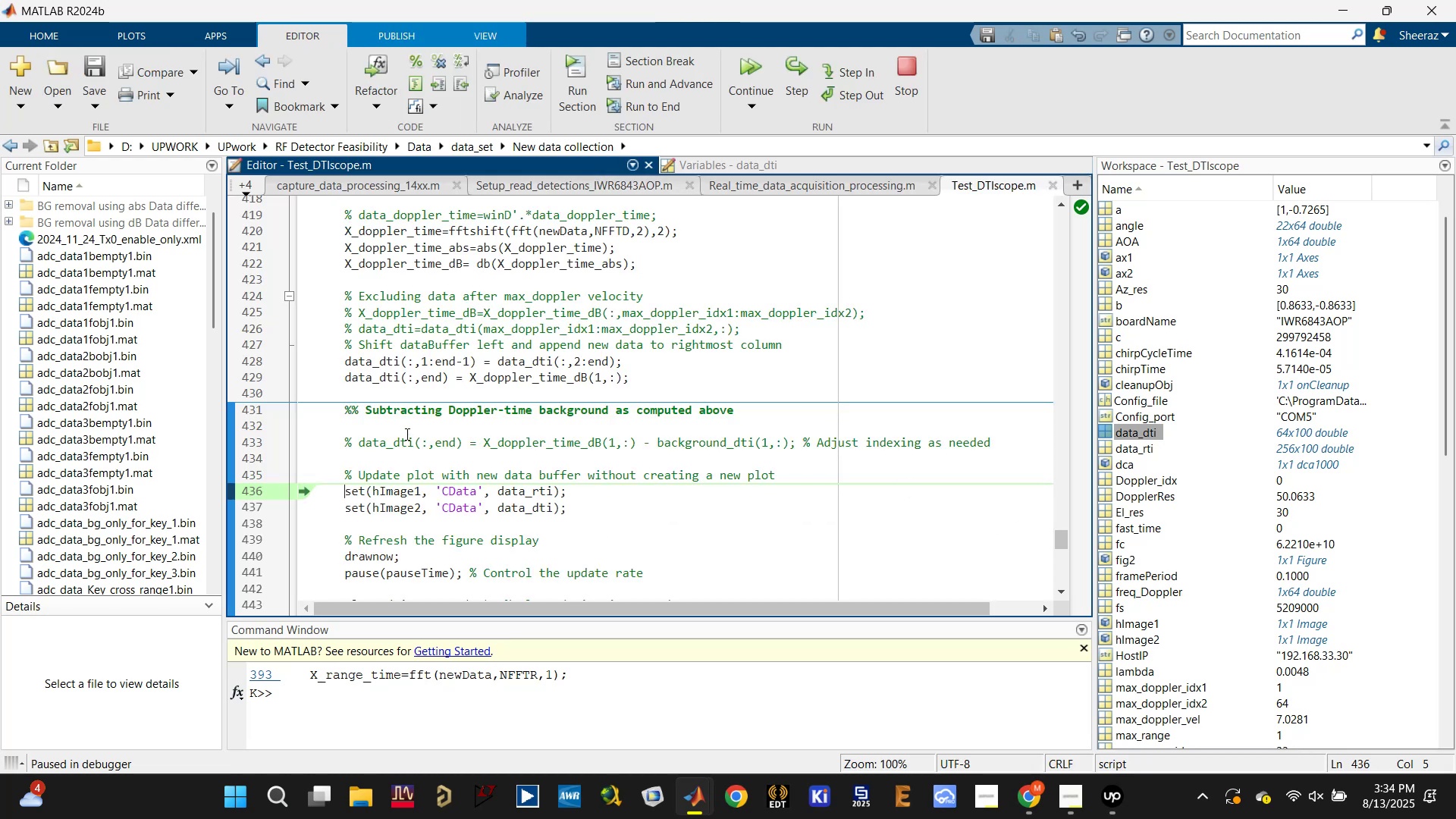 
mouse_move([398, 378])
 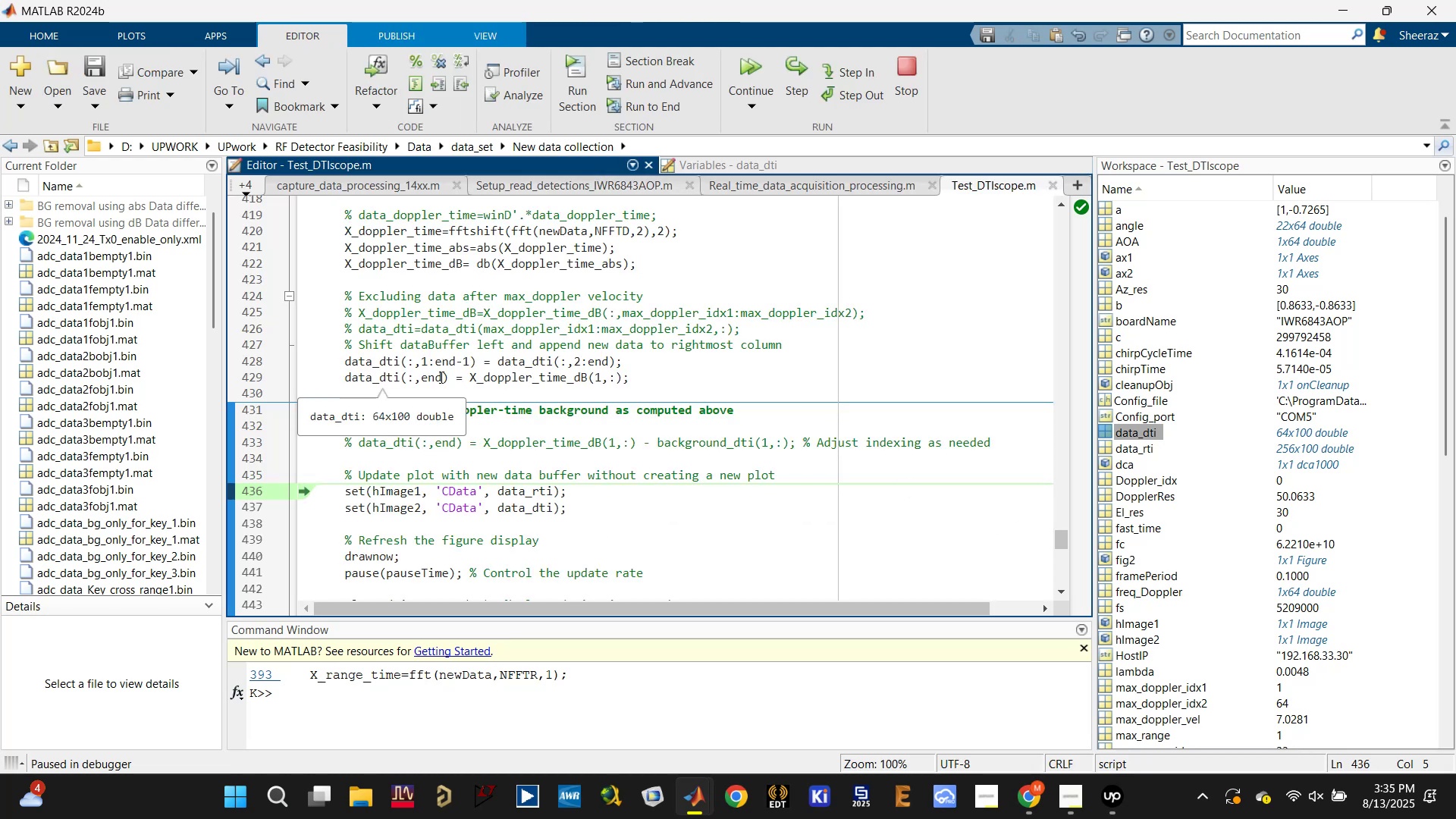 
mouse_move([487, 380])
 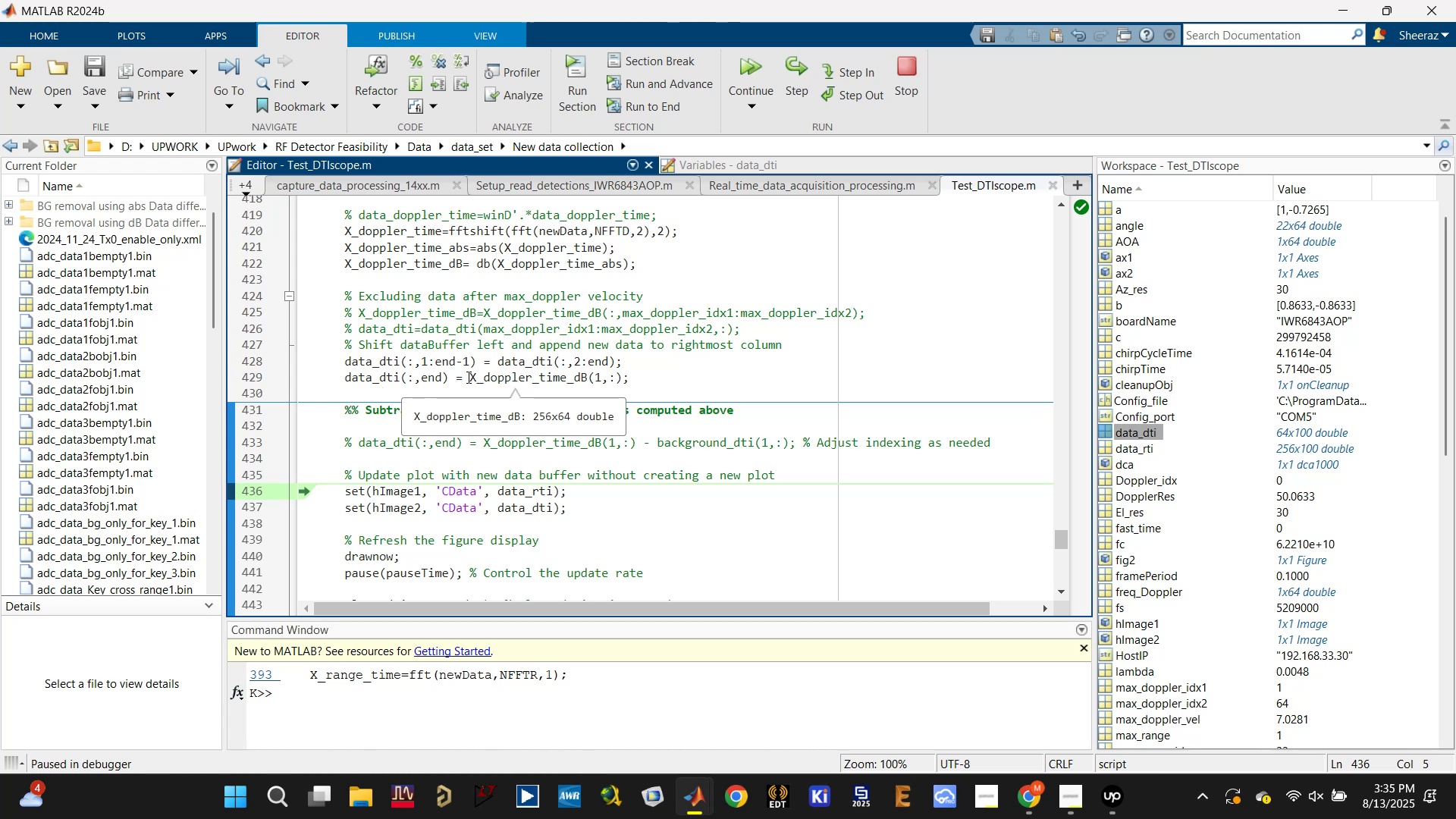 
mouse_move([397, 371])
 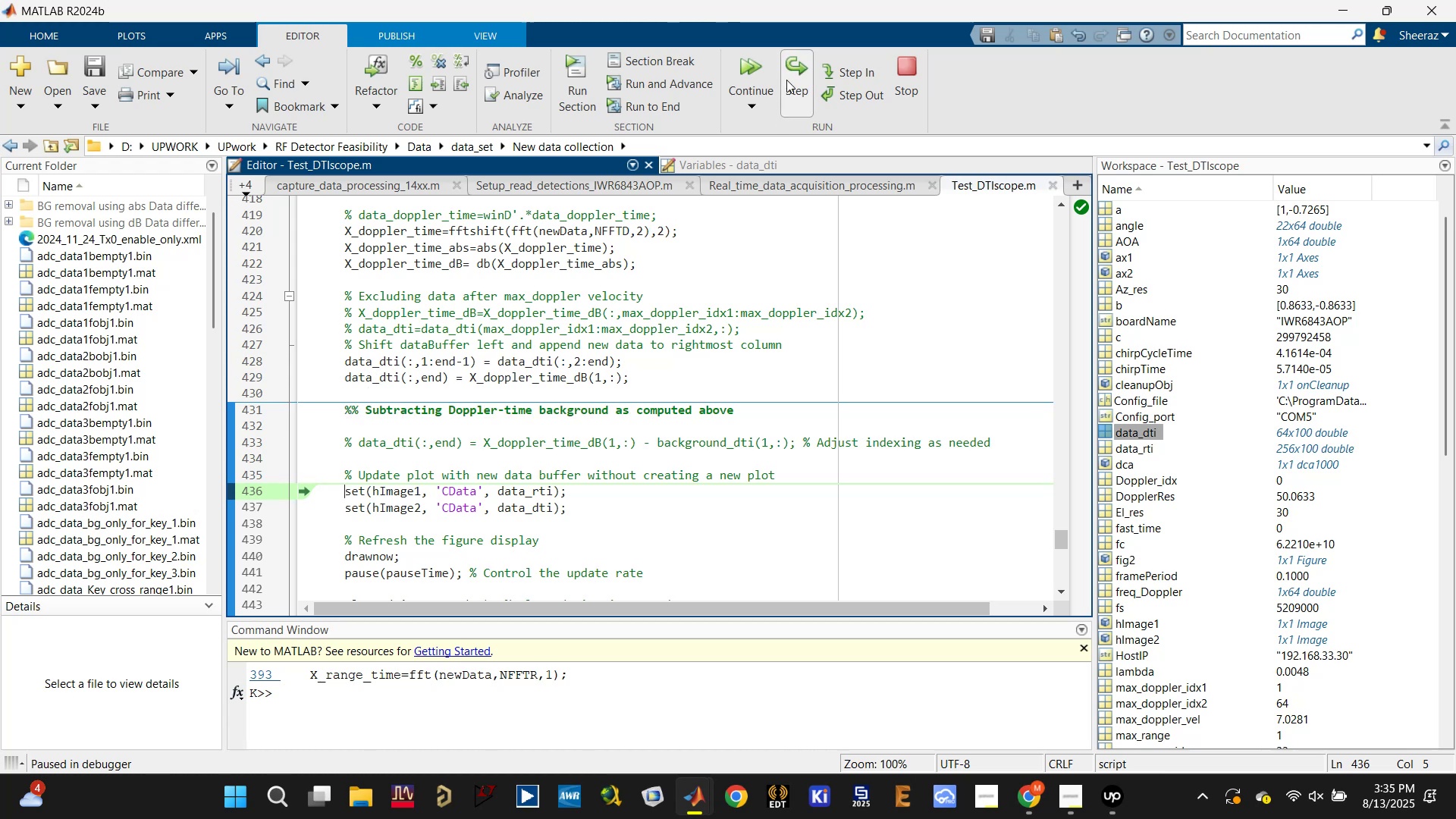 
left_click([788, 73])
 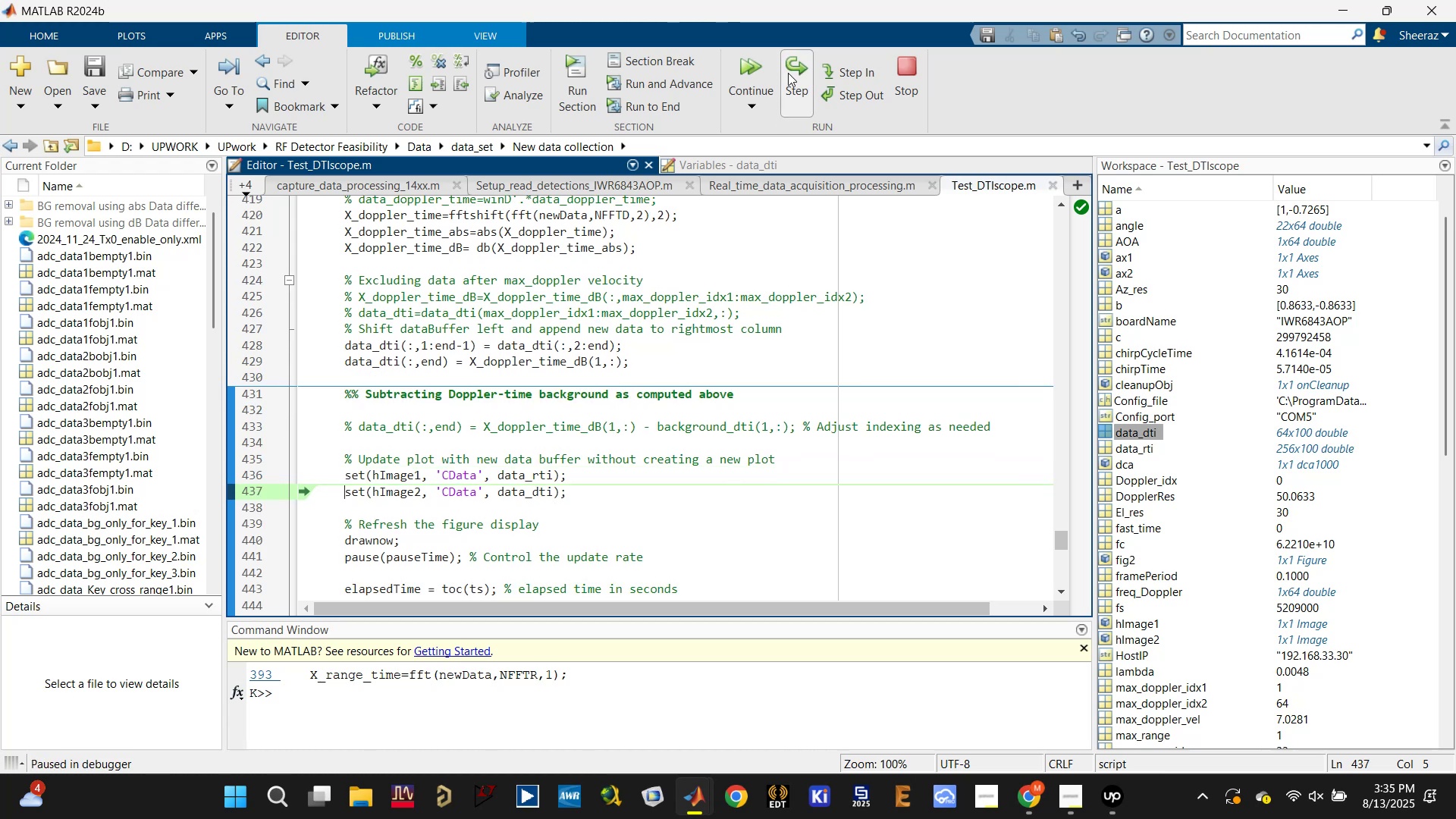 
left_click([788, 73])
 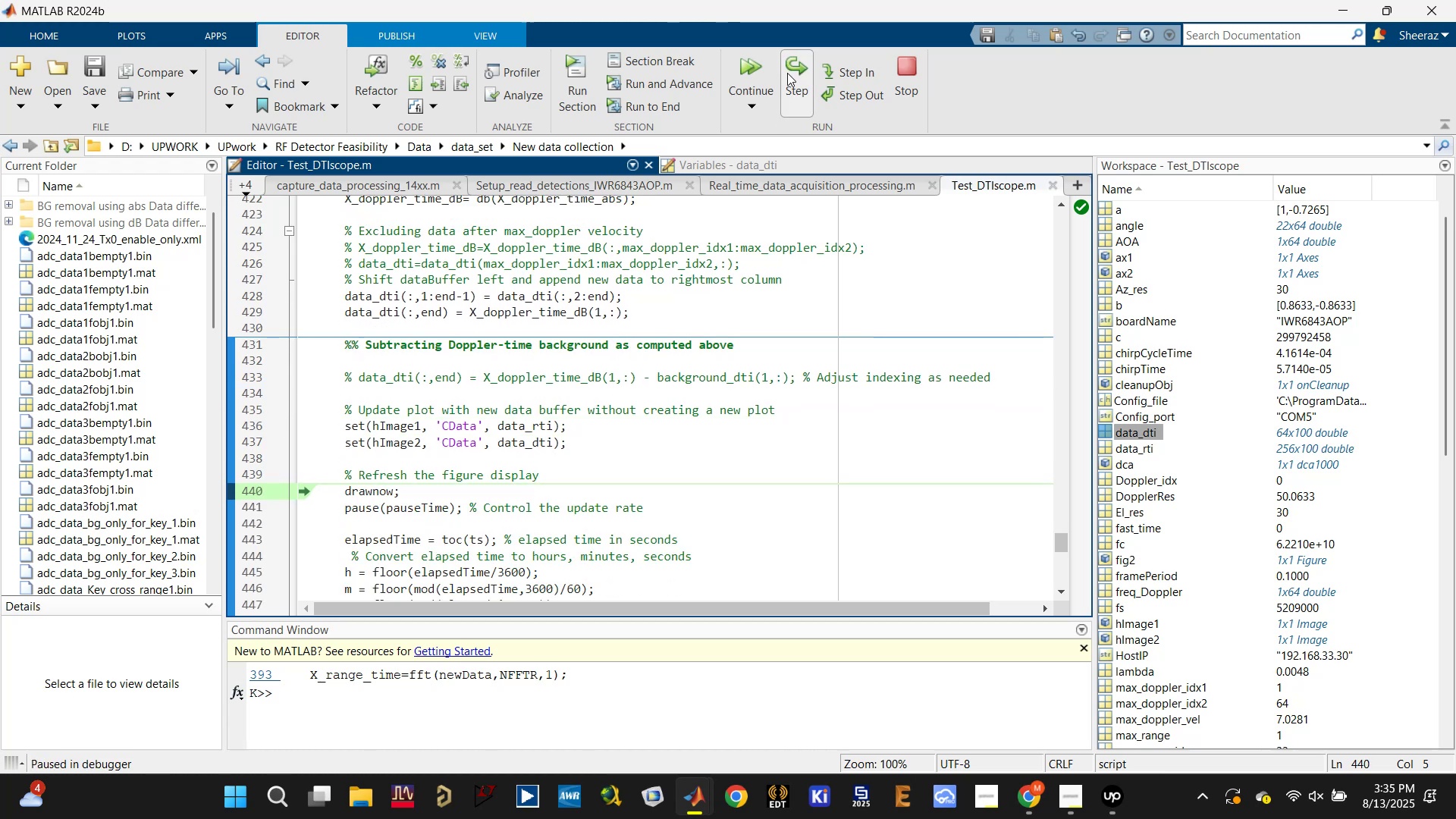 
left_click([787, 73])
 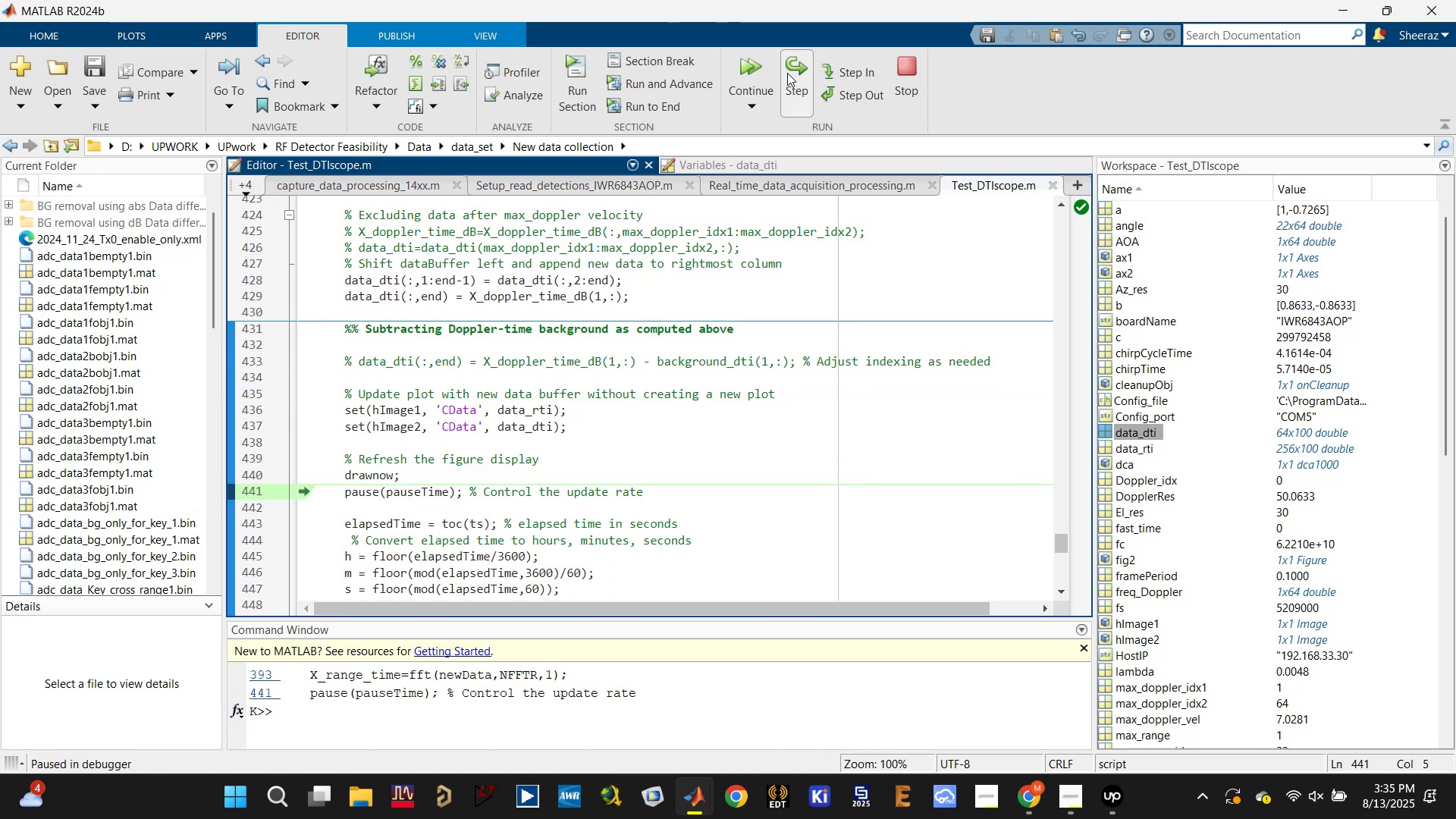 
right_click([787, 73])
 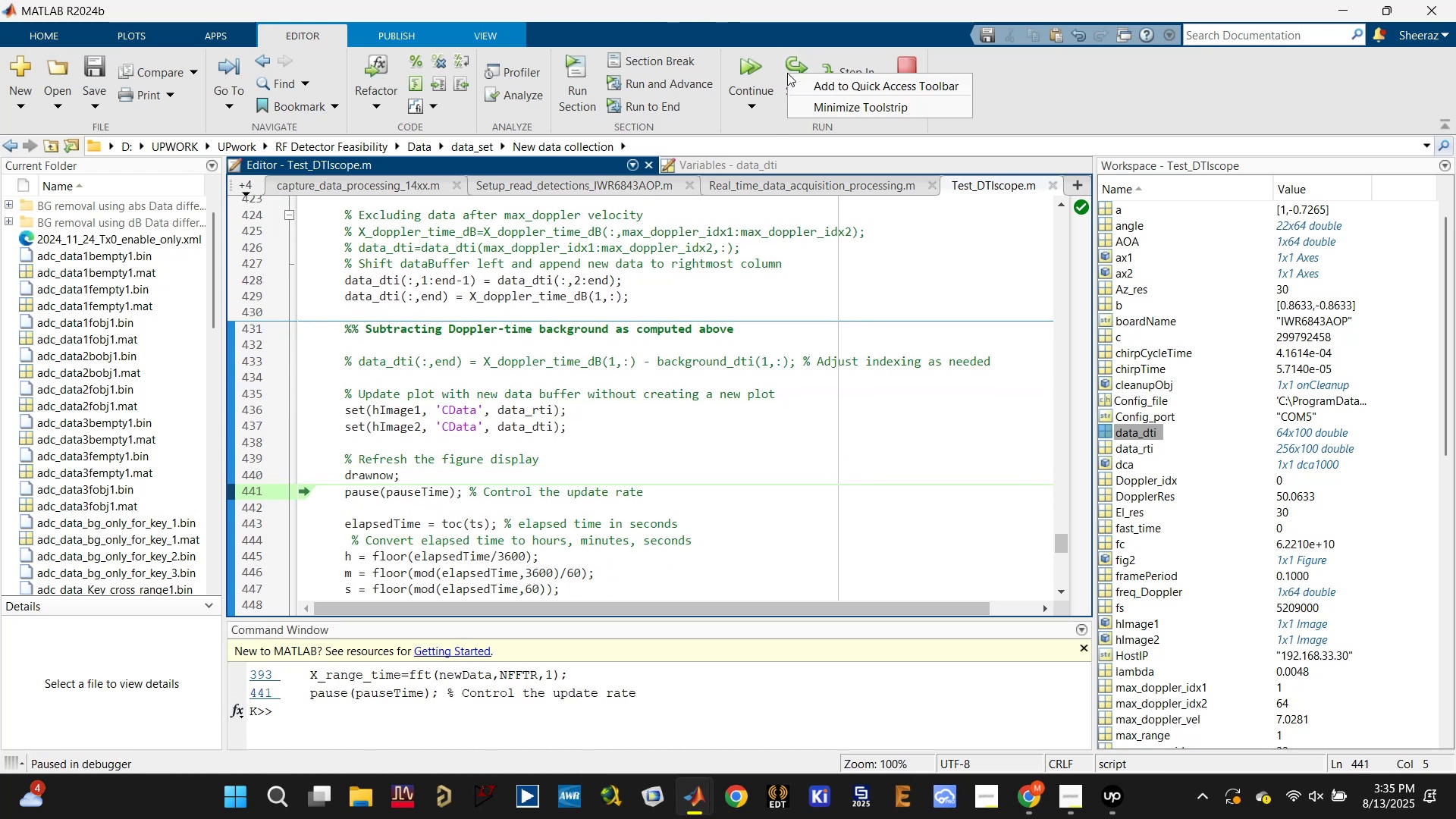 
double_click([789, 67])
 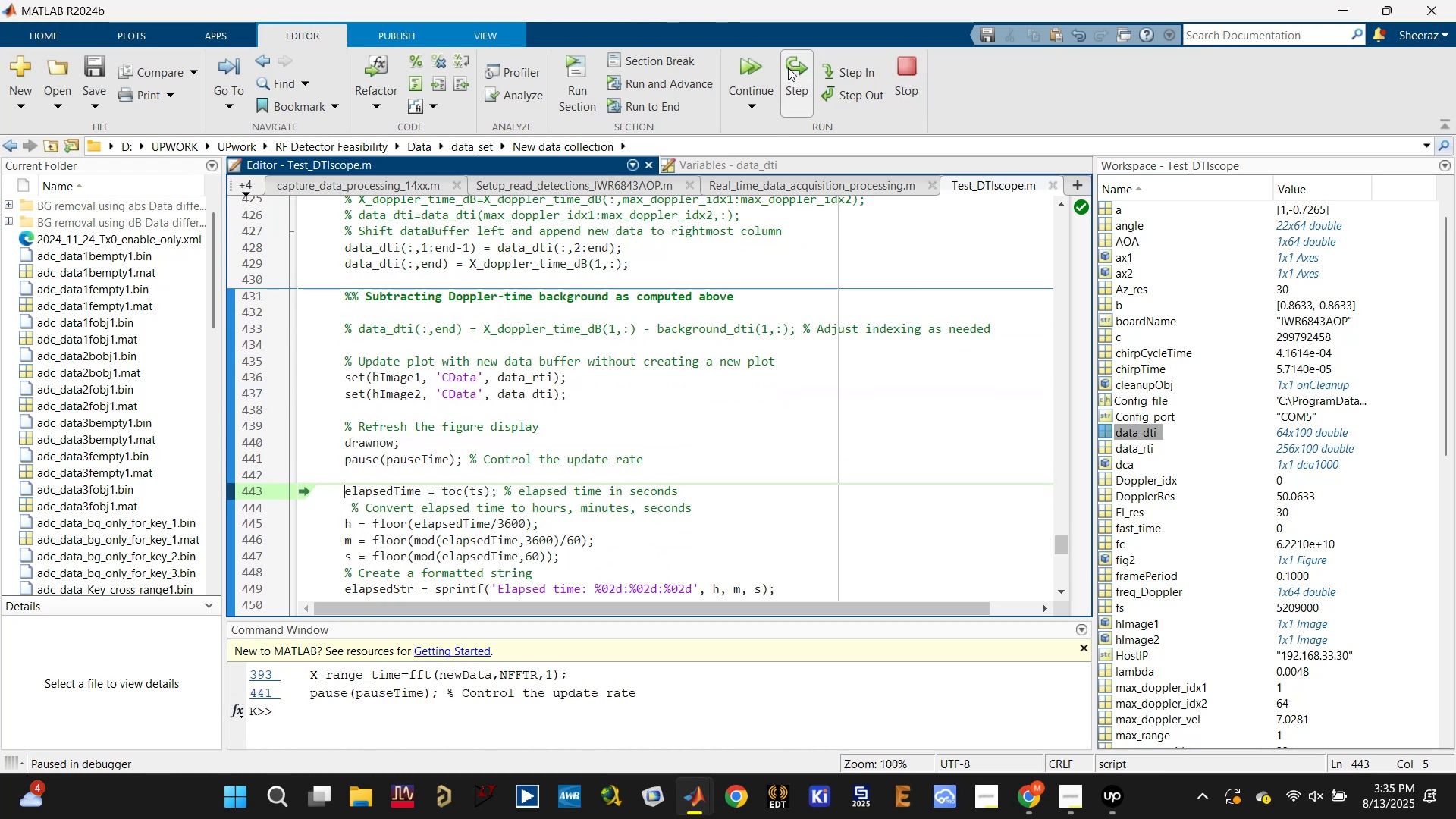 
left_click([788, 67])
 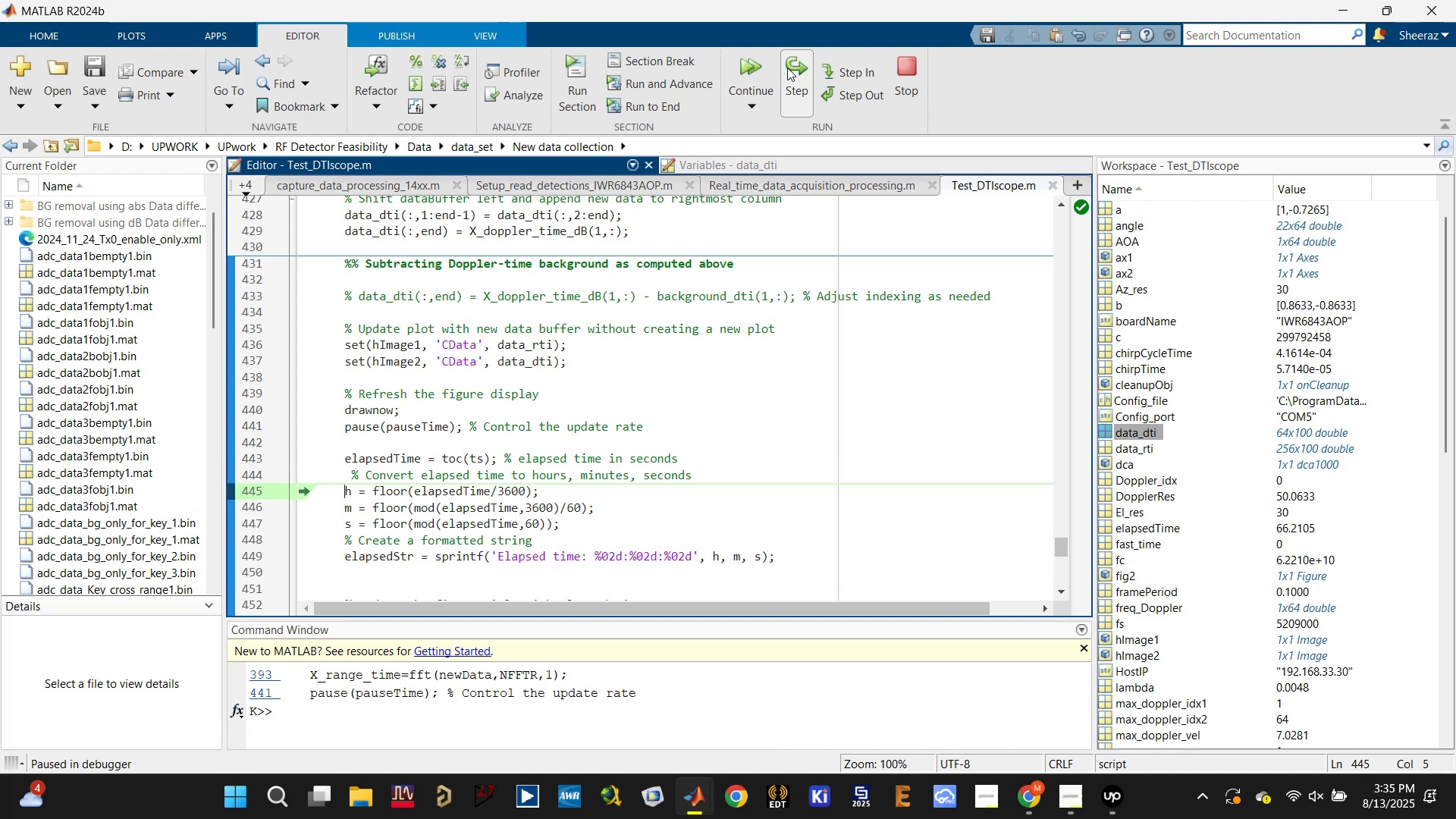 
double_click([787, 67])
 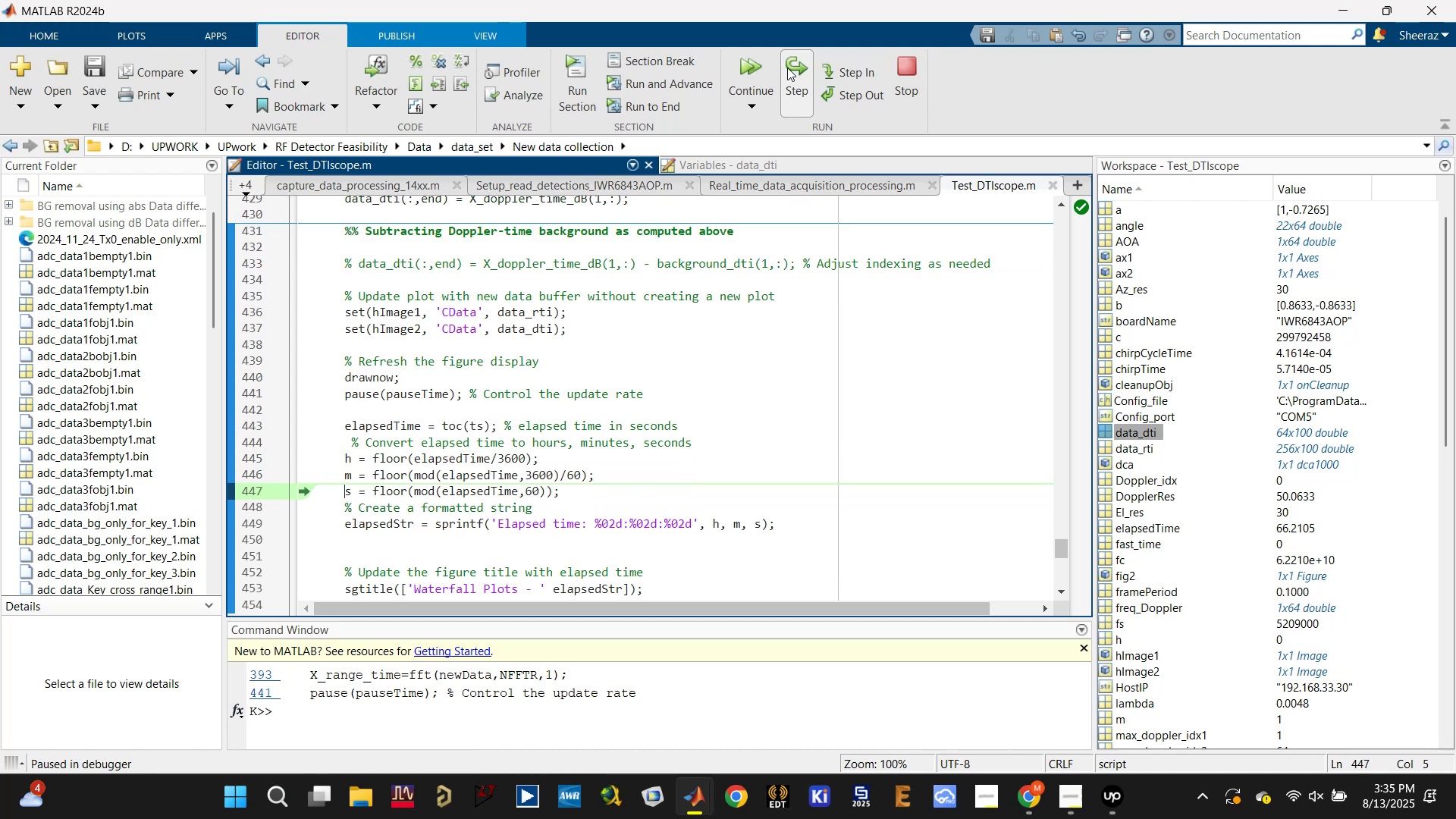 
double_click([787, 67])
 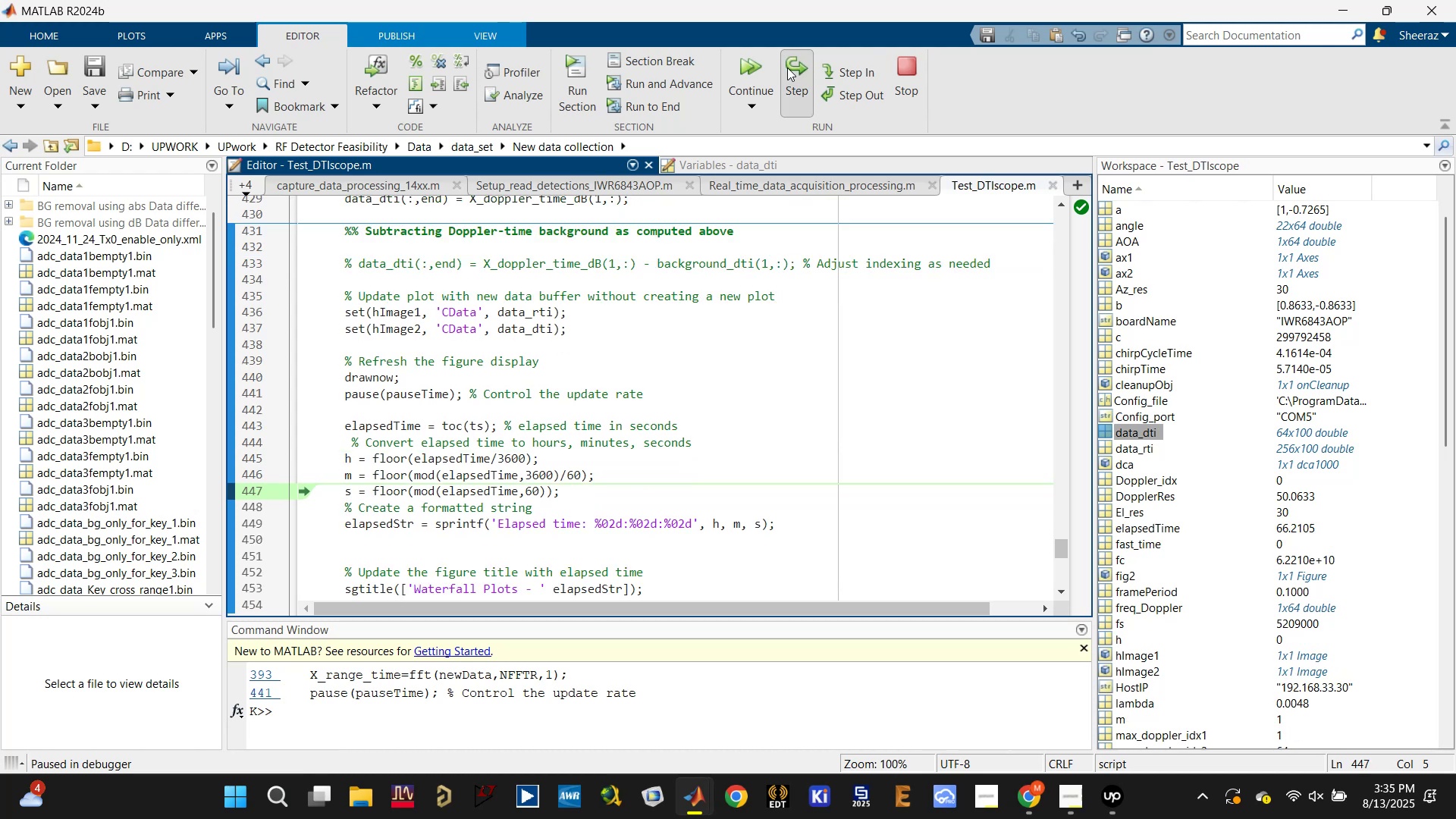 
triple_click([787, 67])
 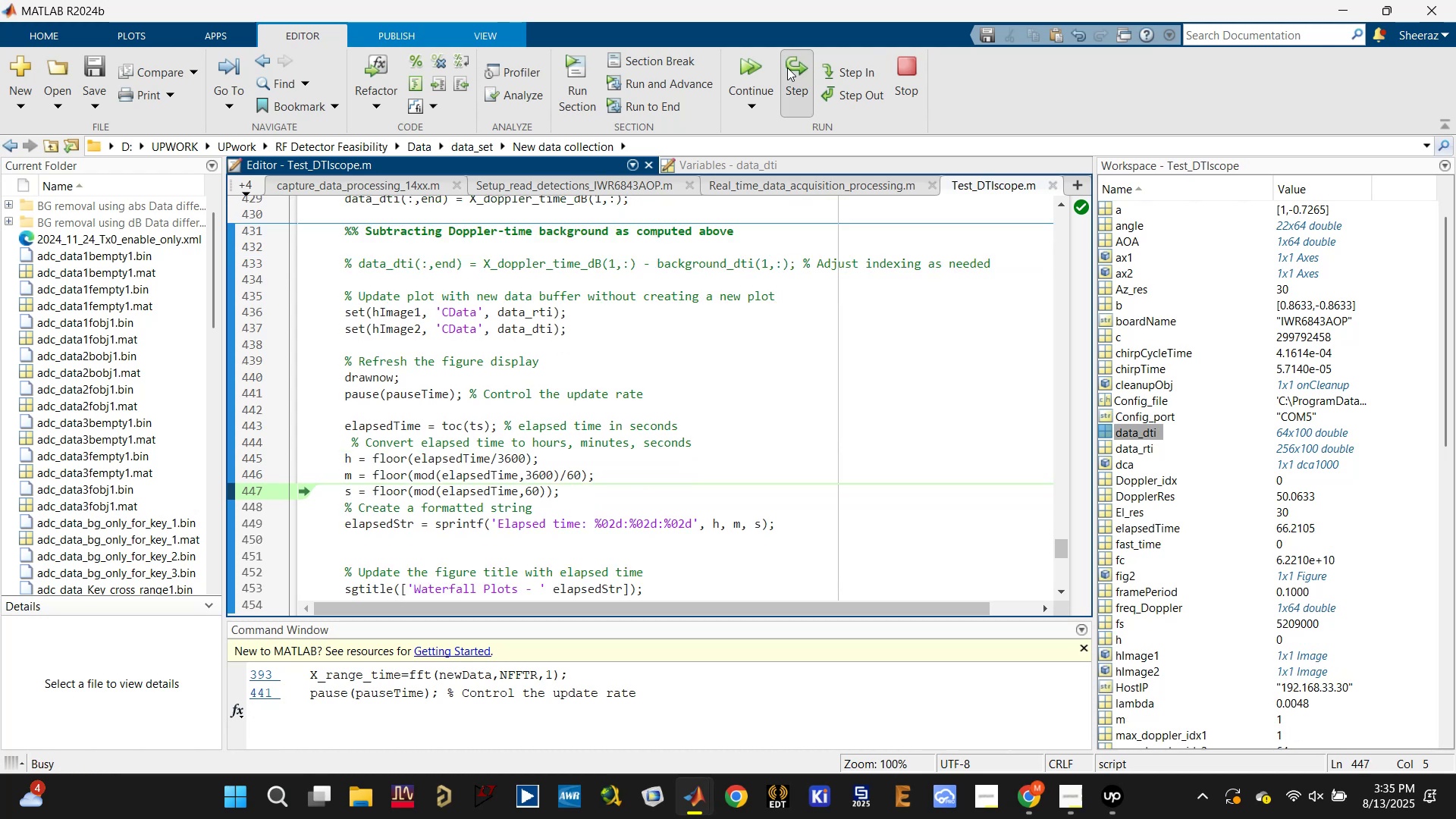 
triple_click([787, 67])
 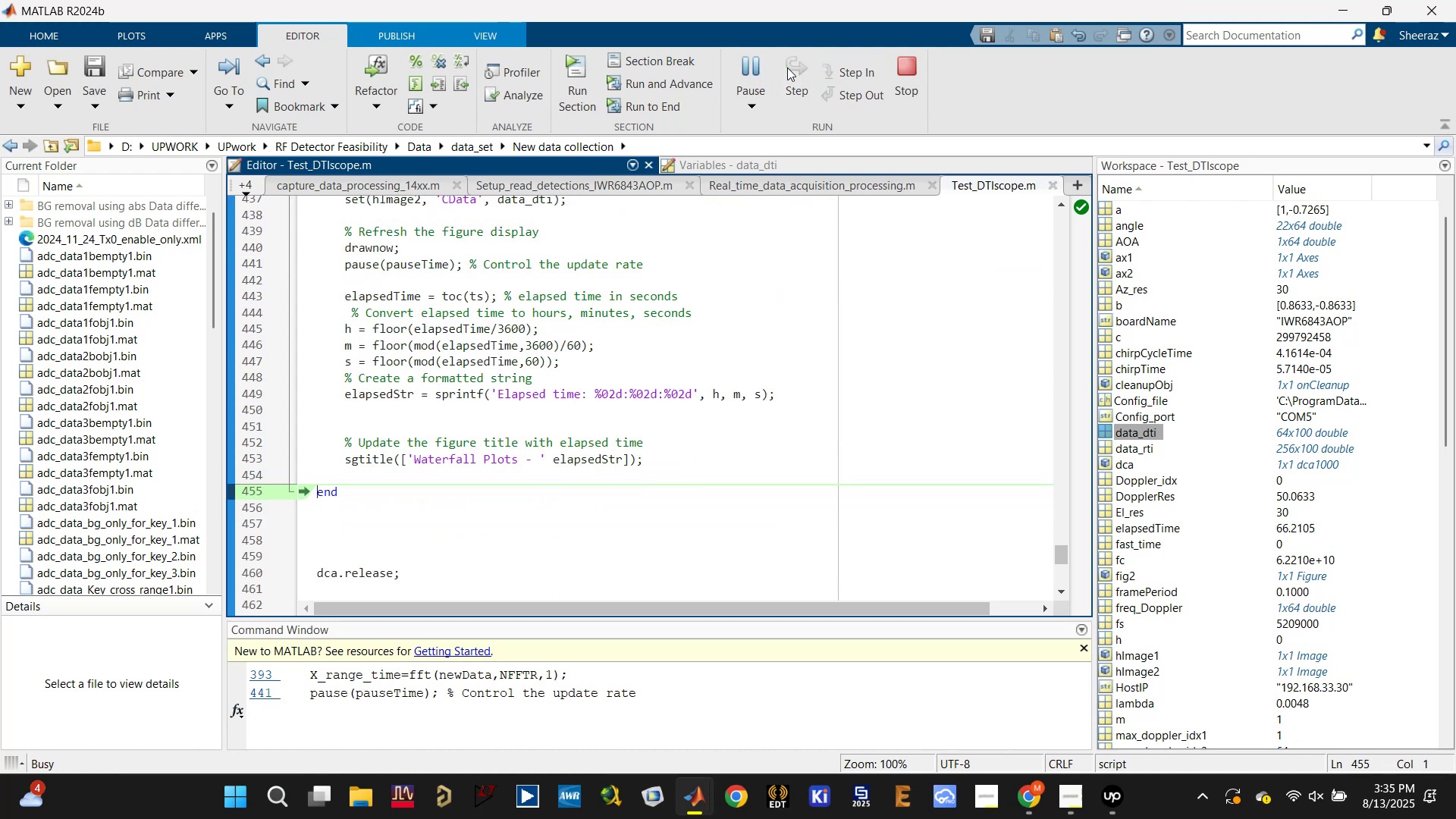 
left_click([787, 67])
 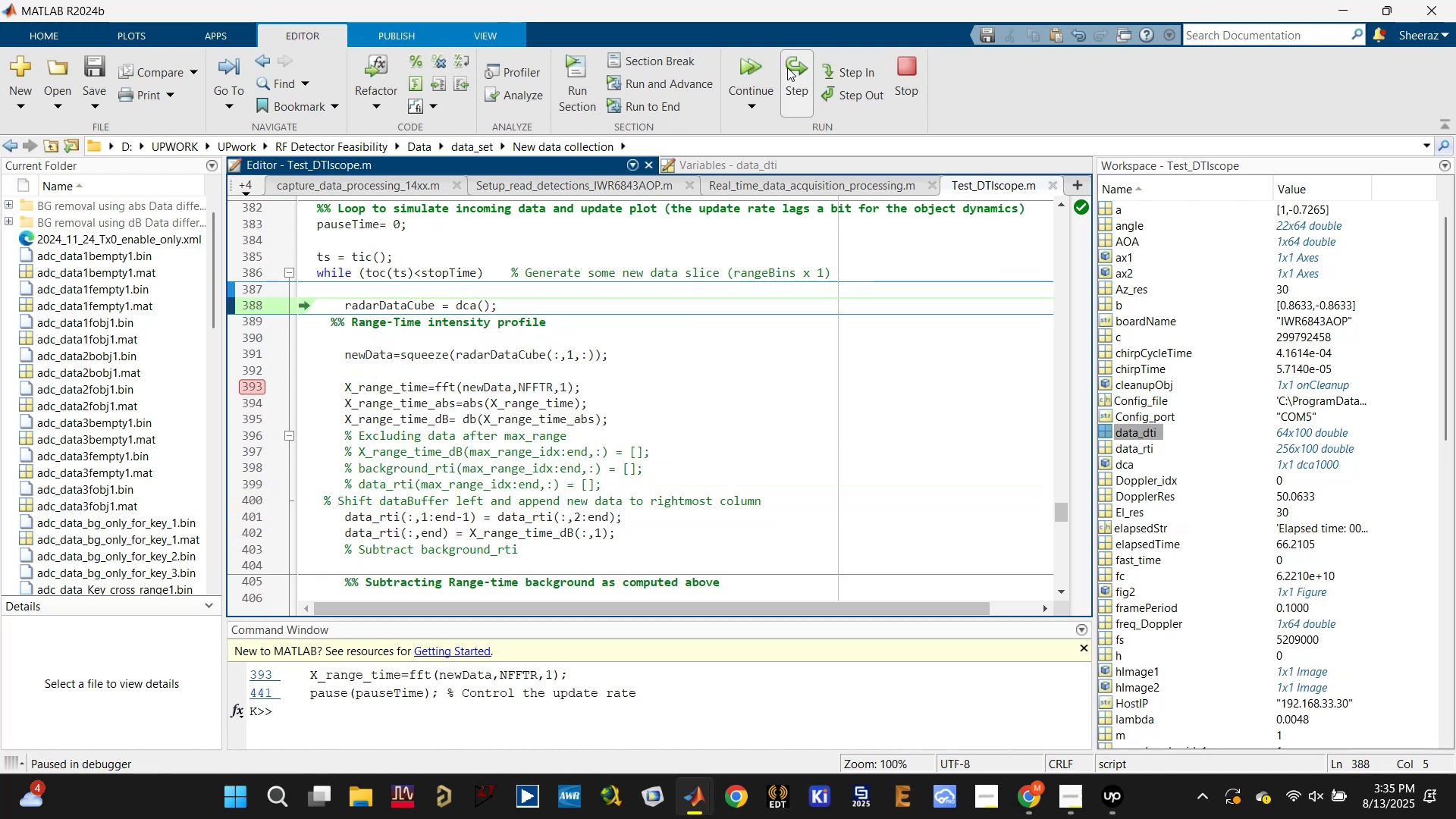 
left_click([787, 67])
 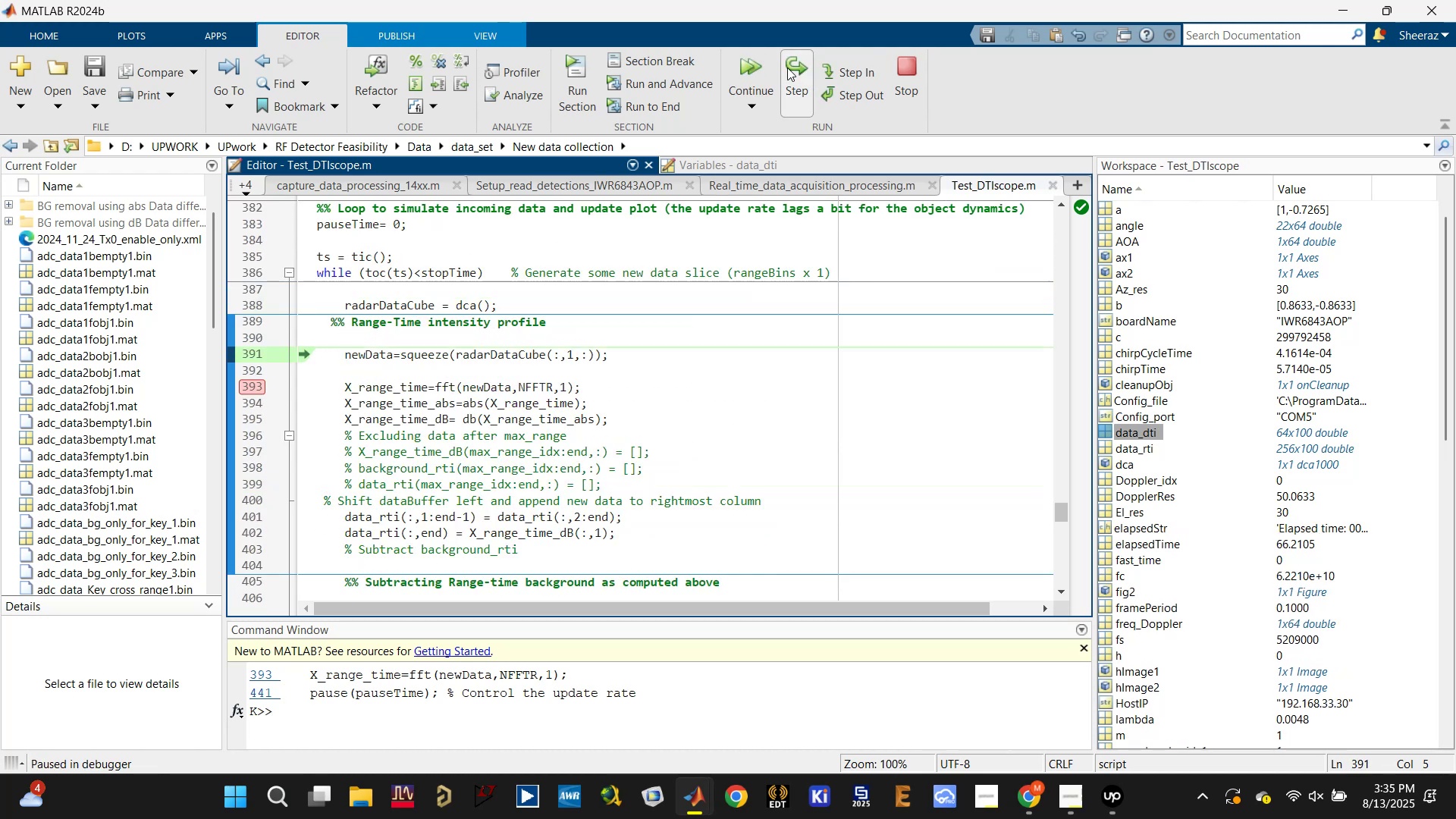 
double_click([786, 68])
 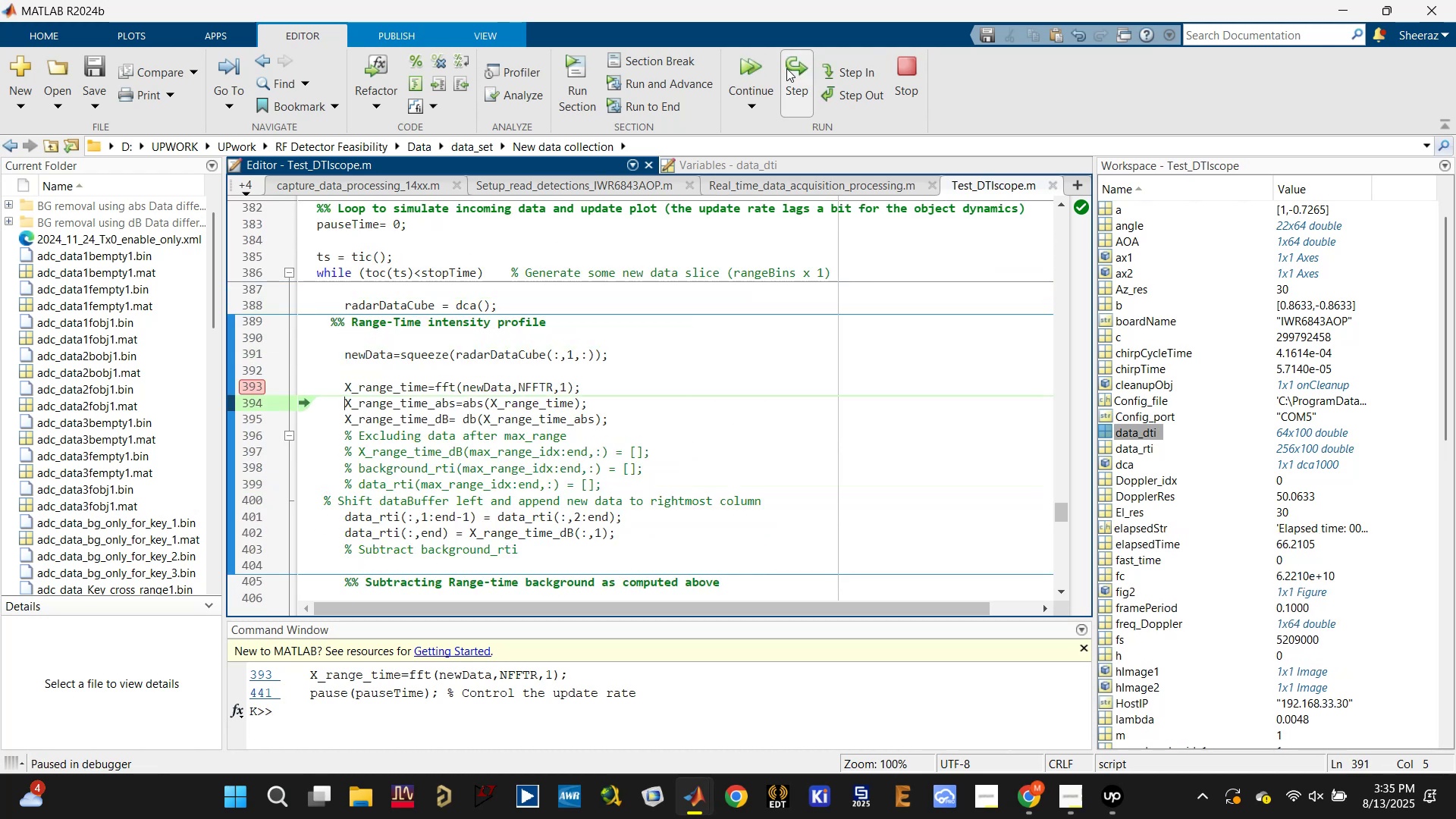 
triple_click([786, 68])
 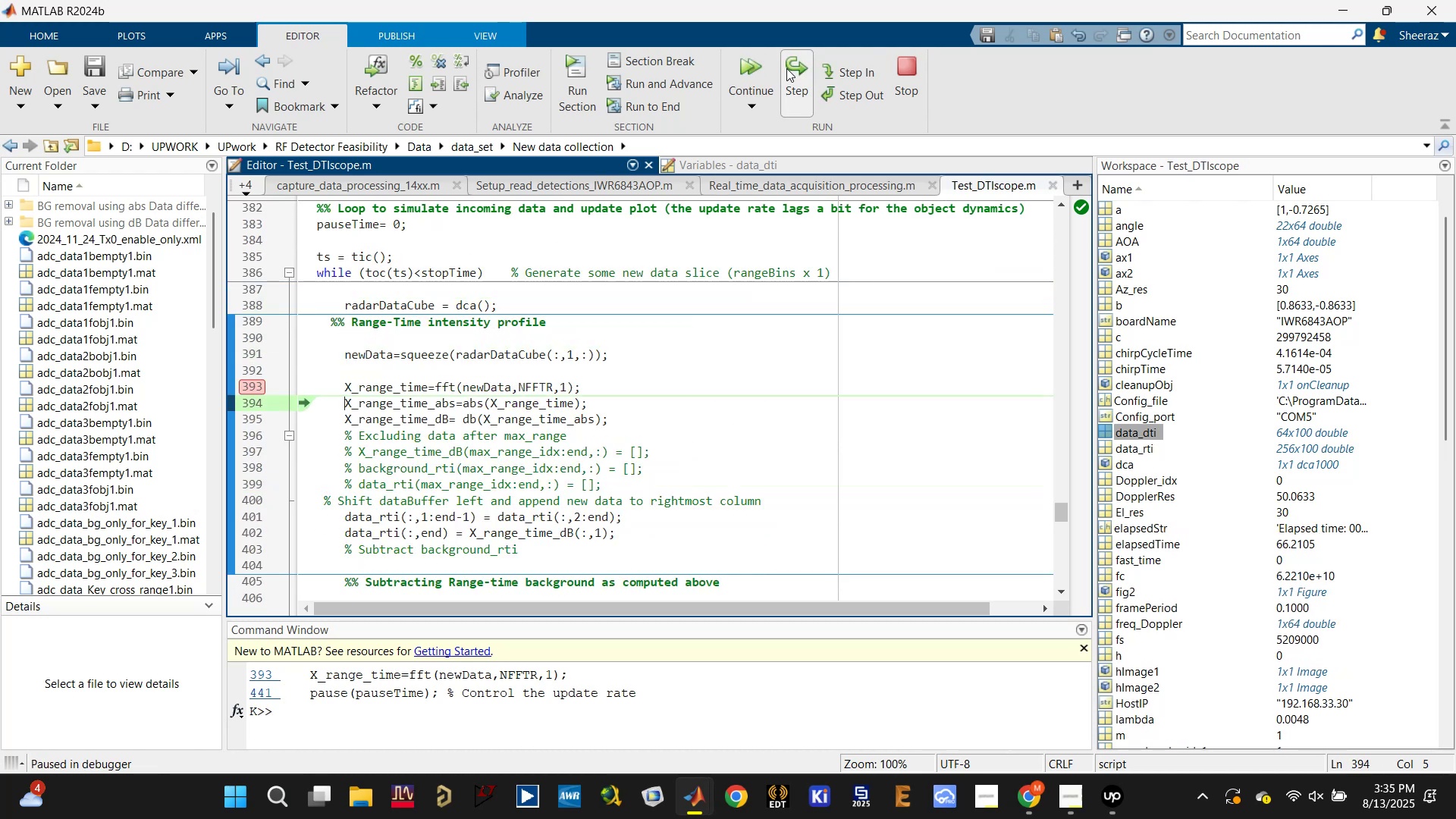 
triple_click([786, 68])
 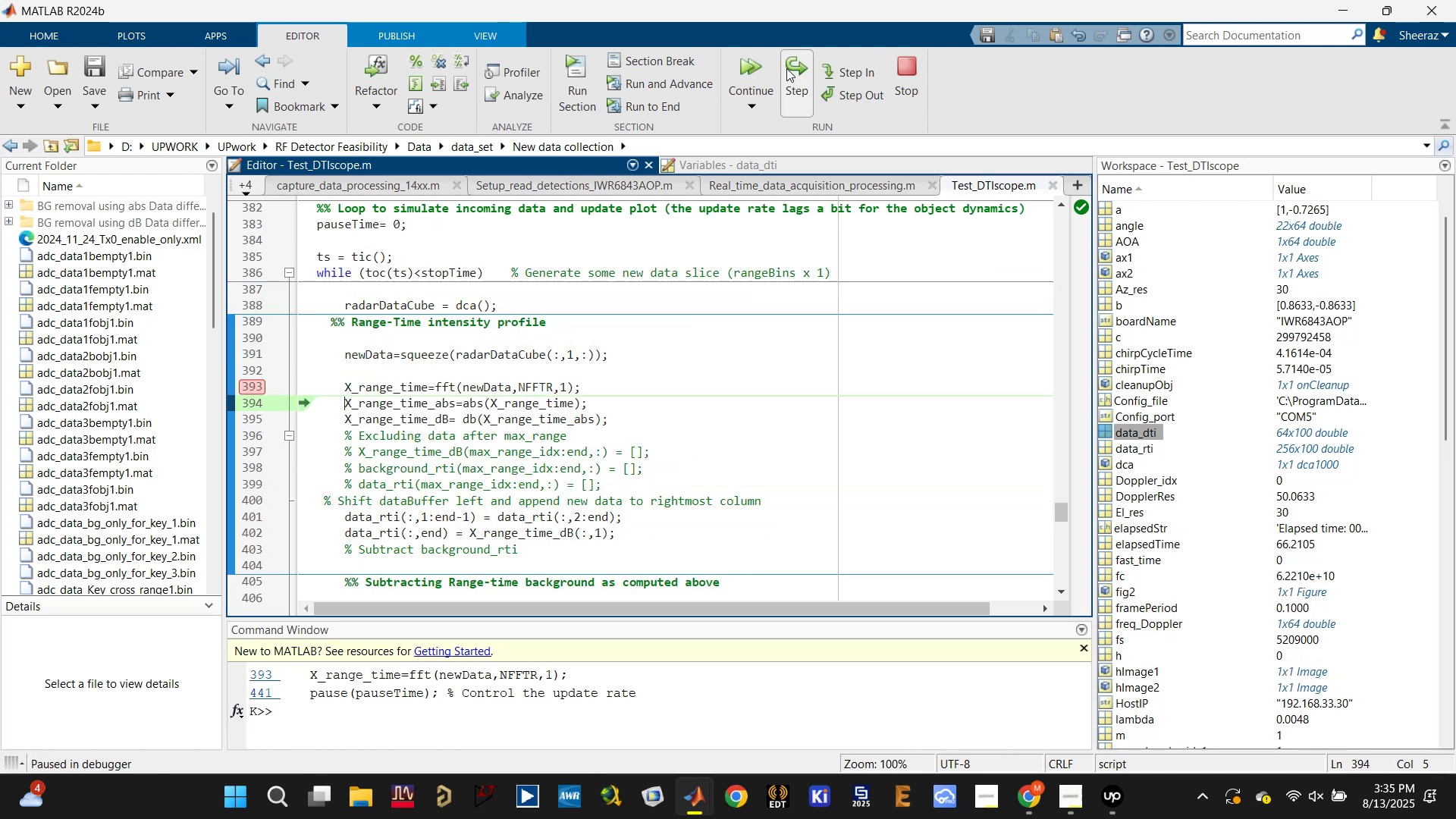 
triple_click([786, 68])
 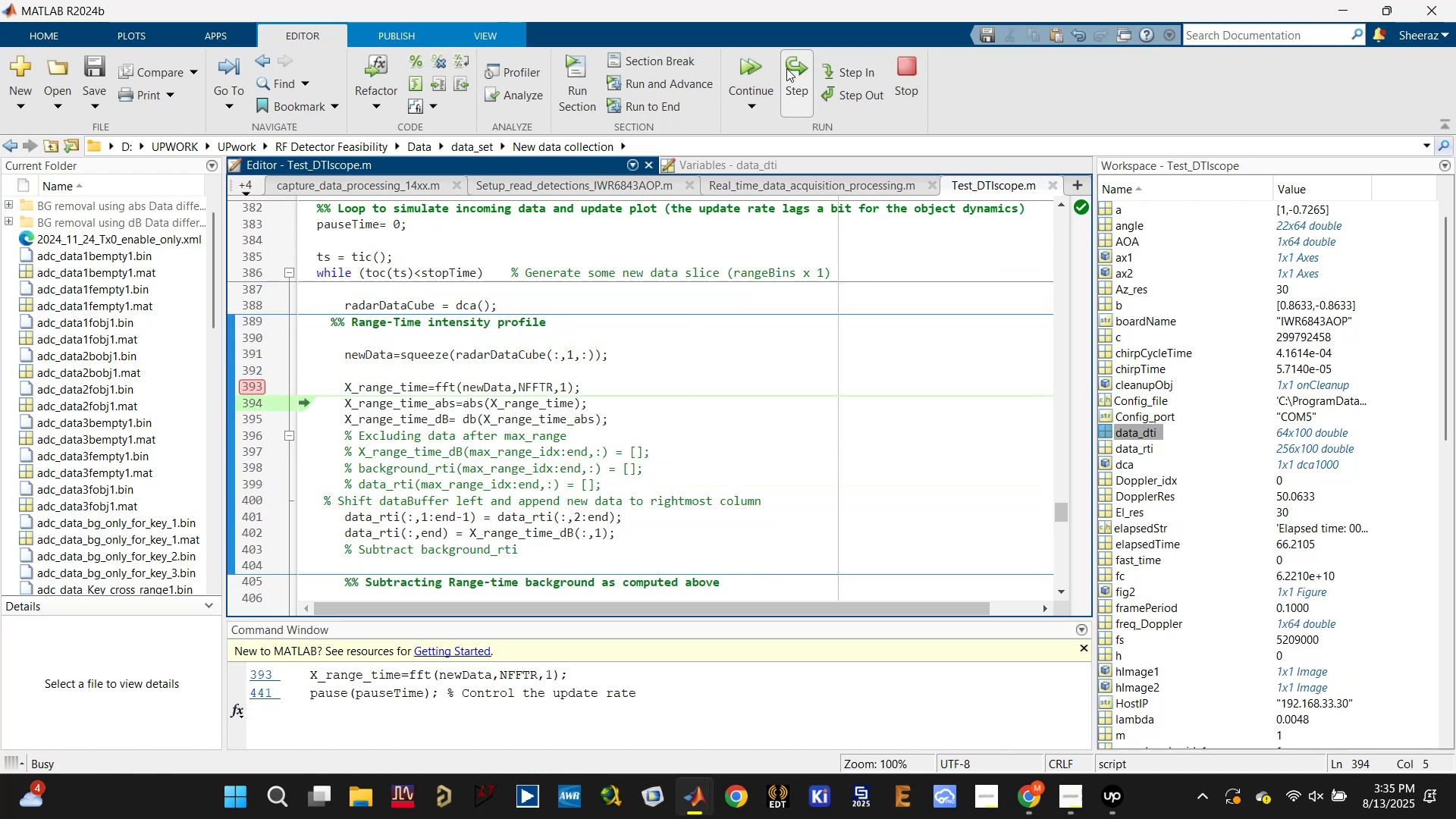 
triple_click([786, 68])
 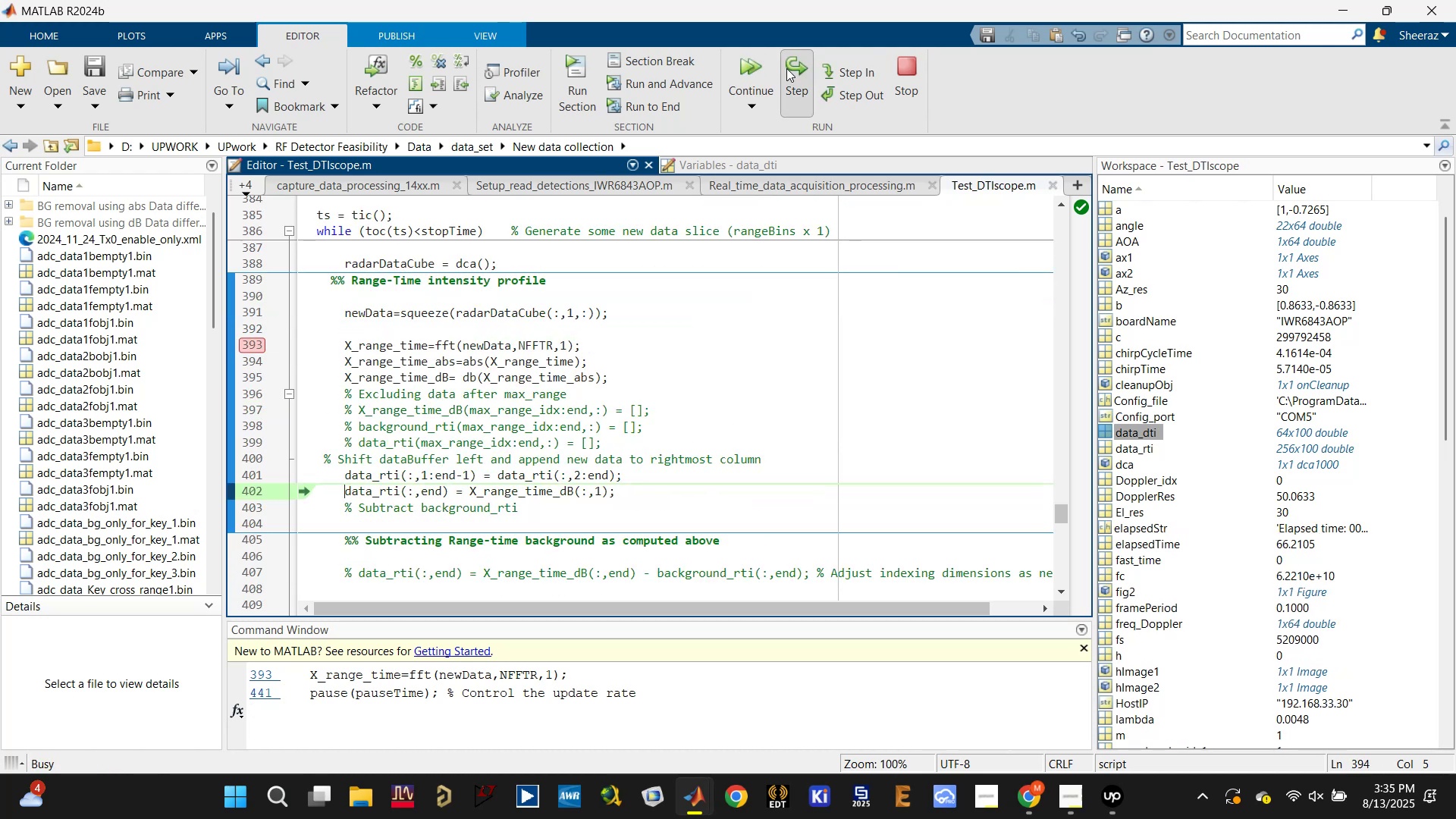 
triple_click([786, 68])
 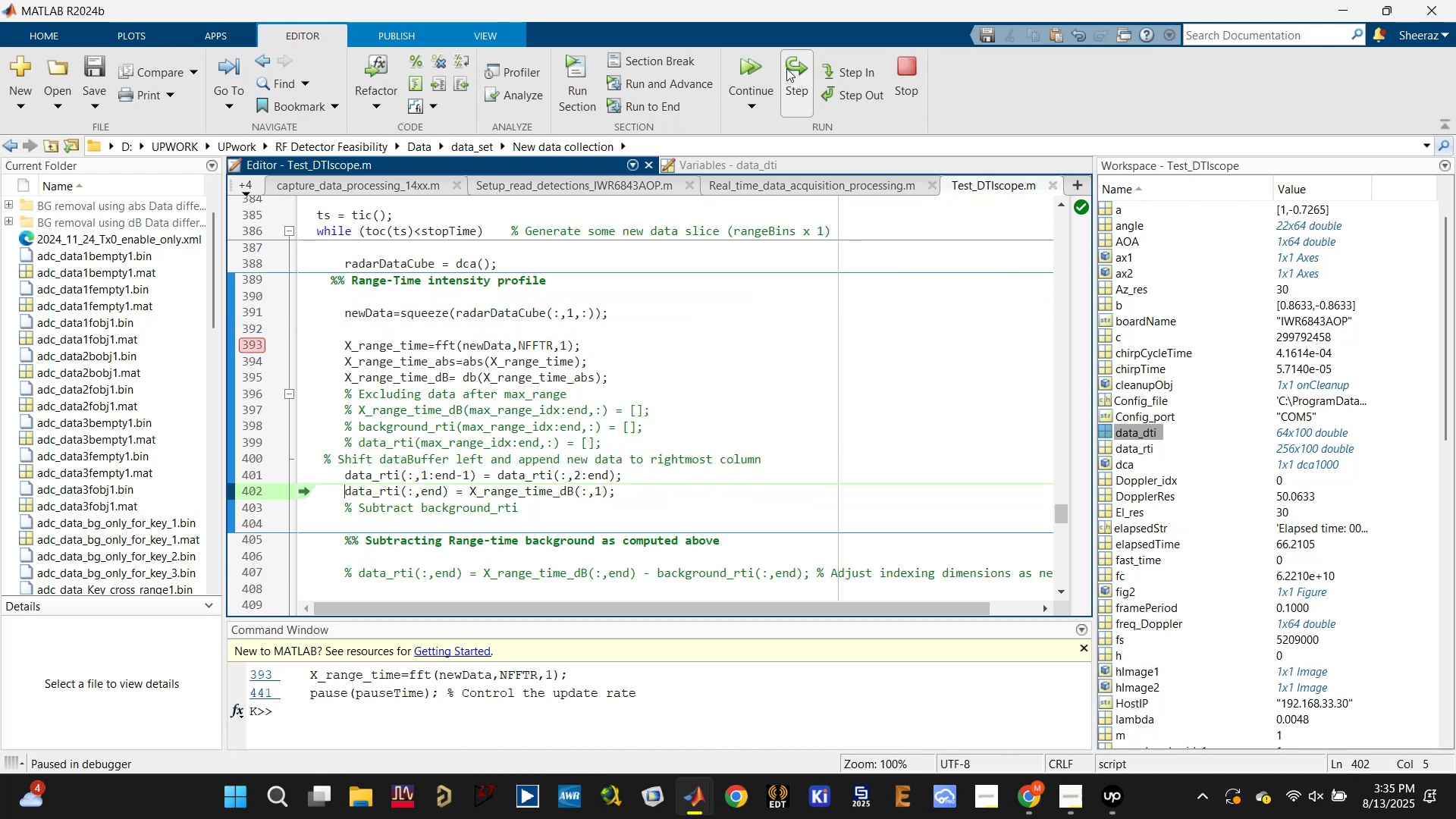 
triple_click([786, 68])
 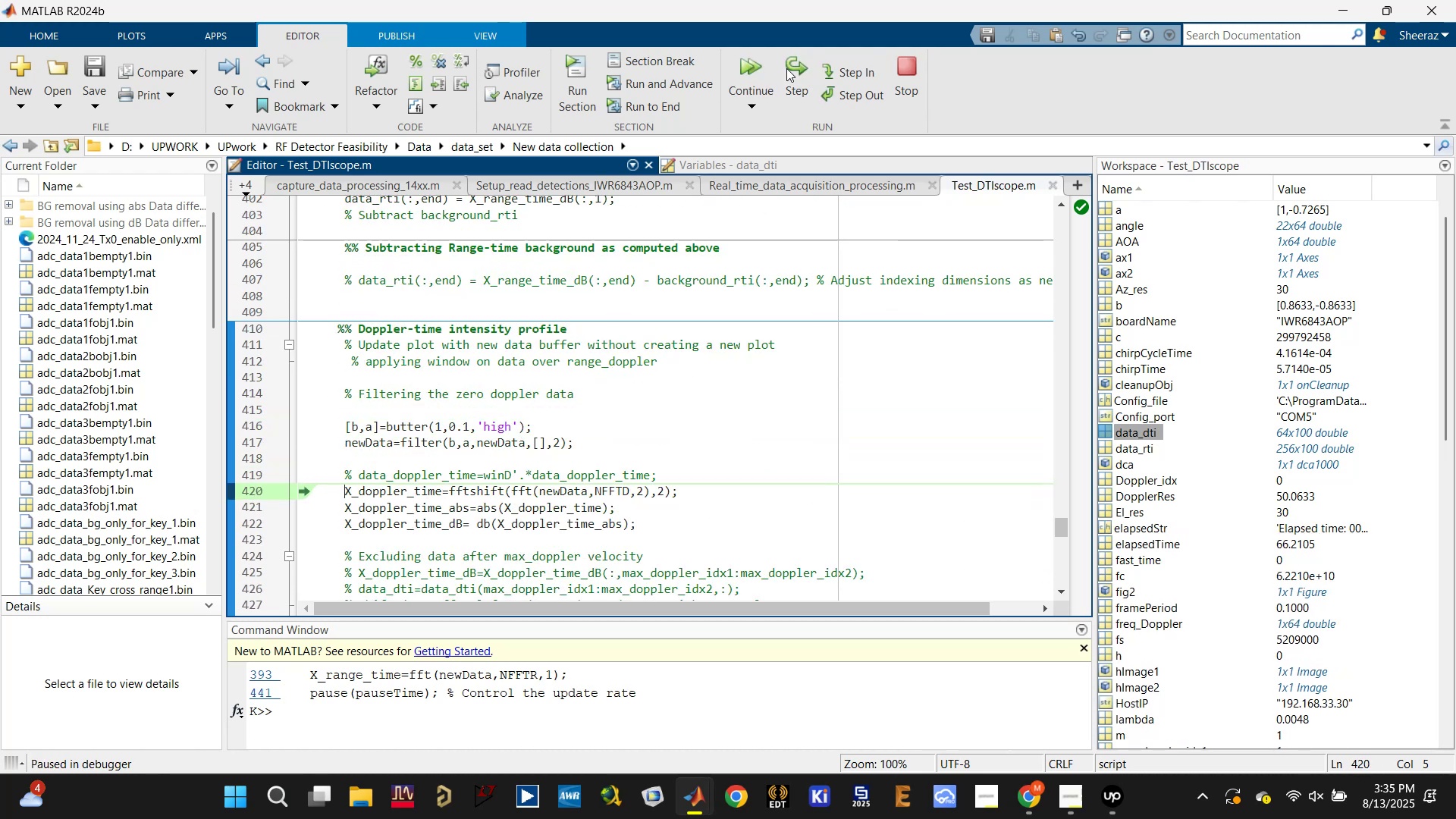 
double_click([786, 68])
 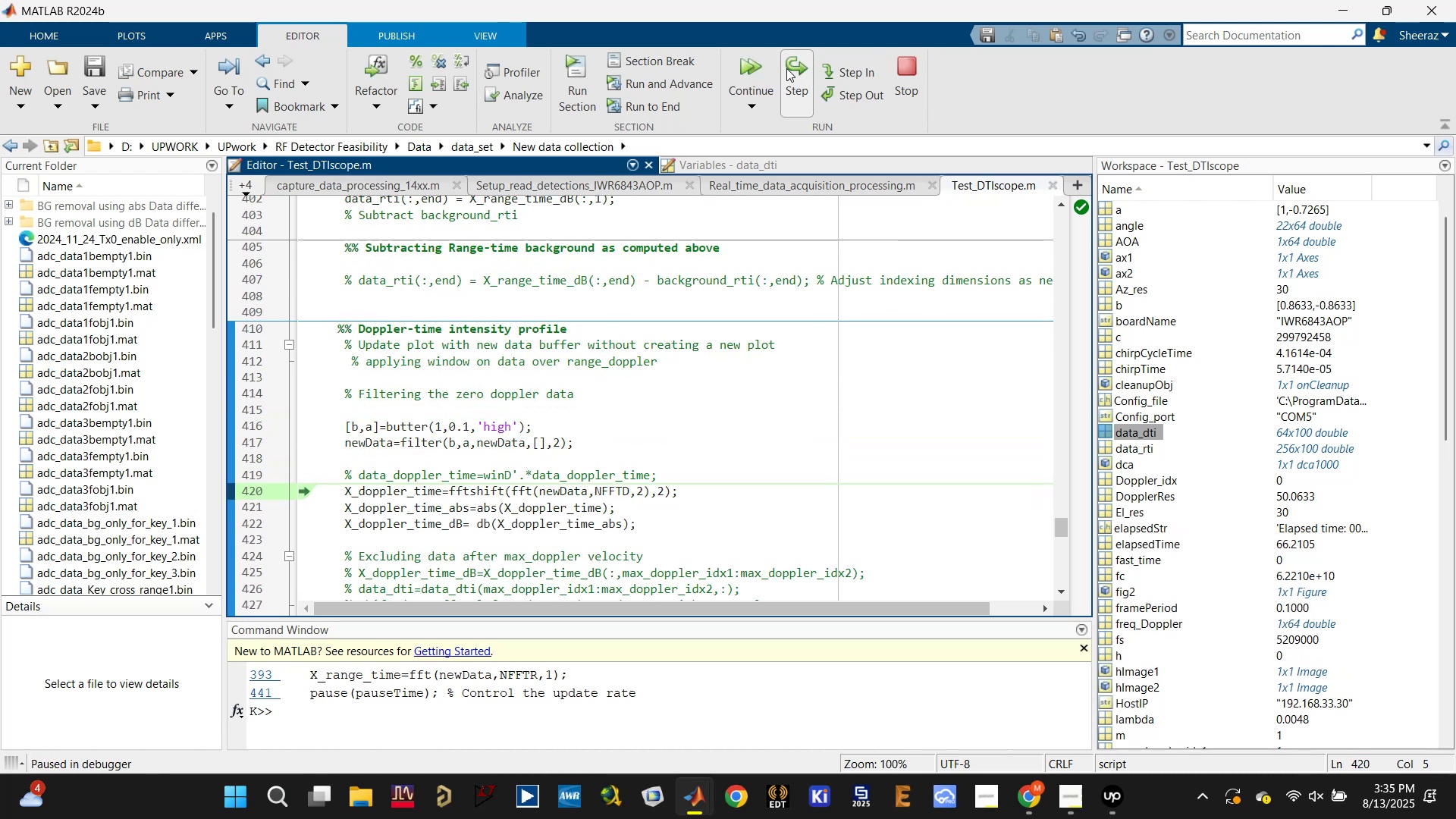 
triple_click([786, 68])
 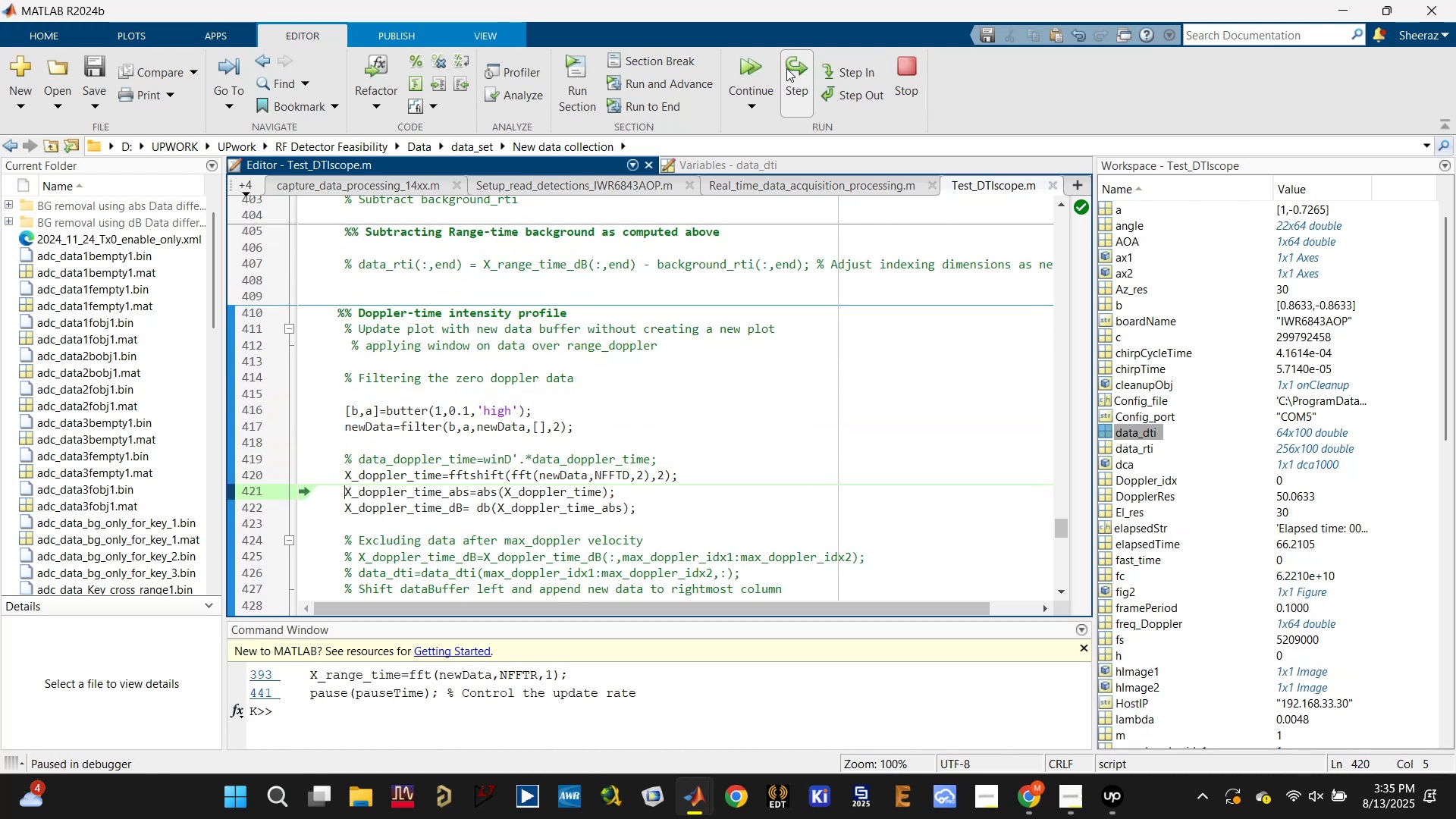 
triple_click([786, 68])
 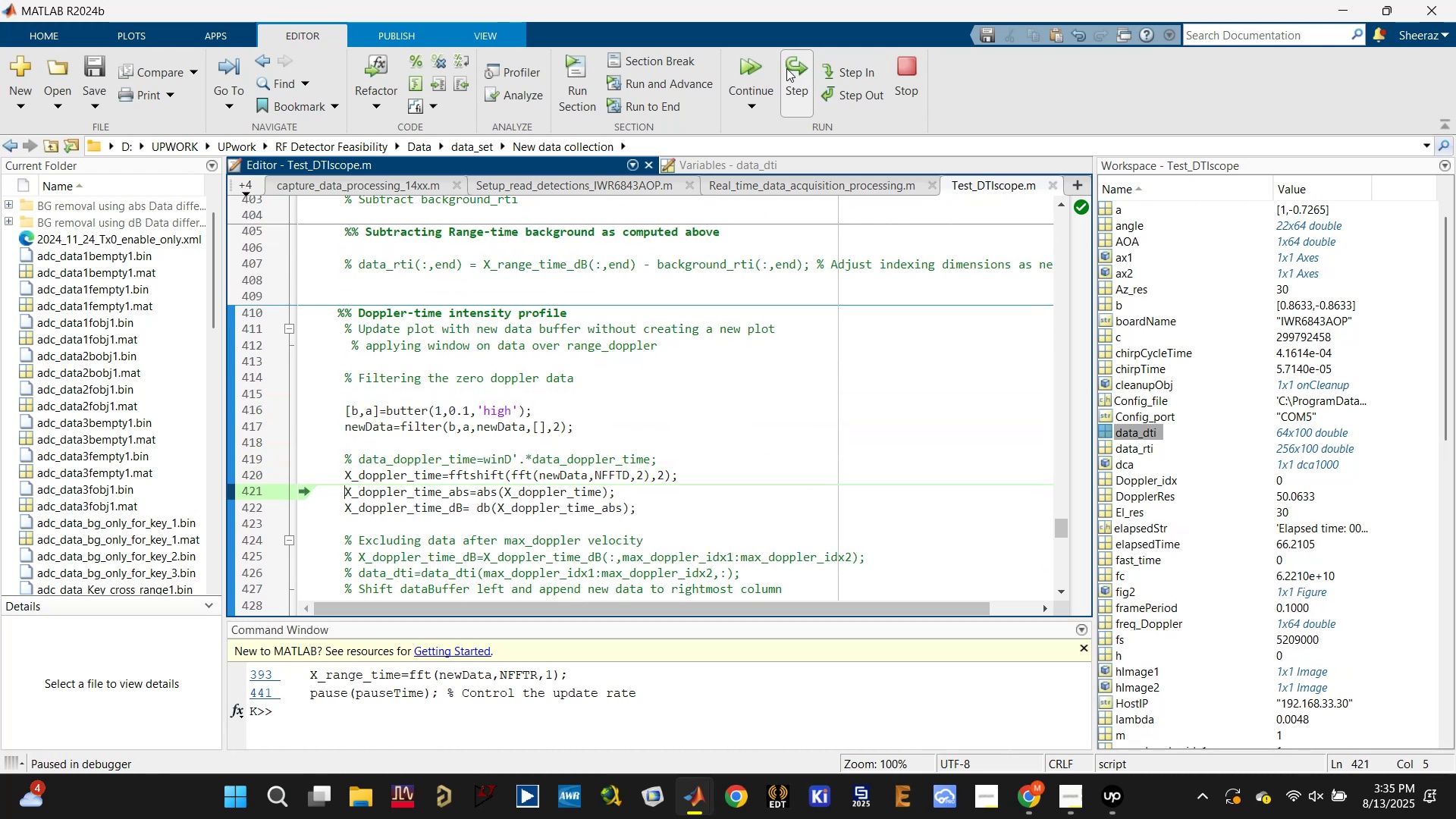 
triple_click([786, 68])
 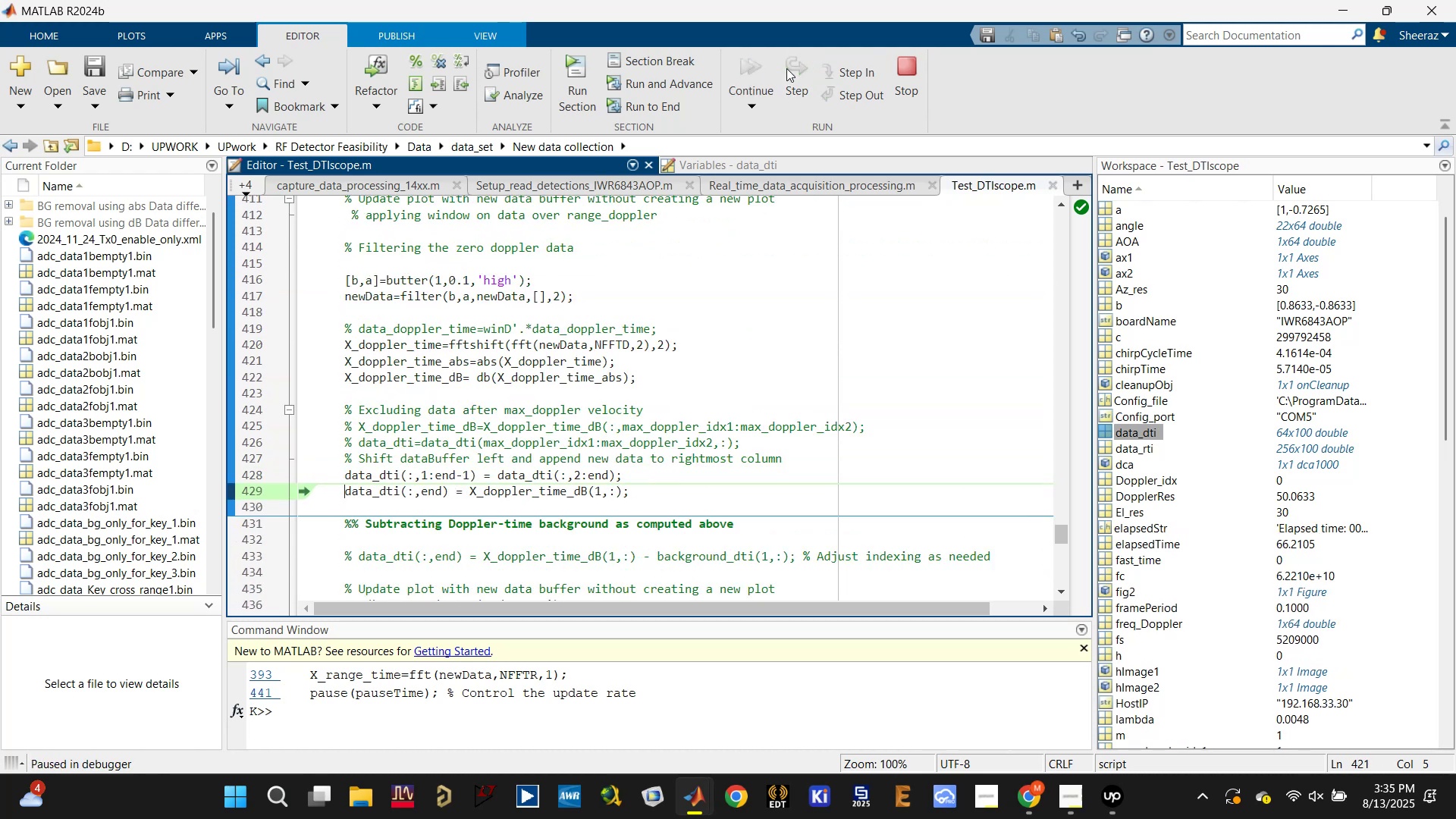 
left_click([786, 68])
 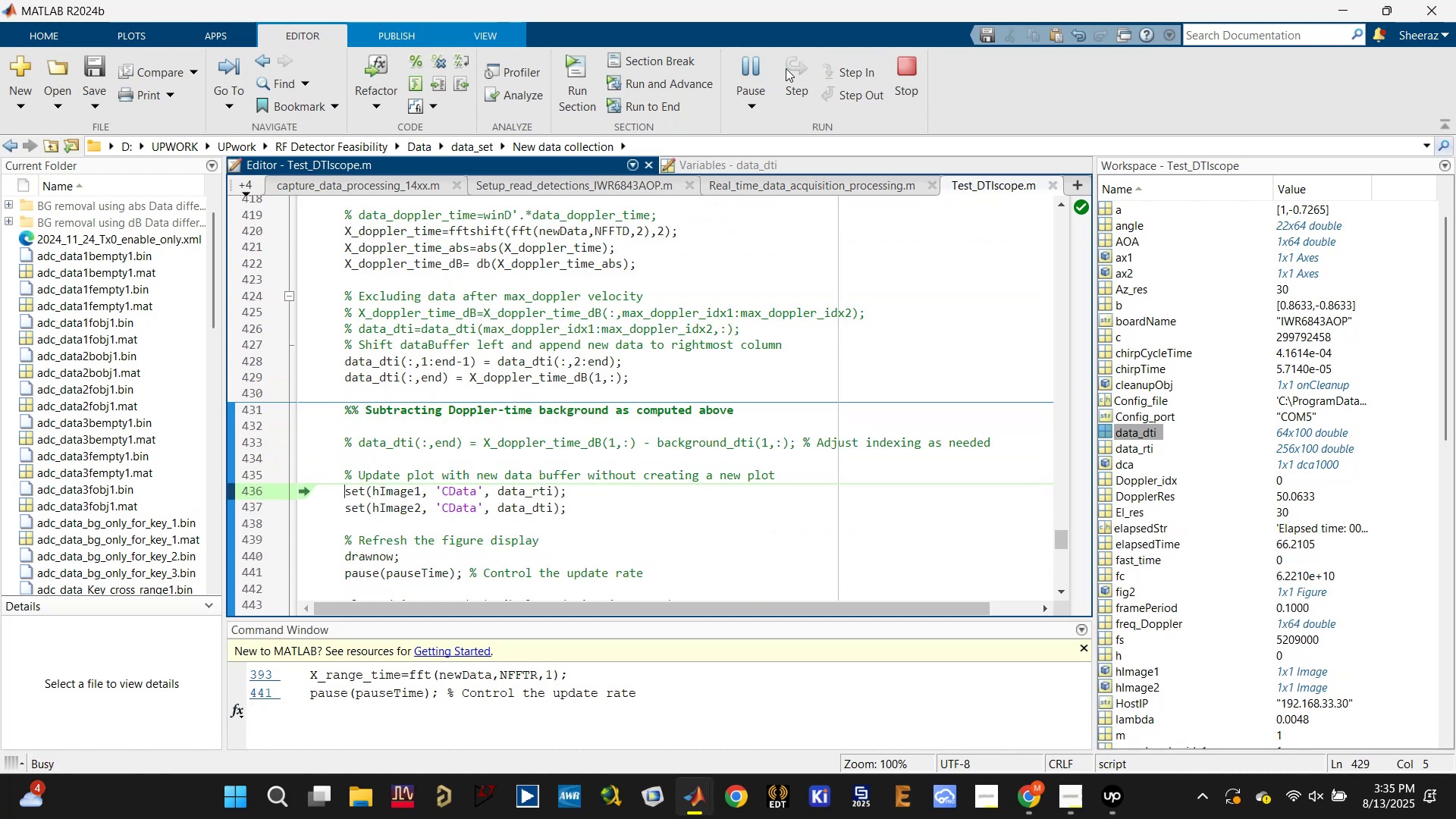 
left_click([786, 68])
 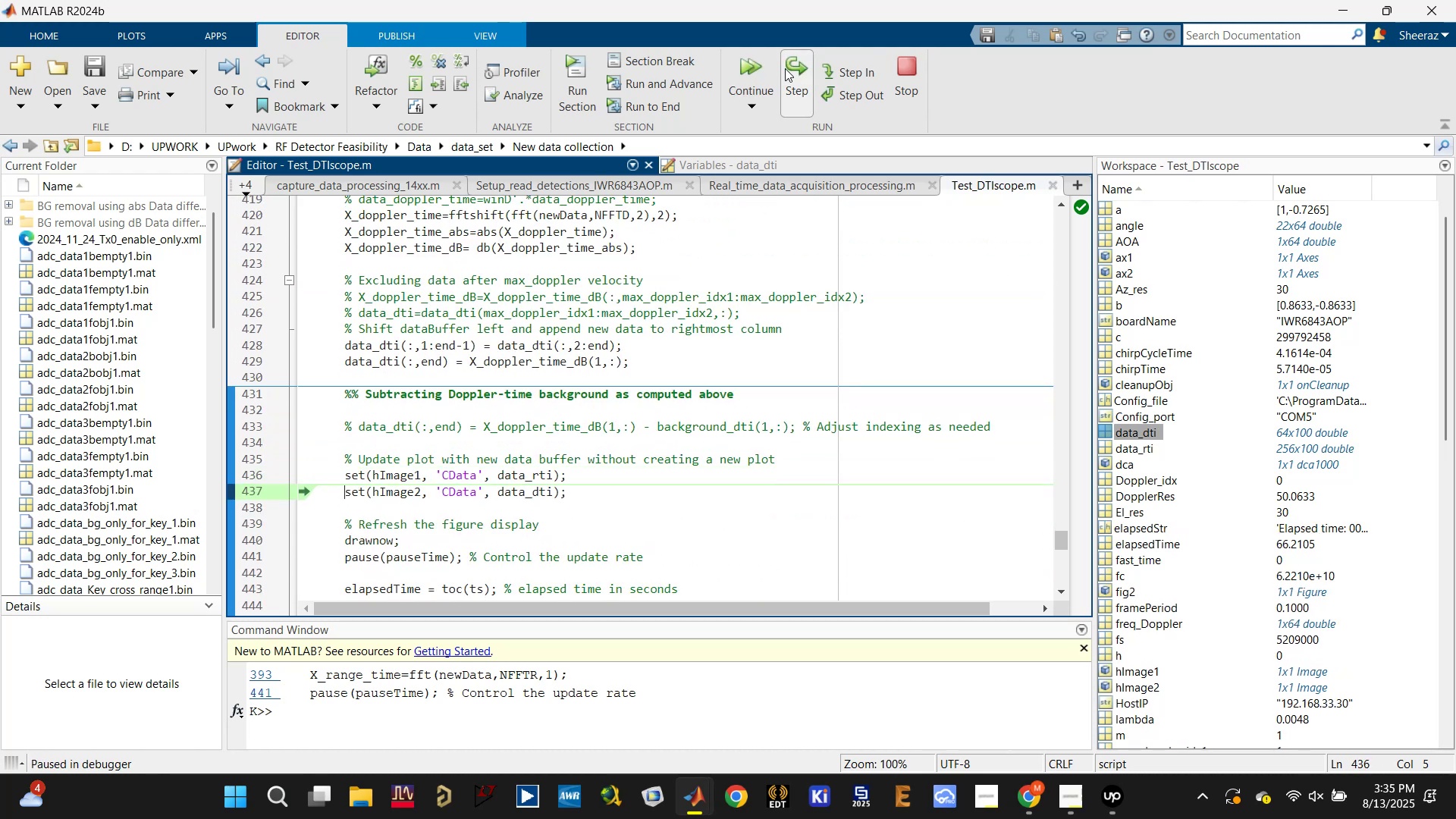 
left_click([785, 68])
 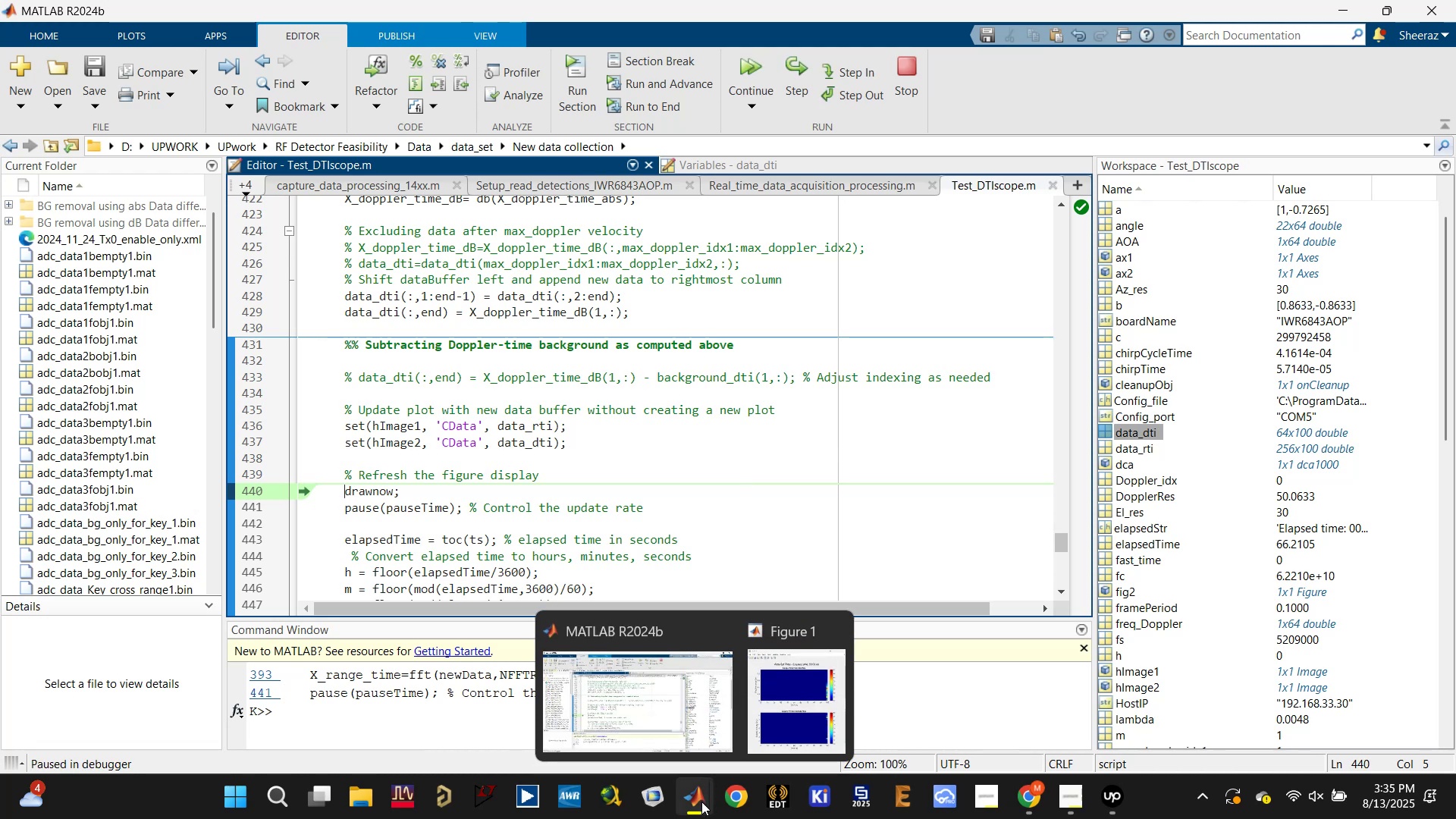 
left_click([764, 686])
 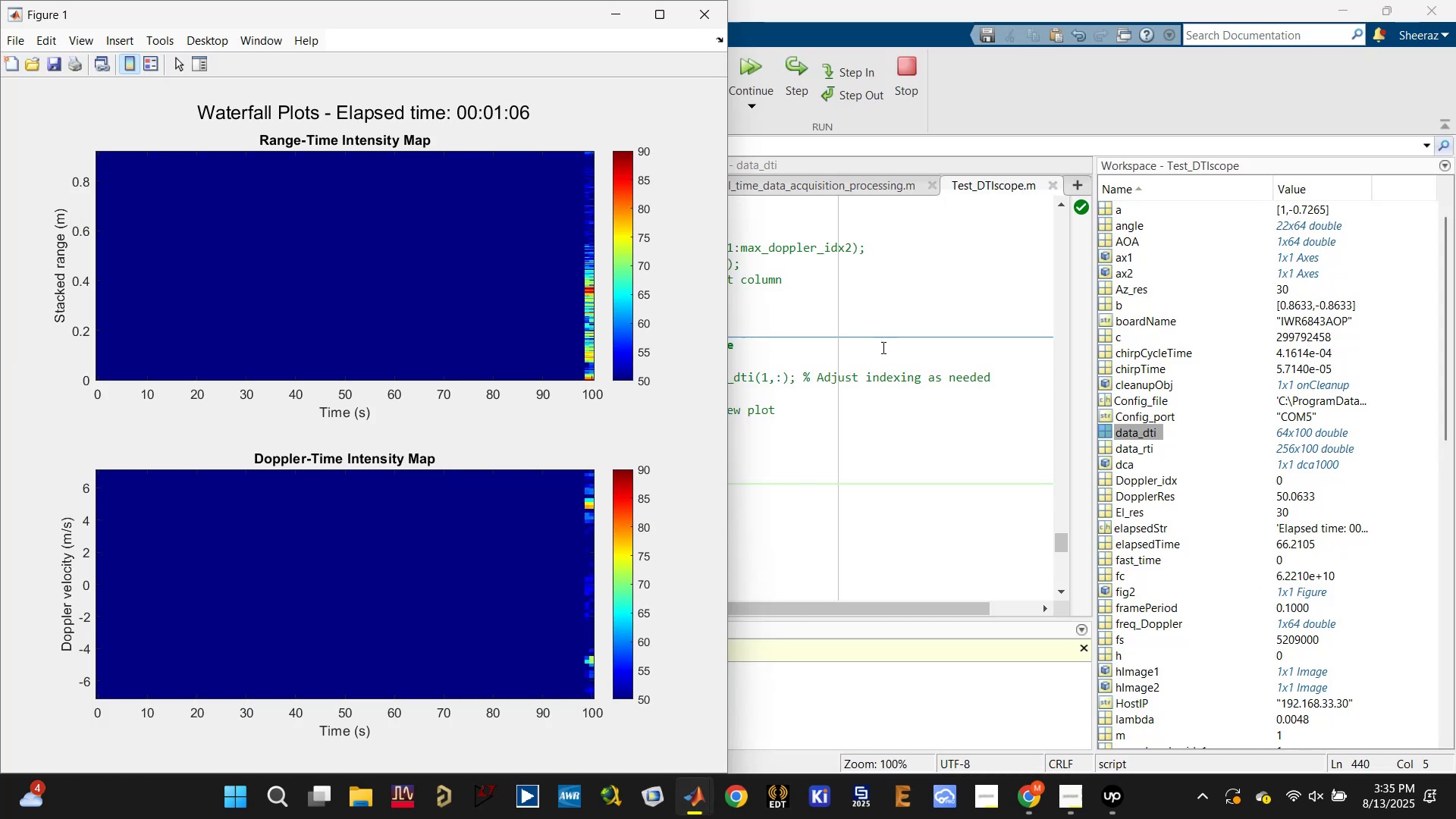 
left_click([917, 299])
 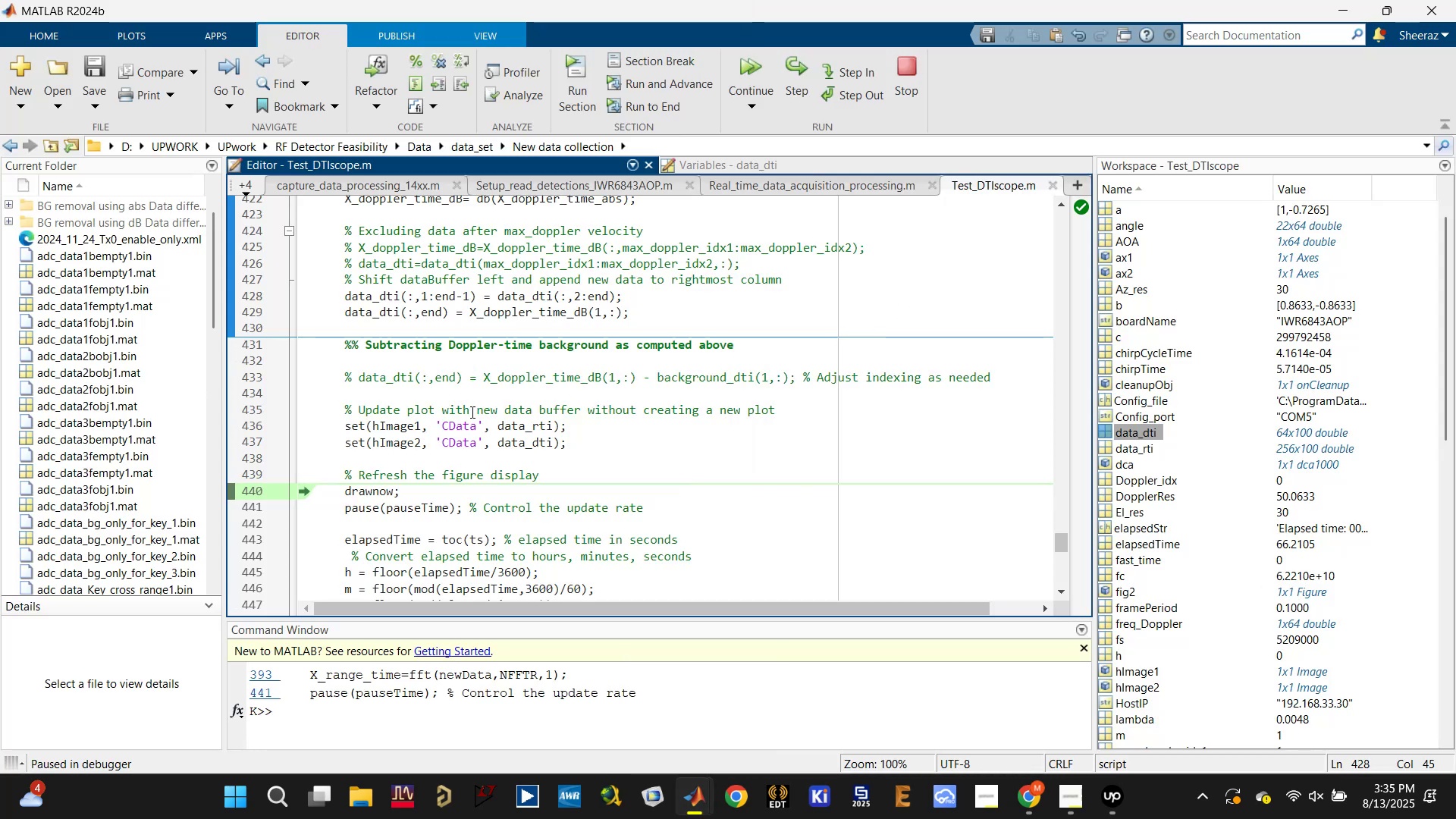 
scroll: coordinate [471, 412], scroll_direction: down, amount: 3.0
 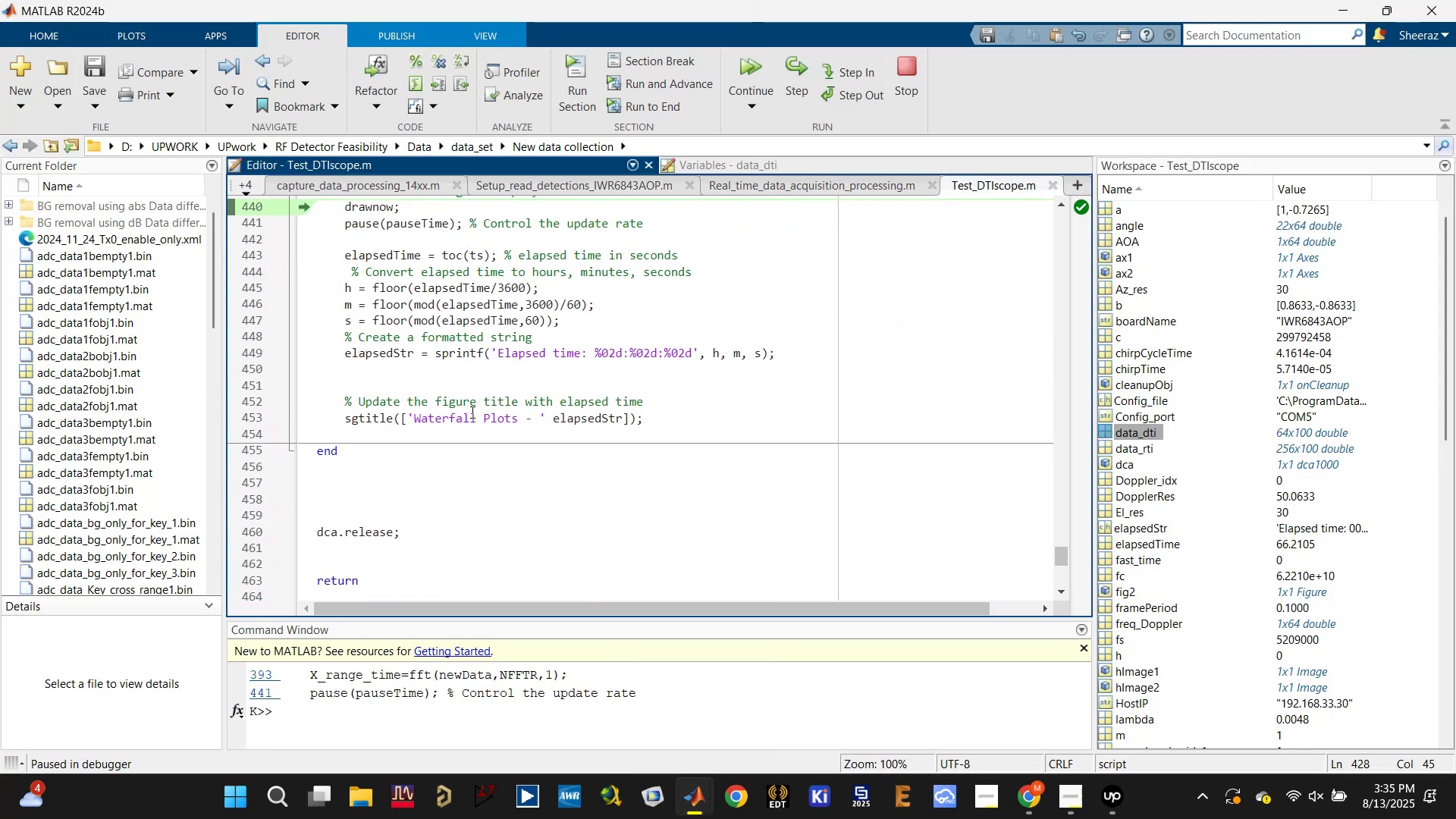 
scroll: coordinate [471, 412], scroll_direction: up, amount: 9.0
 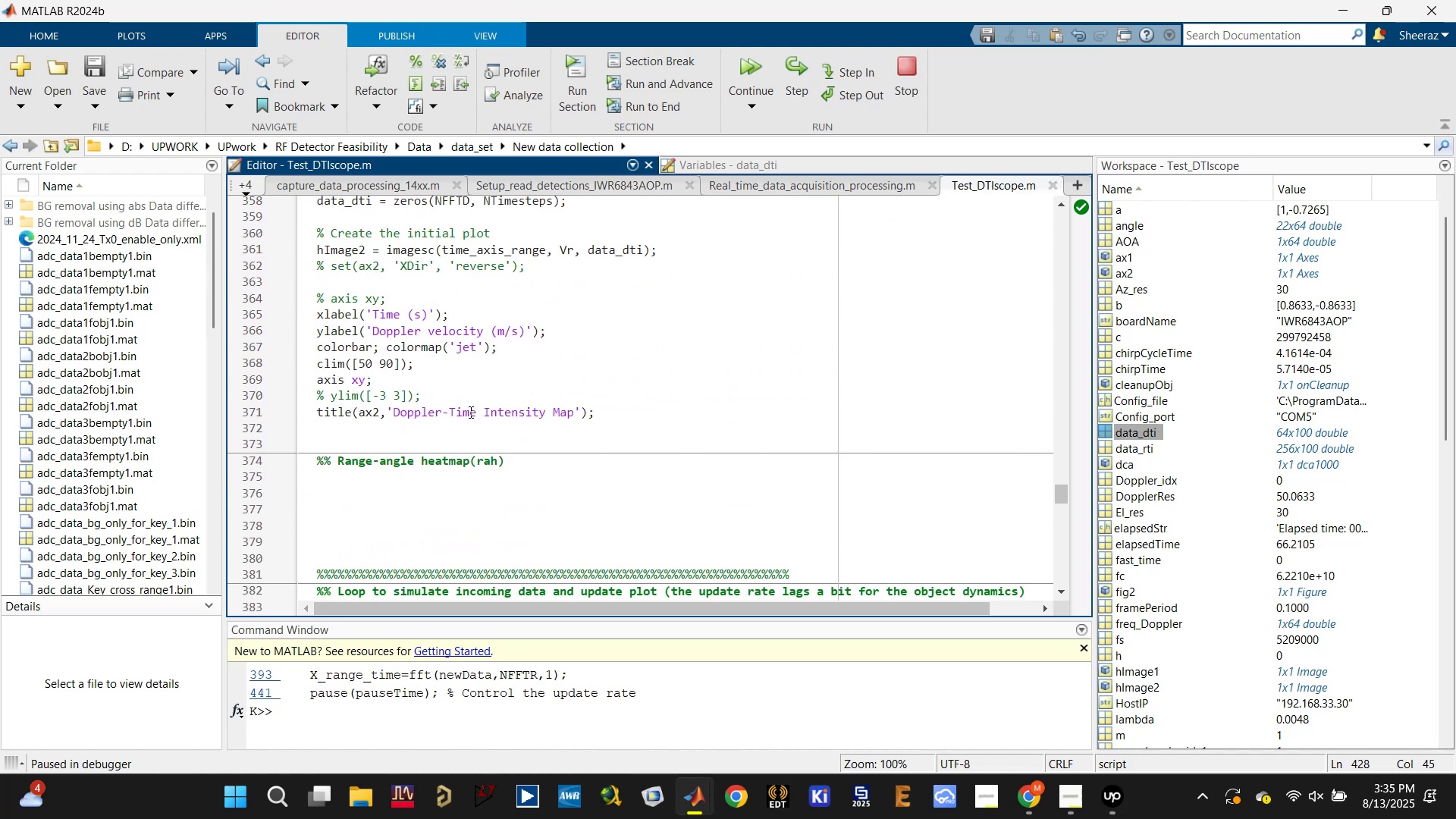 
scroll: coordinate [563, 436], scroll_direction: down, amount: 13.0
 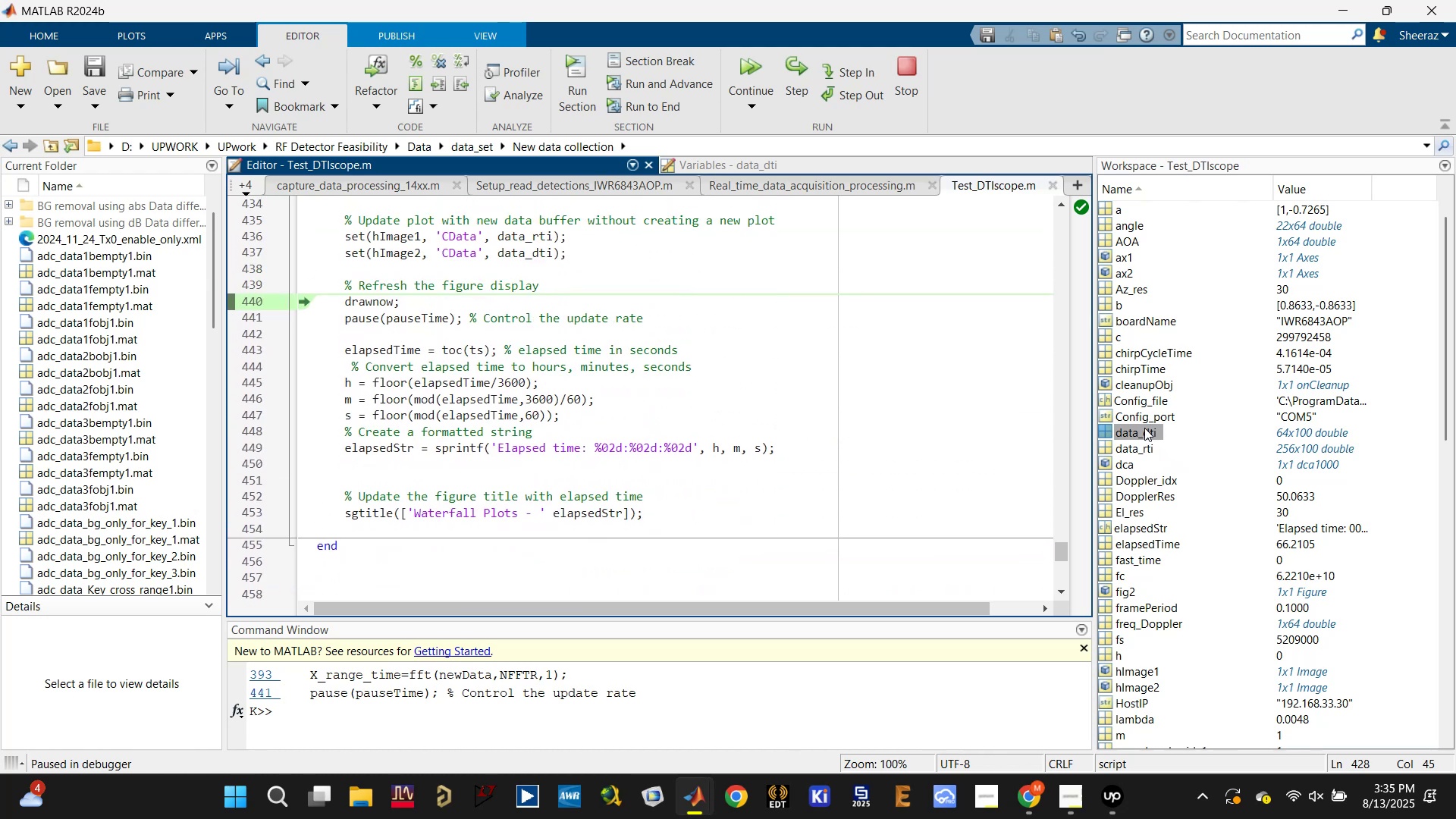 
double_click([1141, 431])
 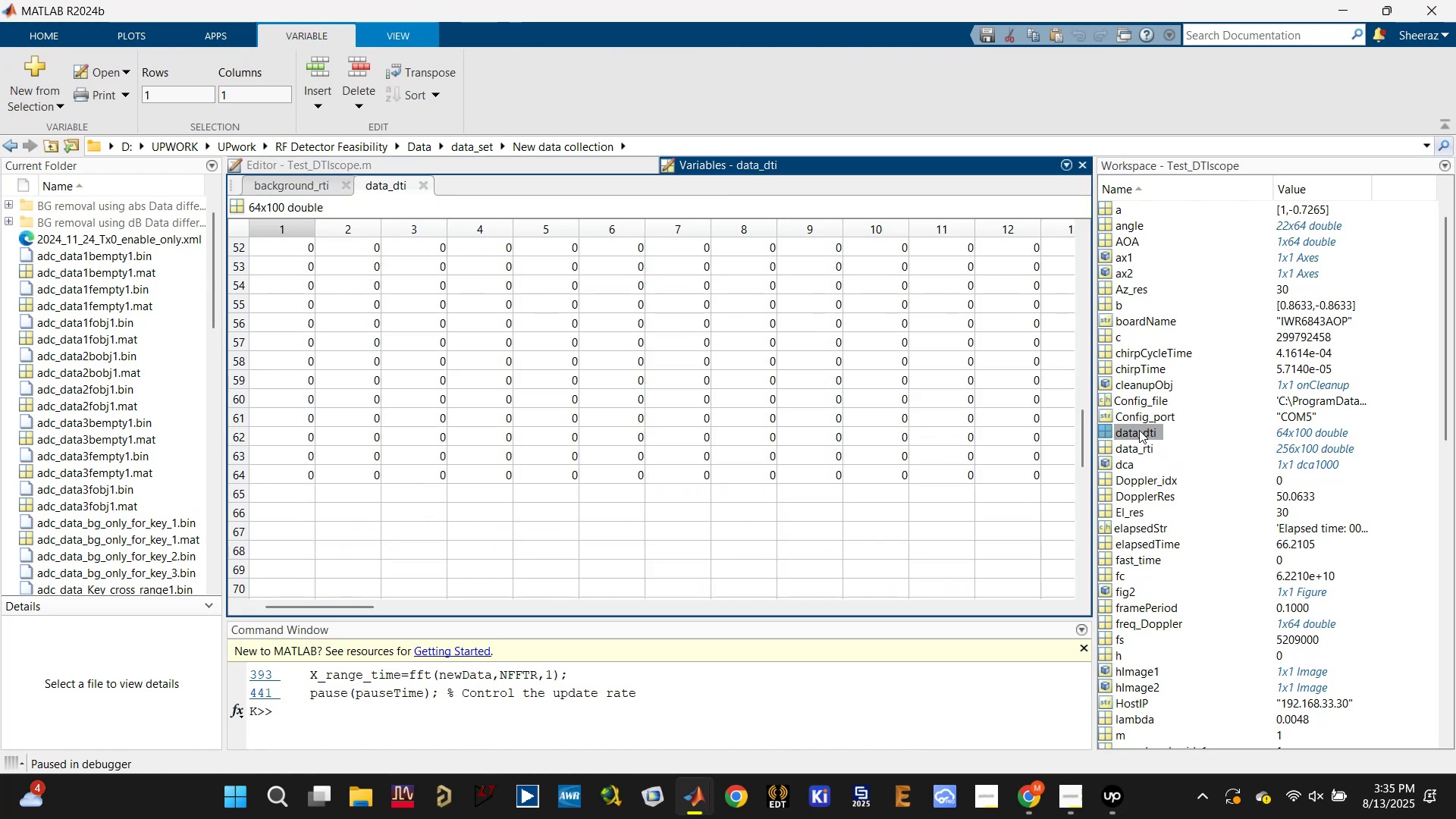 
scroll: coordinate [708, 300], scroll_direction: up, amount: 25.0
 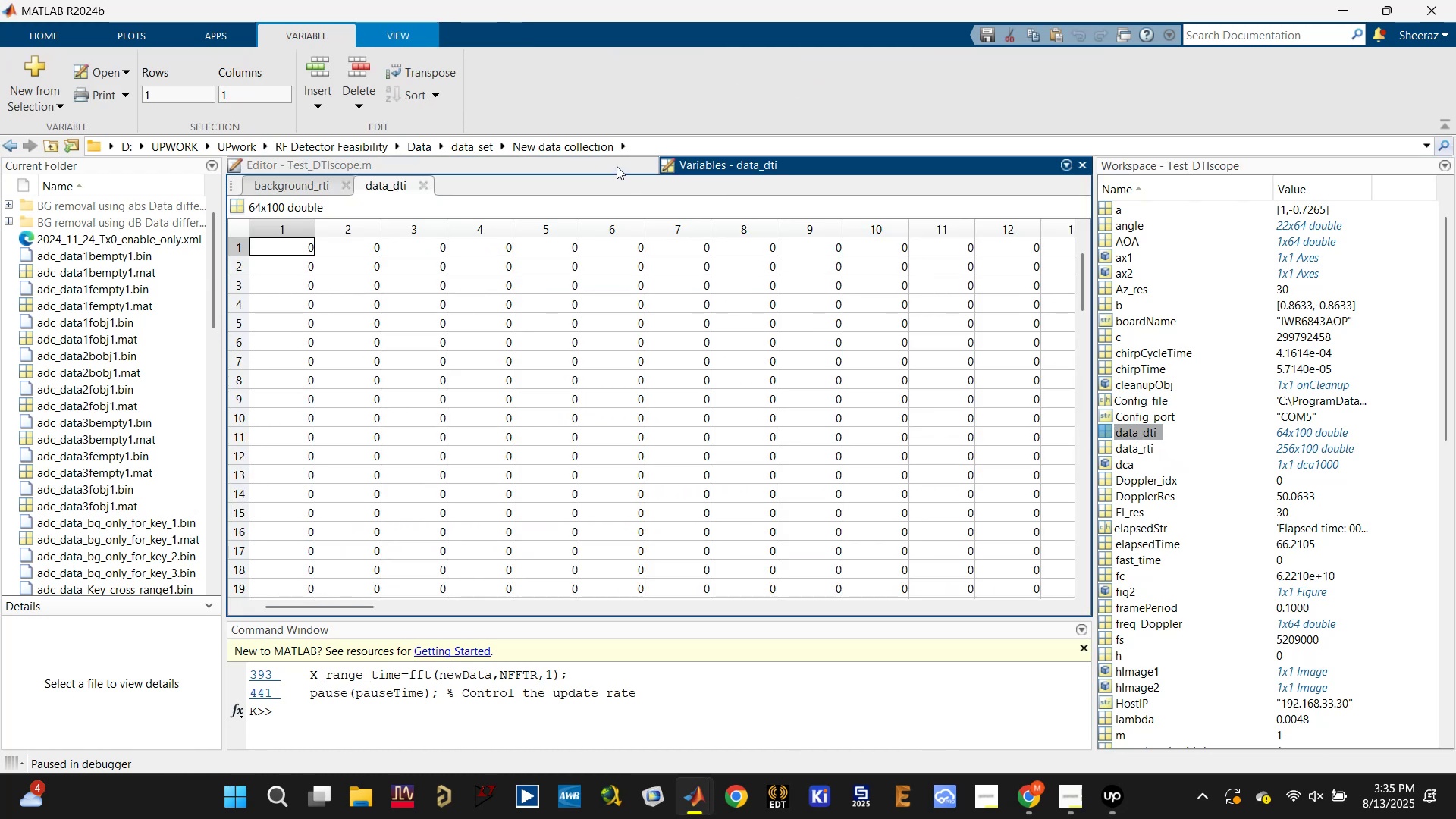 
left_click([617, 166])
 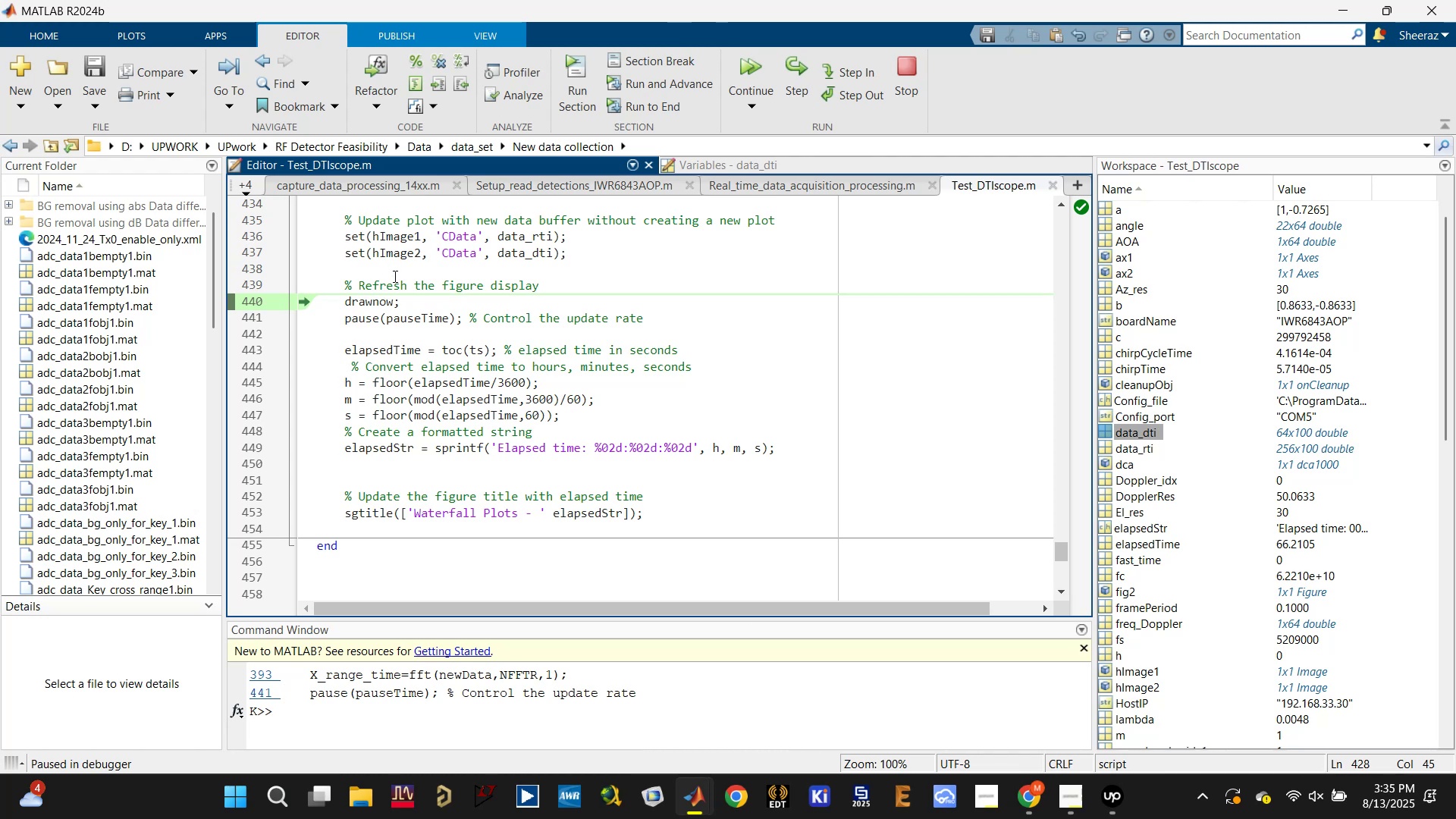 
left_click([533, 235])
 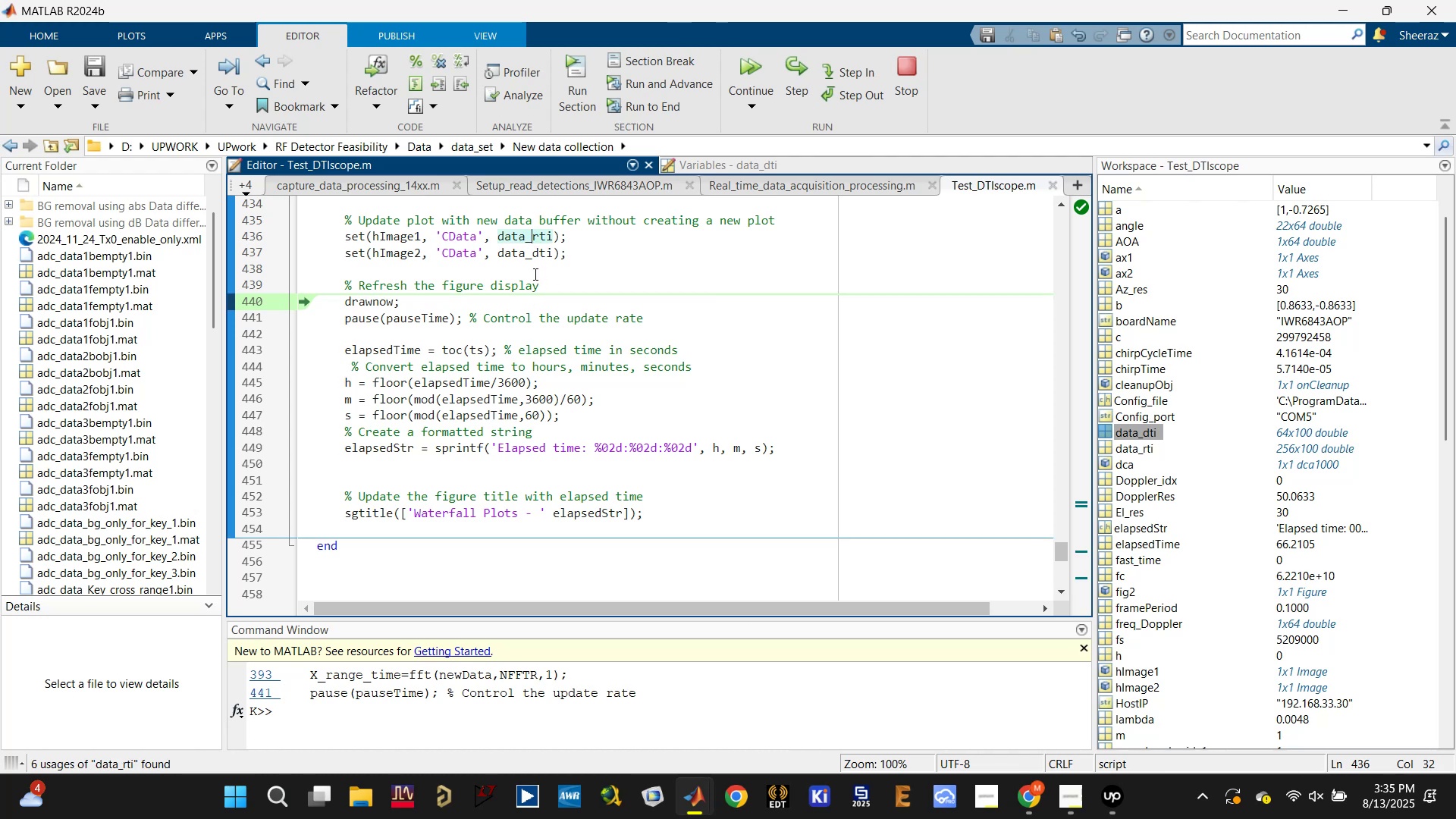 
scroll: coordinate [538, 281], scroll_direction: up, amount: 2.0
 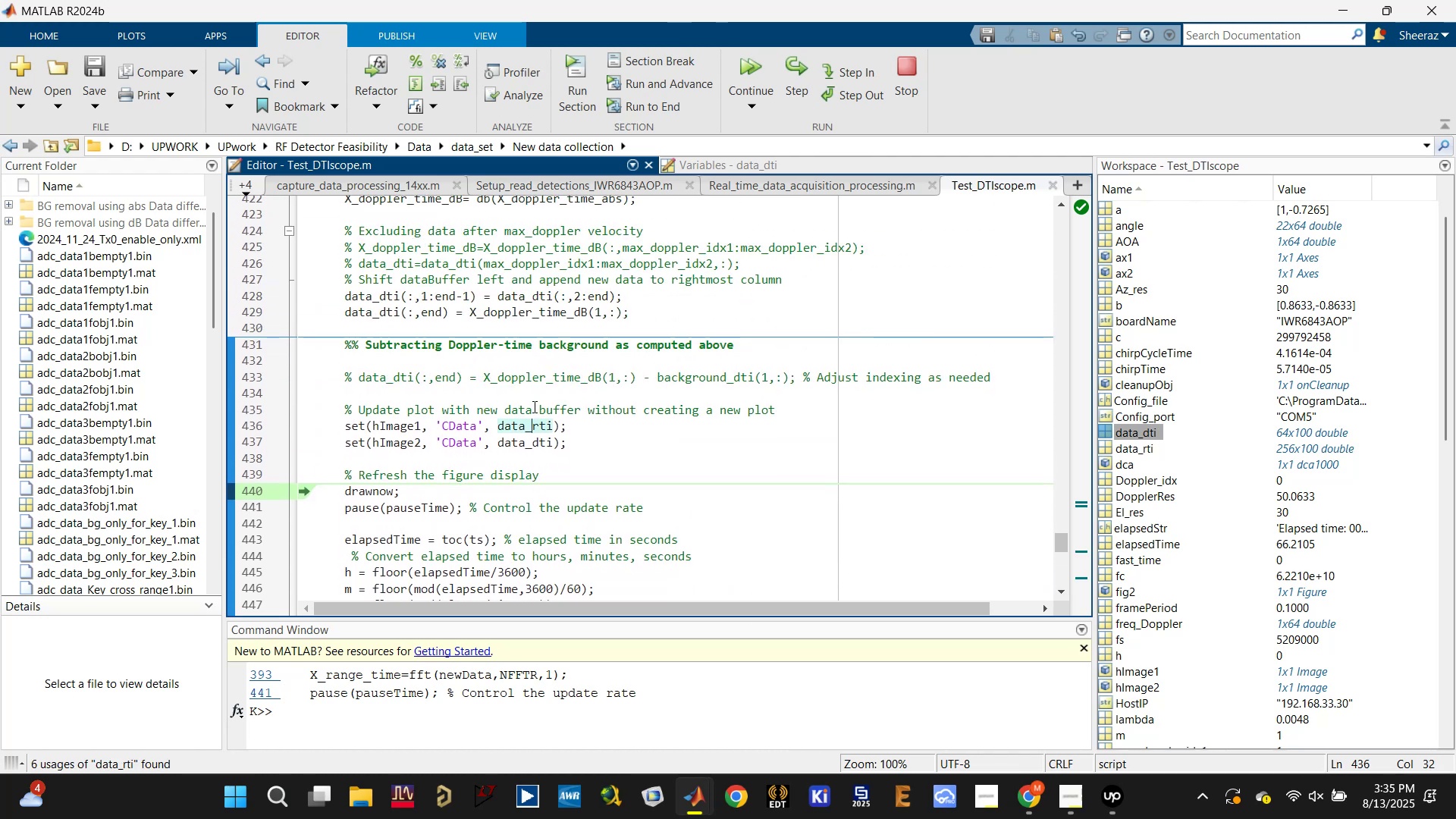 
left_click([522, 439])
 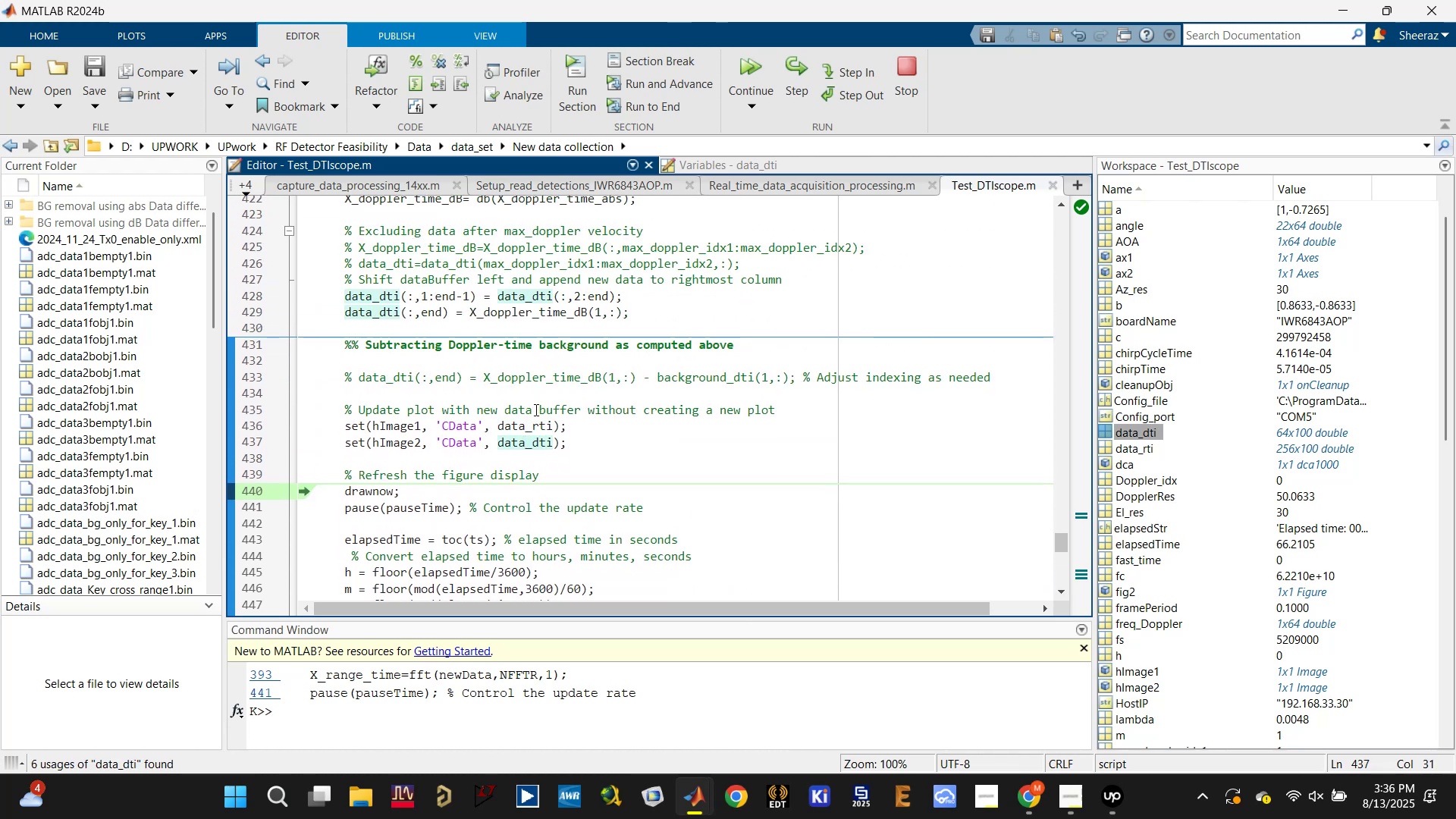 
scroll: coordinate [535, 410], scroll_direction: down, amount: 2.0
 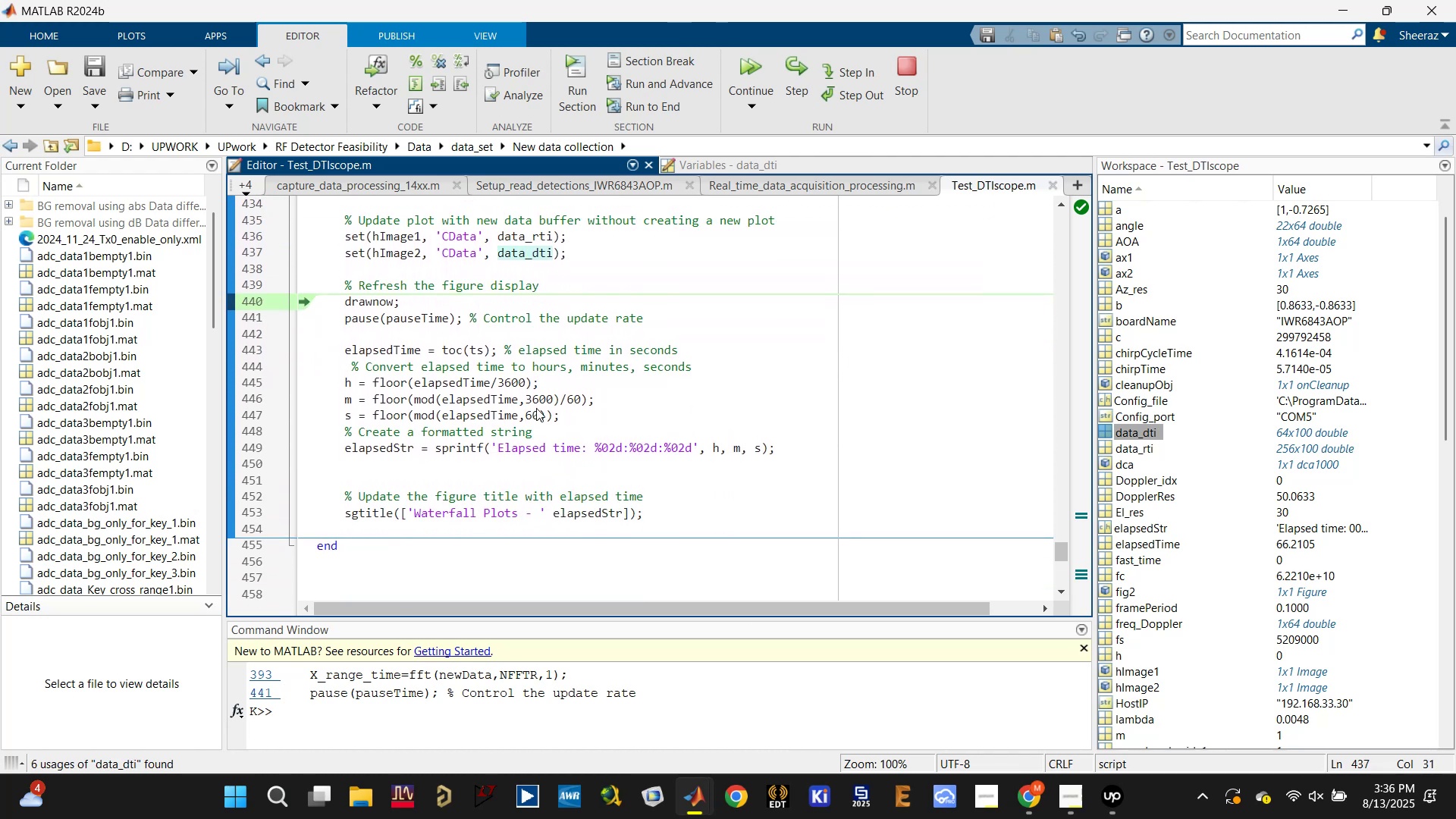 
scroll: coordinate [541, 403], scroll_direction: up, amount: 2.0
 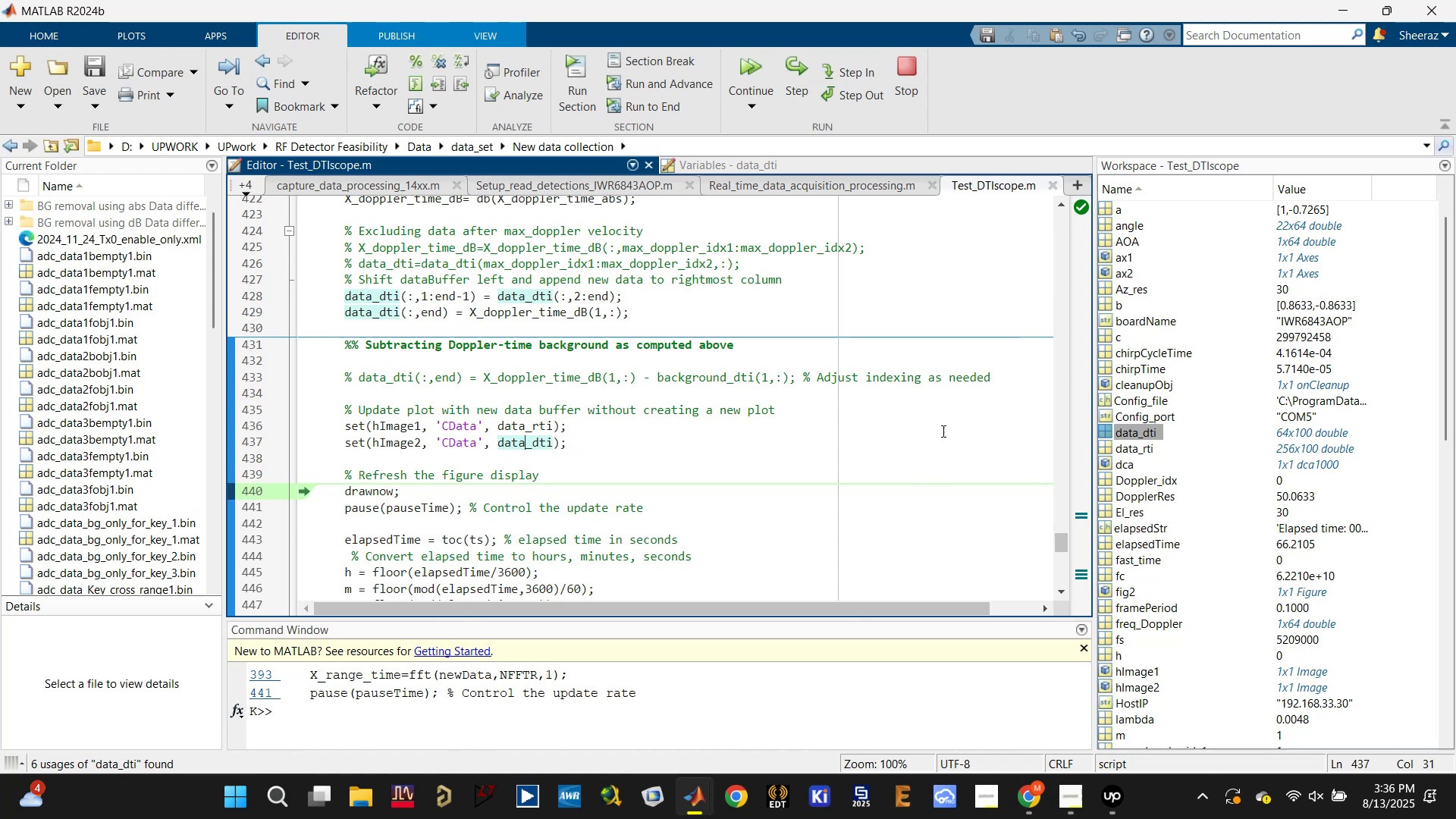 
wait(7.55)
 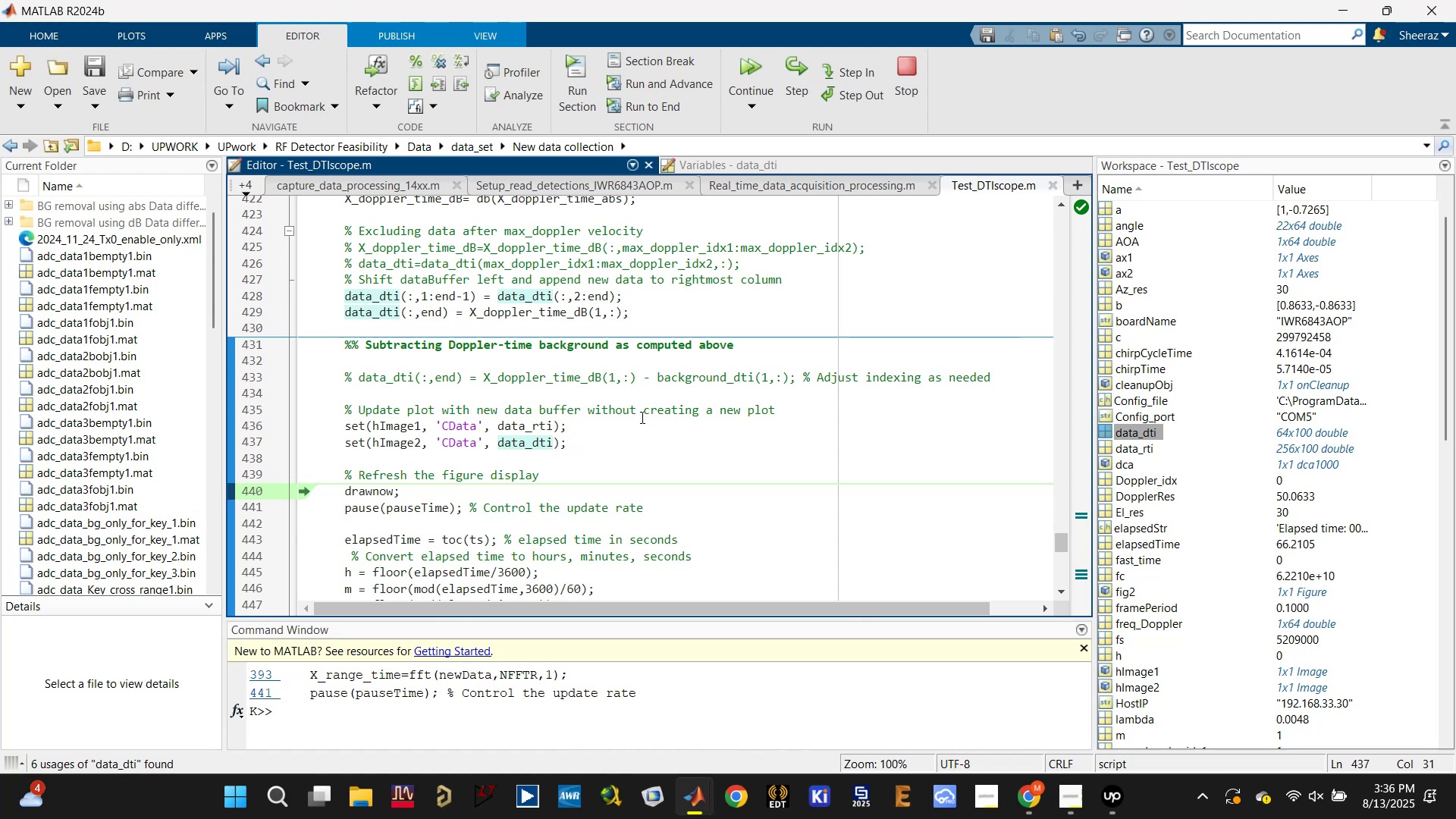 
left_click([397, 422])
 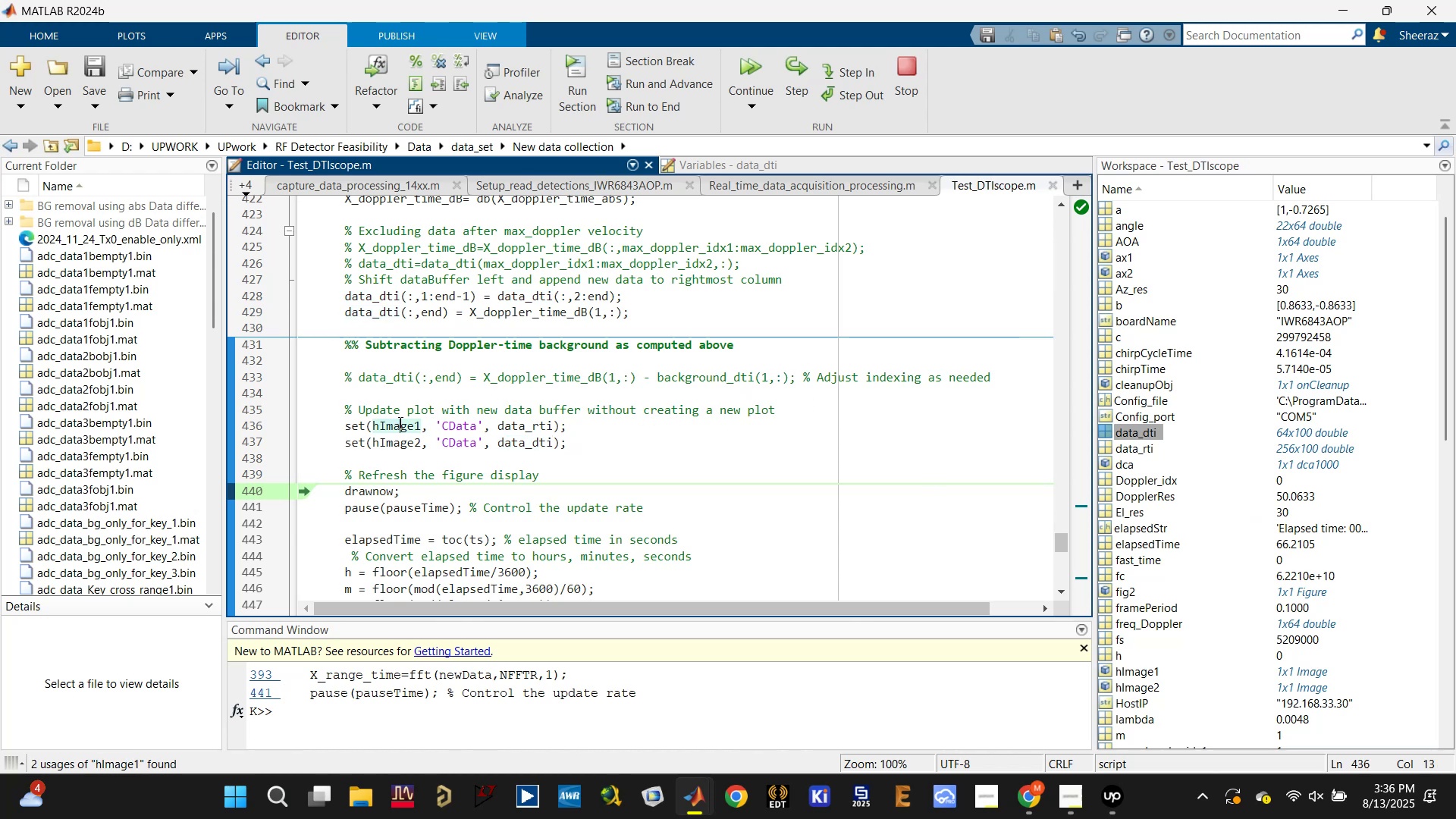 
mouse_move([430, 450])
 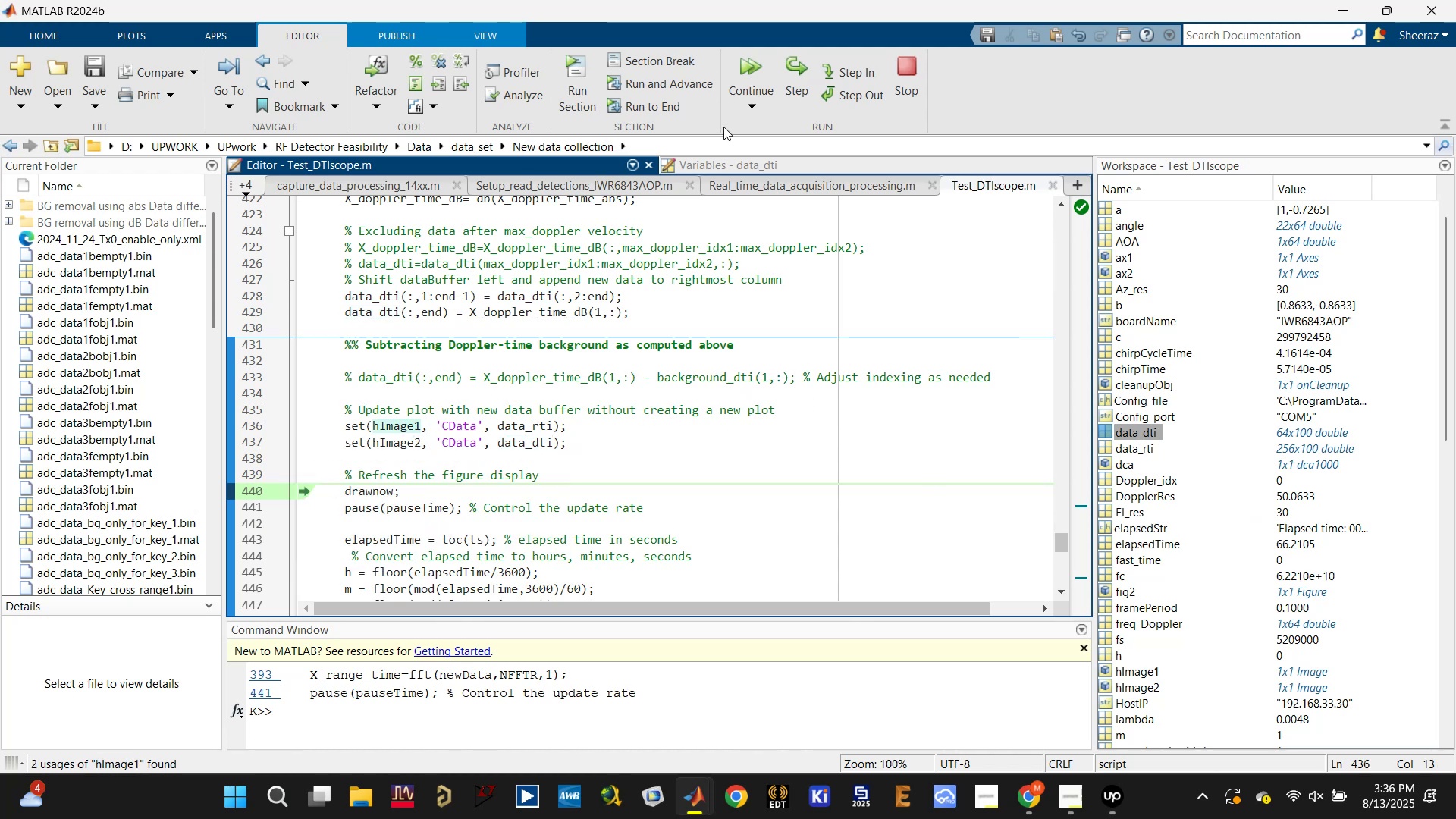 
left_click([784, 75])
 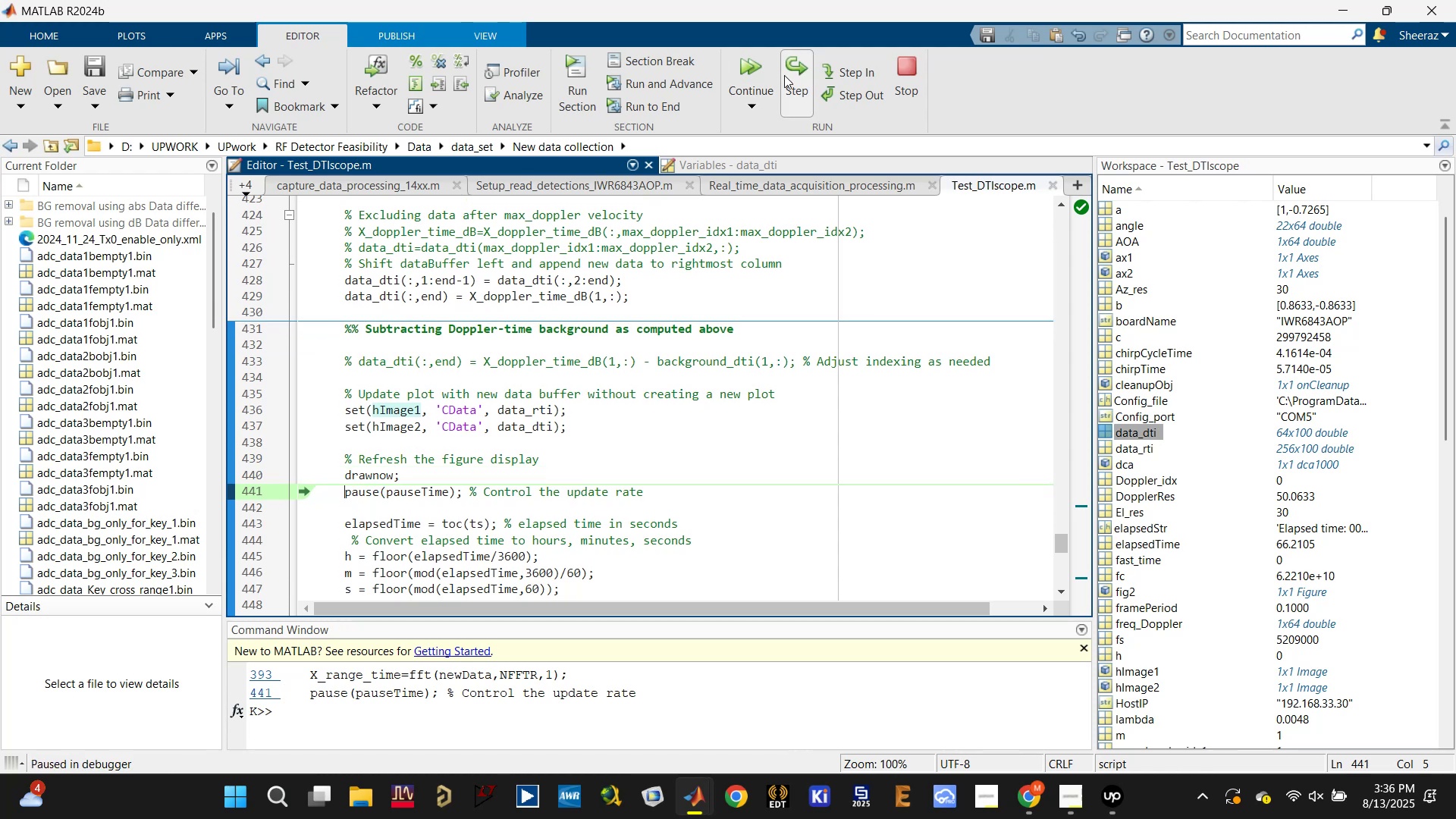 
left_click([784, 75])
 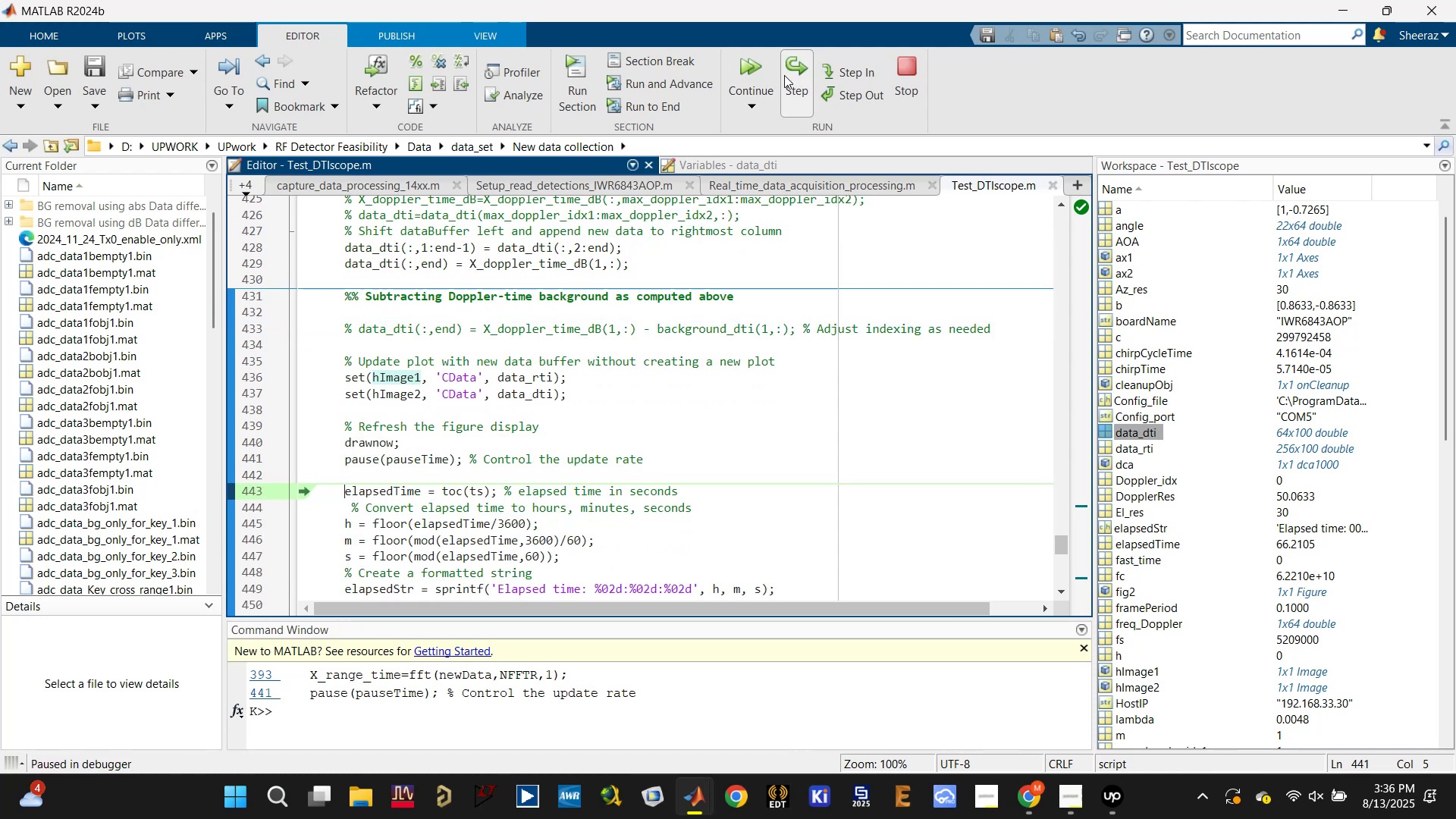 
left_click([784, 75])
 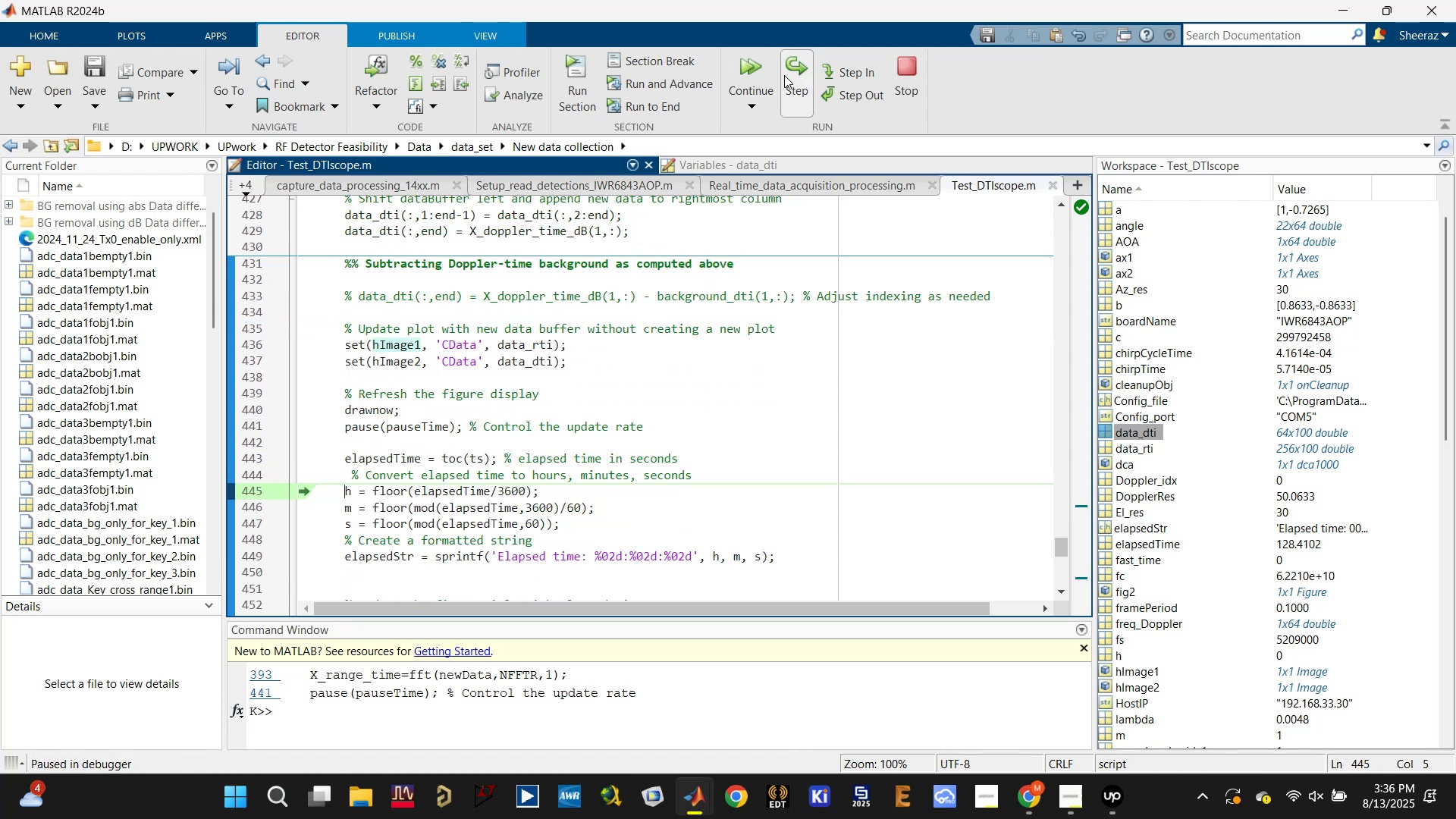 
double_click([784, 75])
 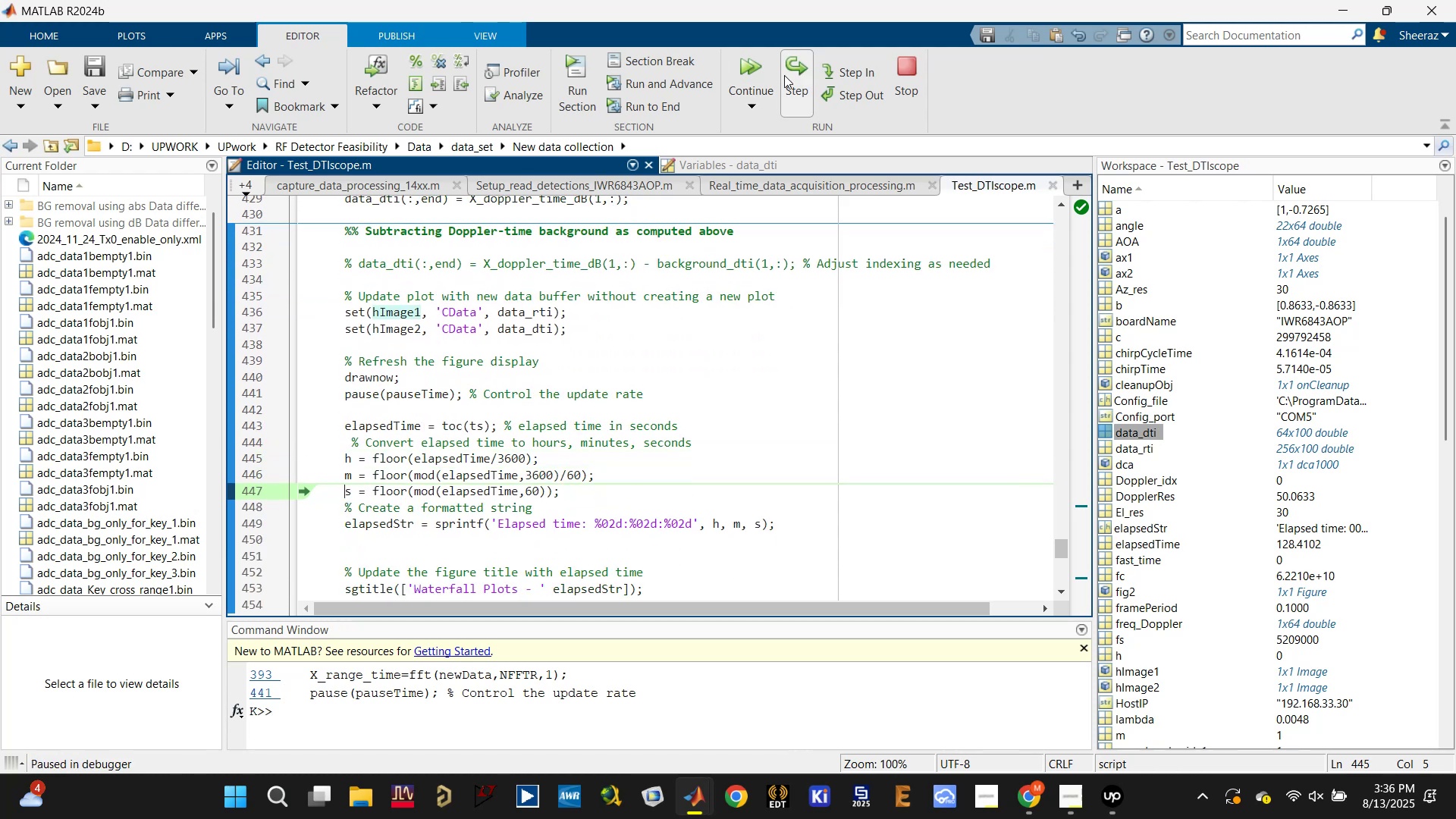 
triple_click([784, 75])
 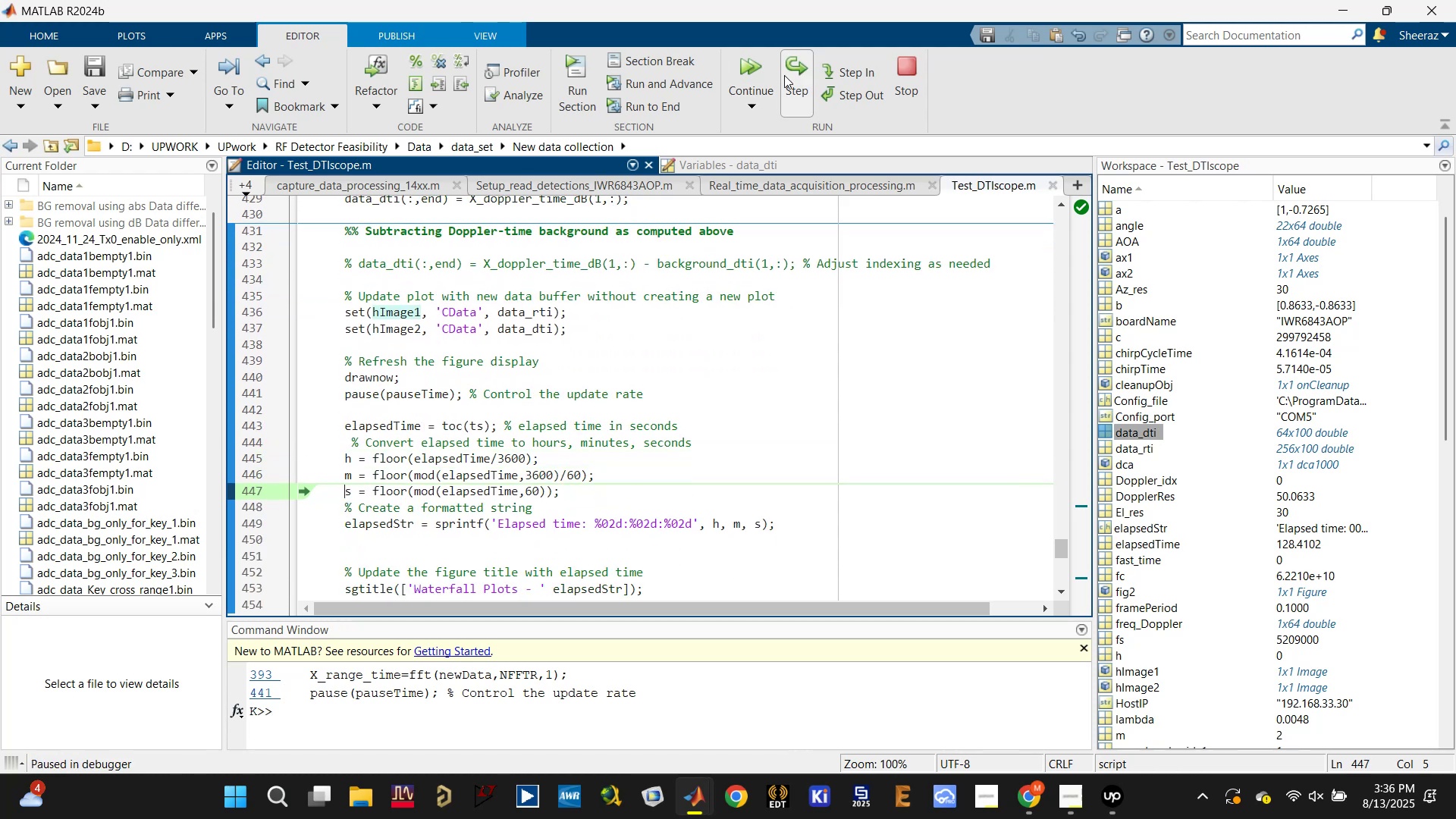 
triple_click([784, 75])
 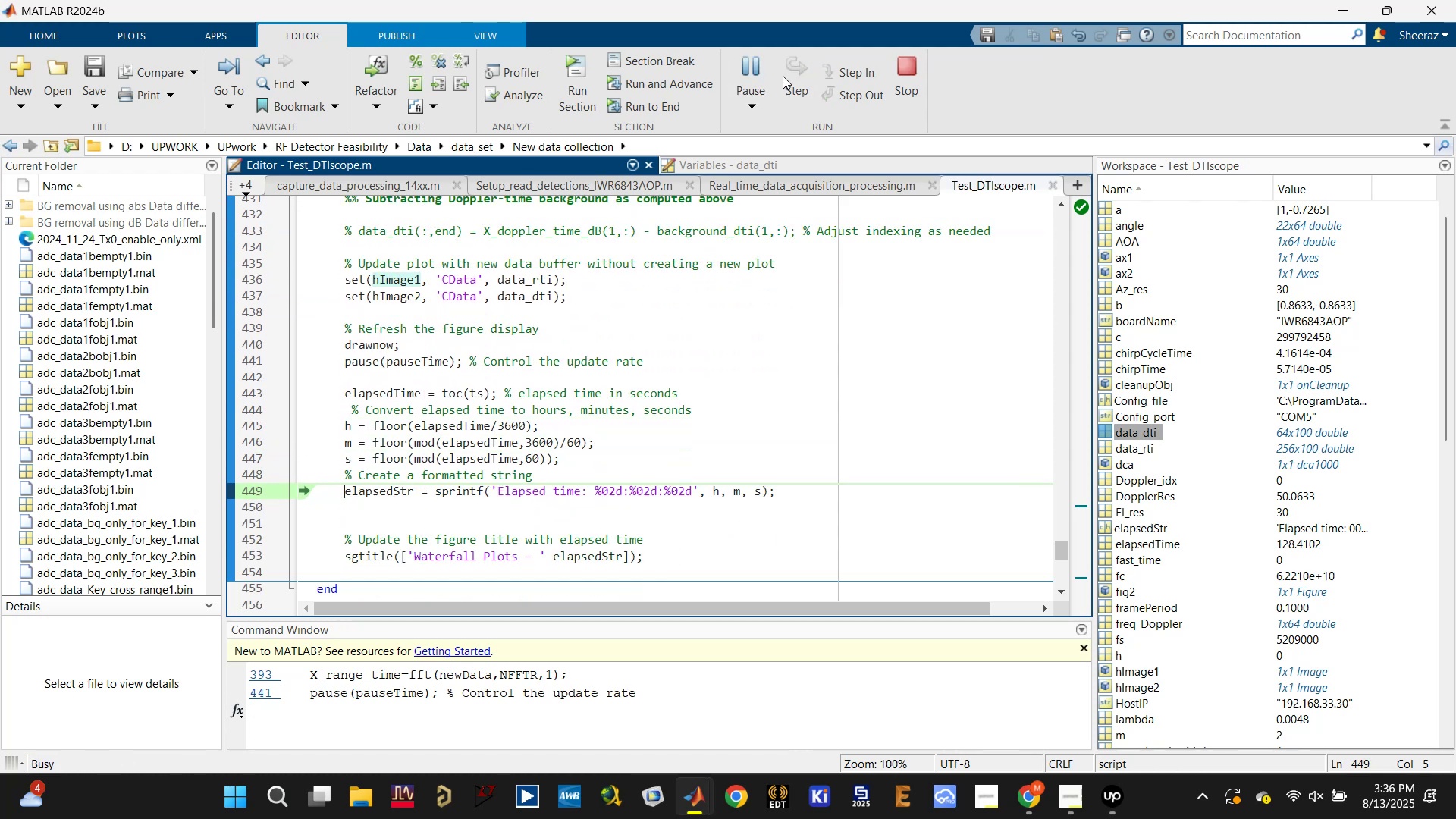 
left_click([782, 76])
 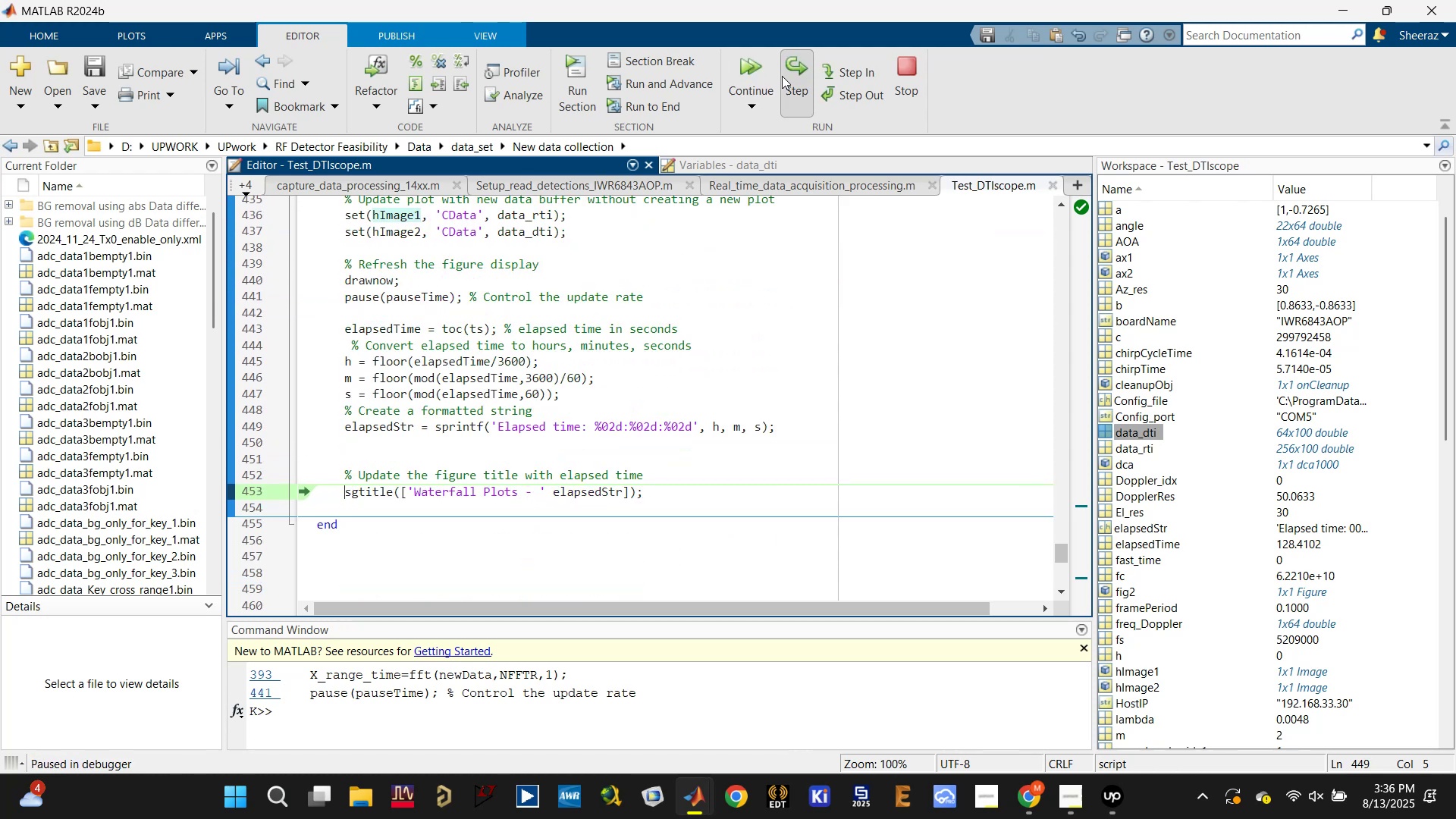 
right_click([782, 76])
 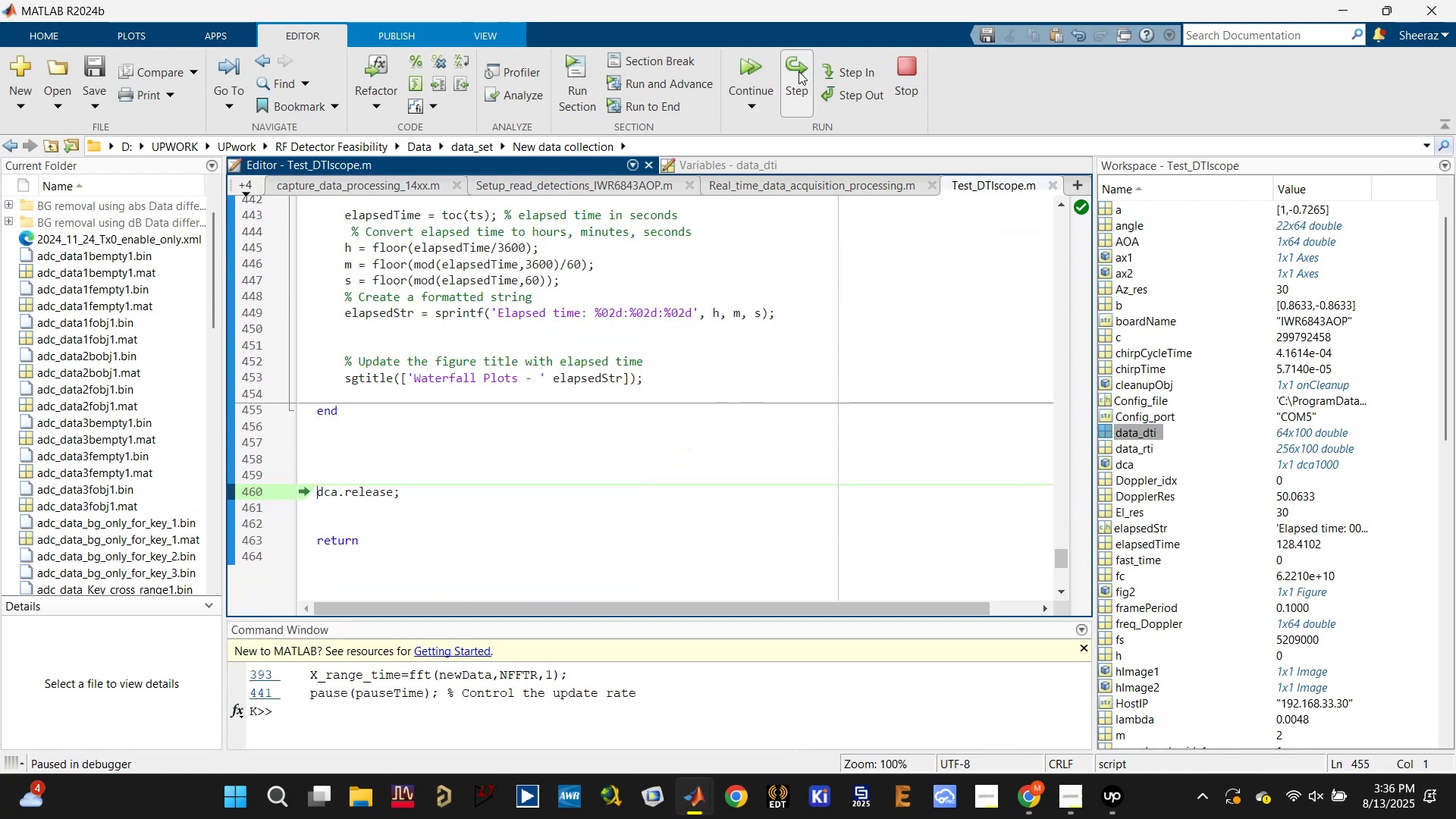 
left_click([797, 72])
 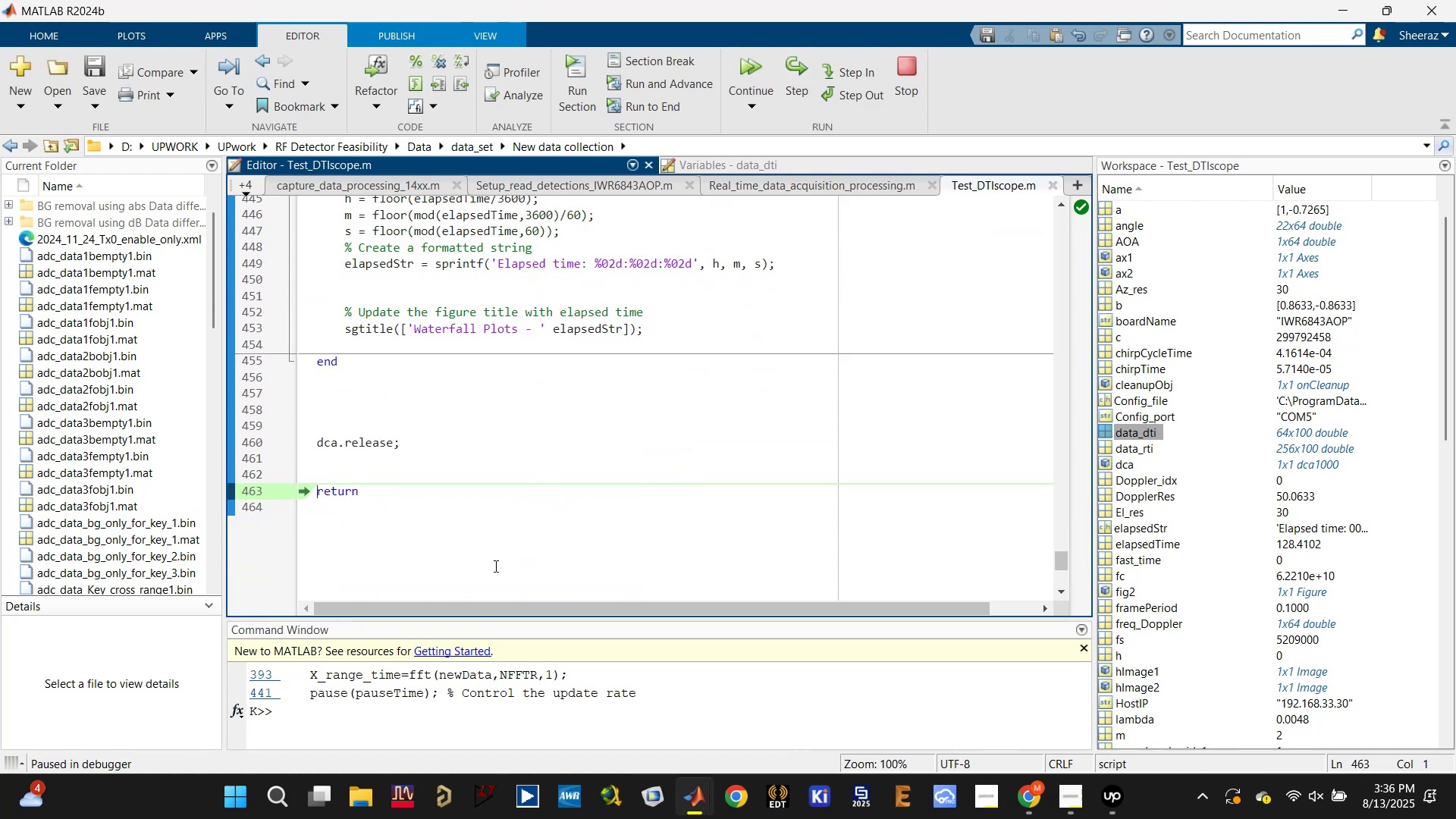 
left_click([460, 719])
 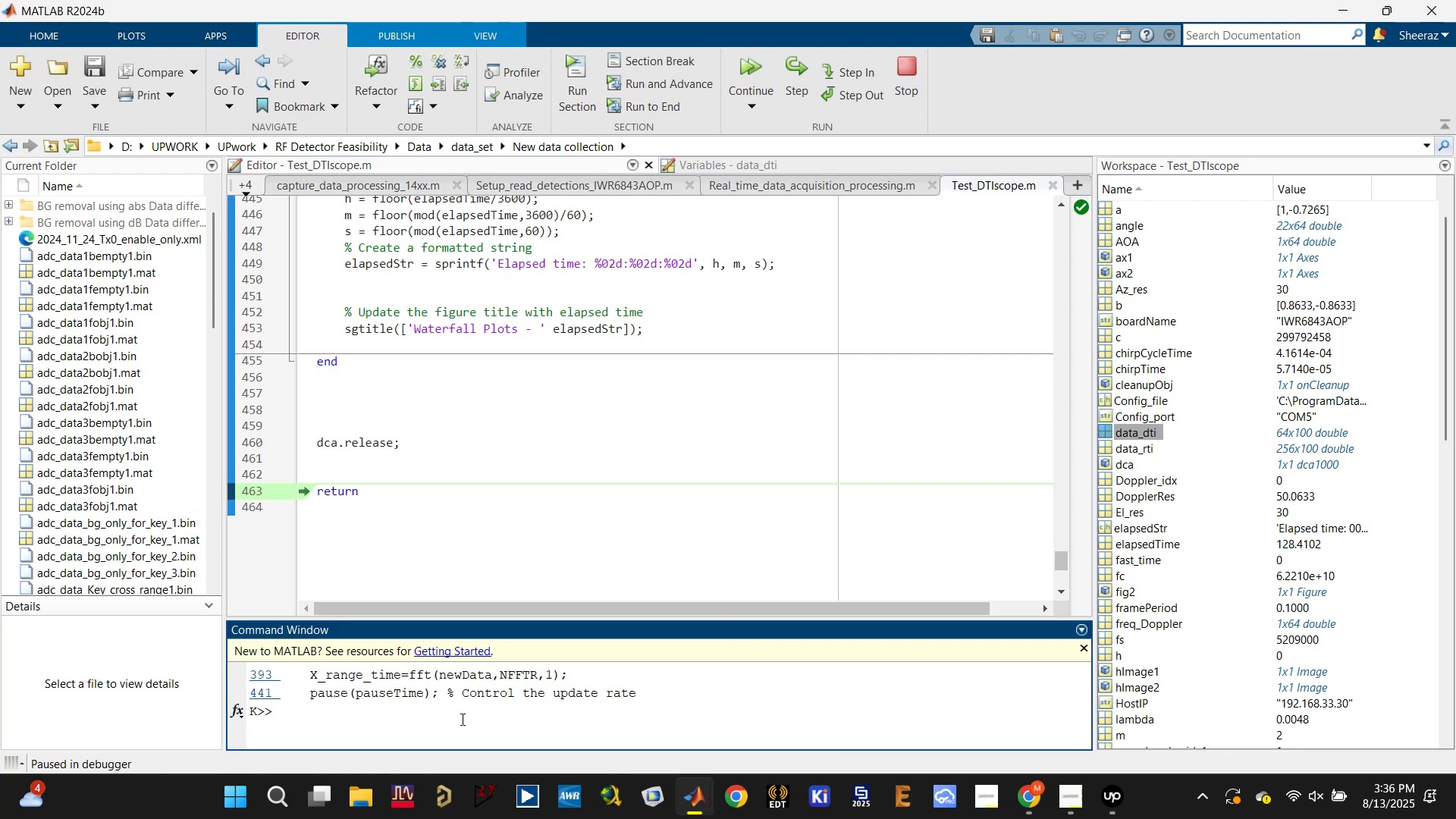 
type(clc)
 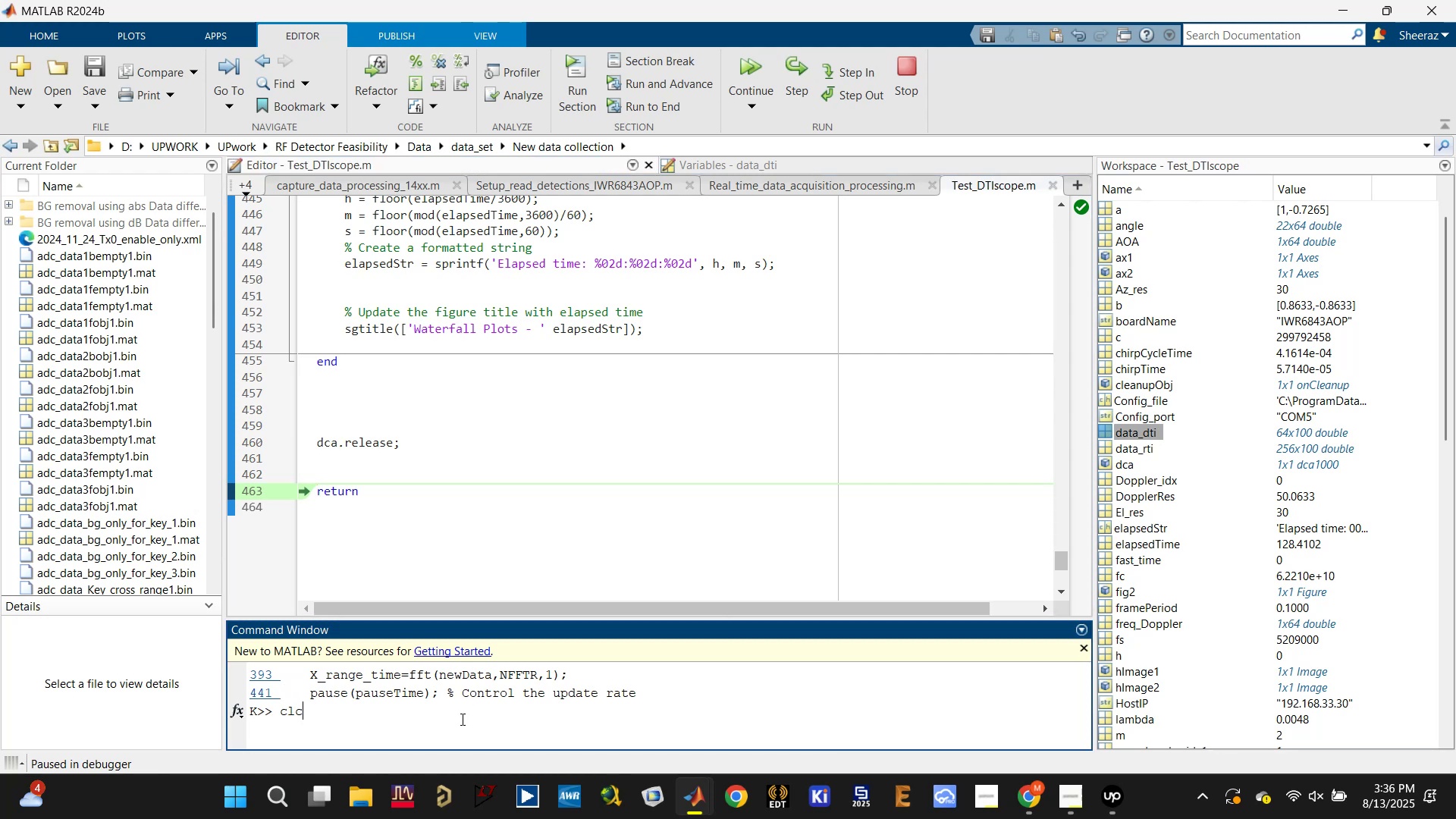 
key(Enter)
 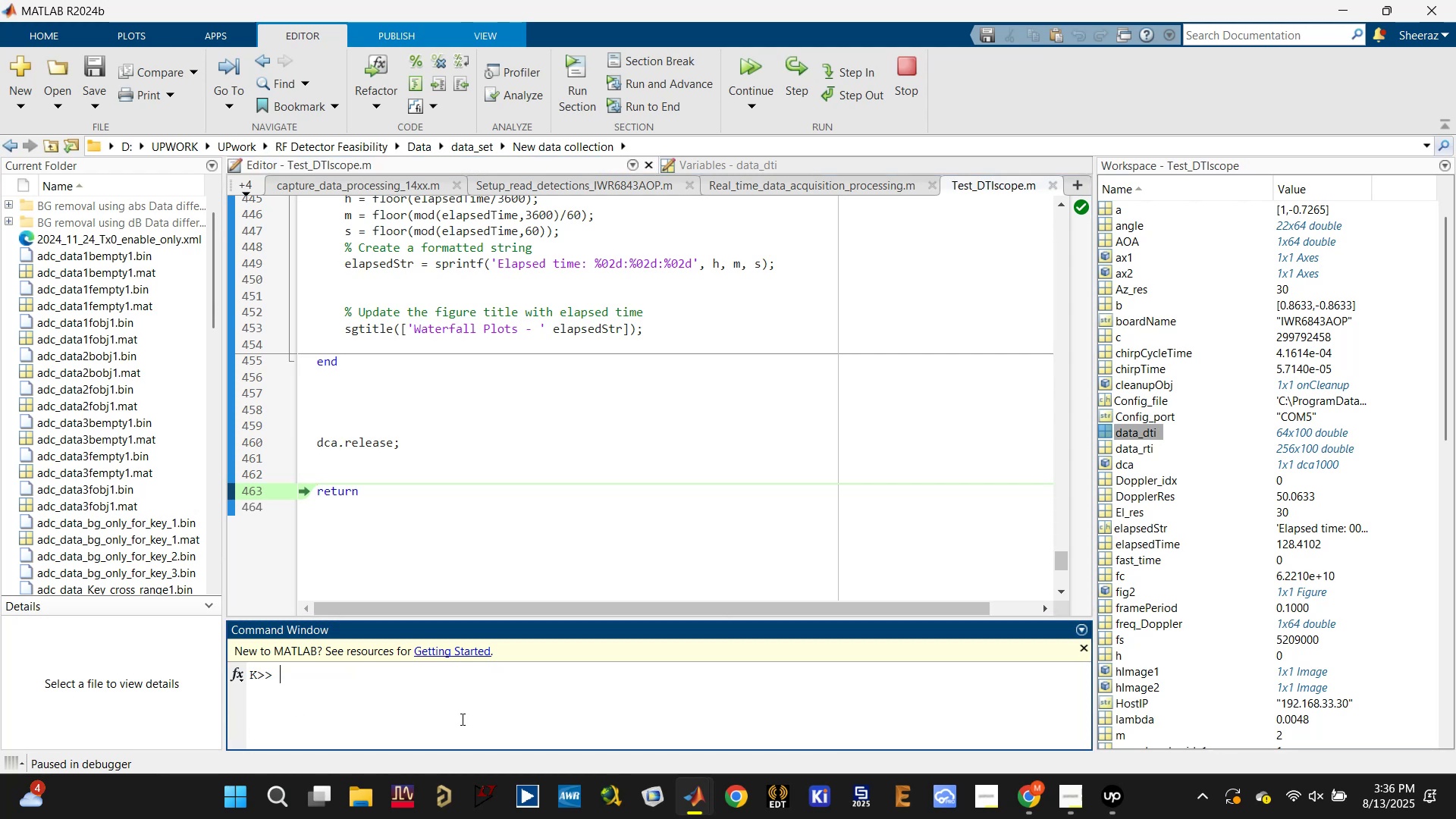 
scroll: coordinate [492, 445], scroll_direction: up, amount: 1.0
 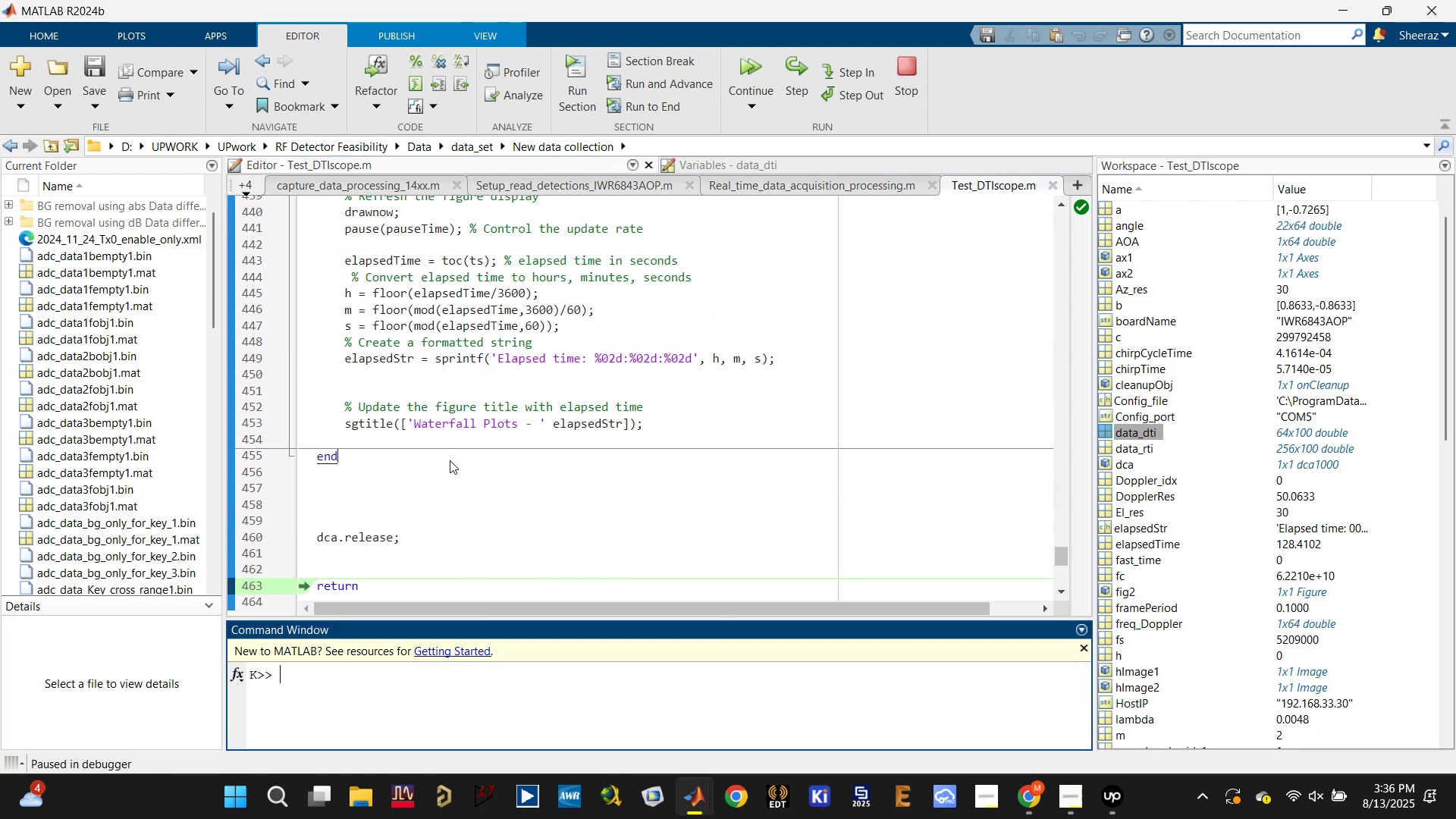 
left_click_drag(start_coordinate=[419, 469], to_coordinate=[305, 393])
 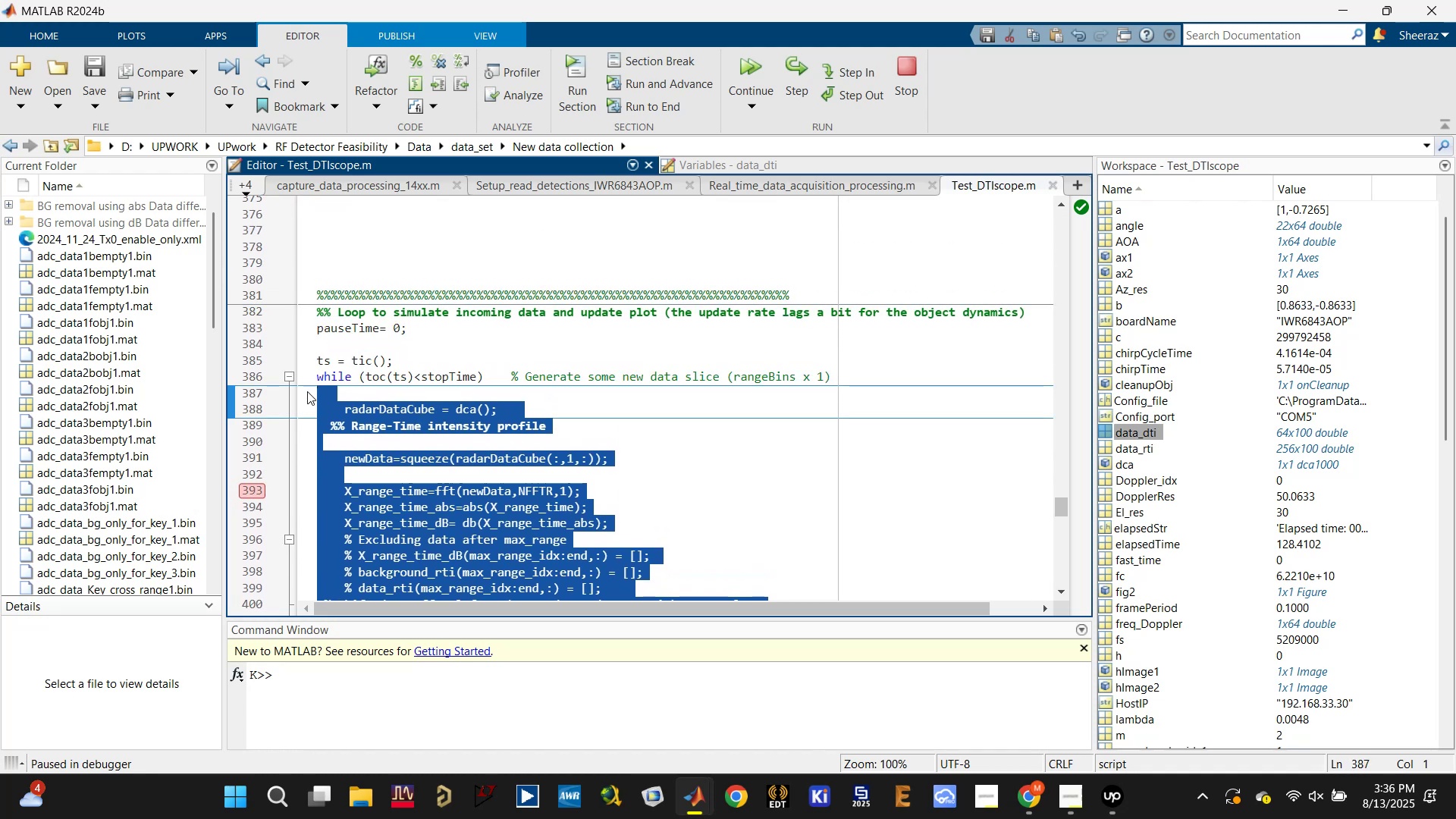 
scroll: coordinate [313, 319], scroll_direction: up, amount: 3.0
 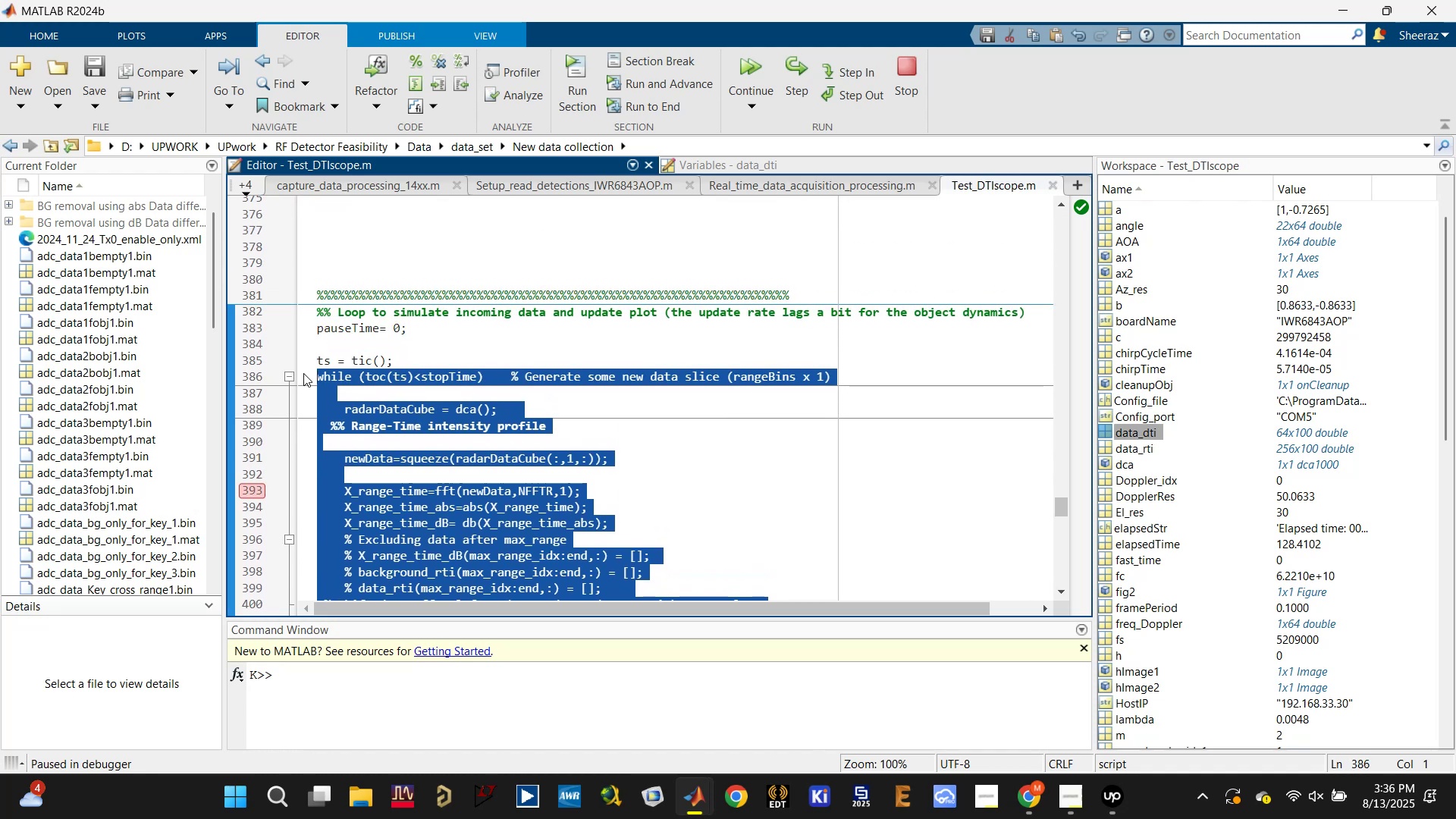 
key(Control+C)
 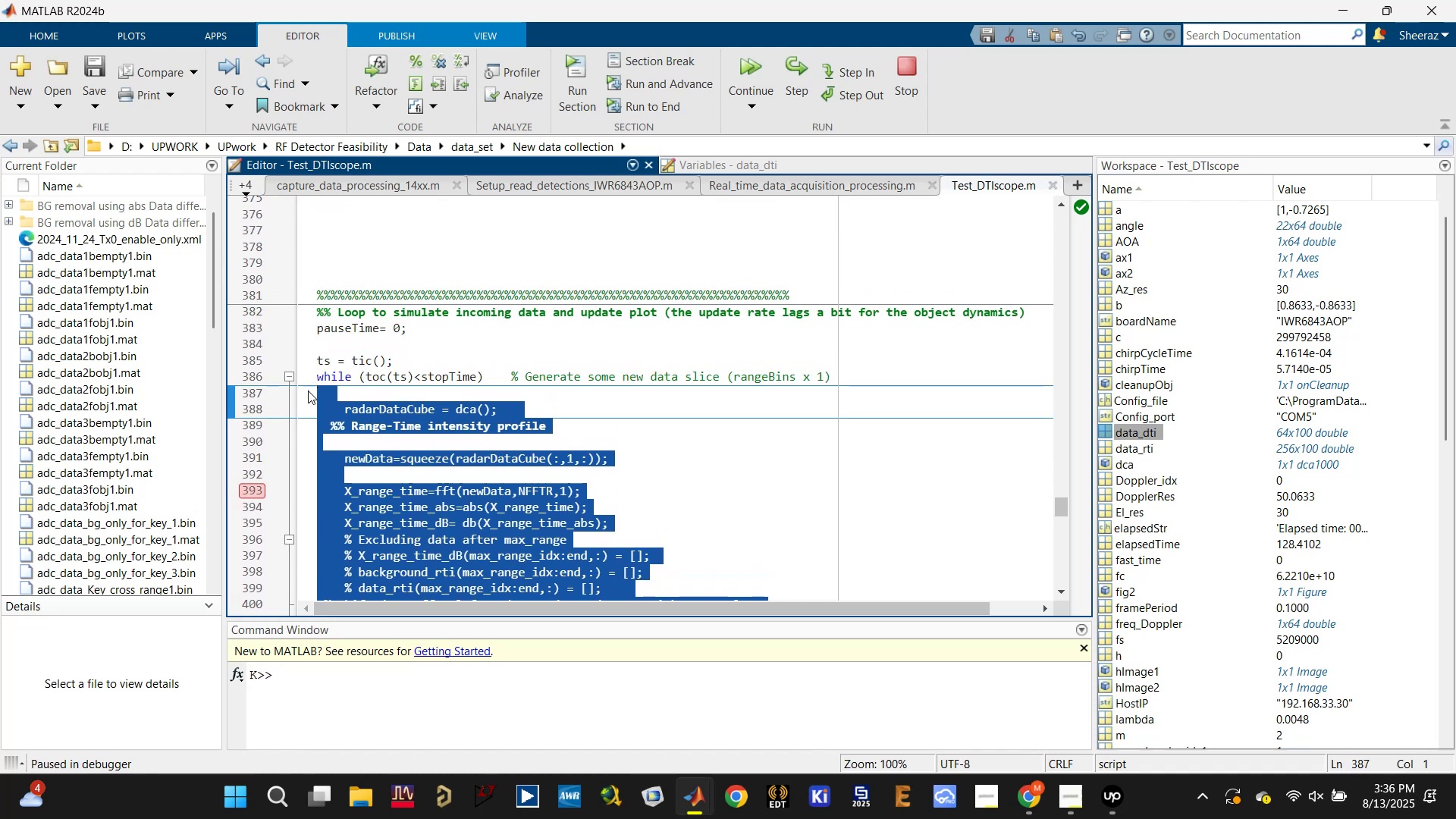 
scroll: coordinate [413, 381], scroll_direction: up, amount: 10.0
 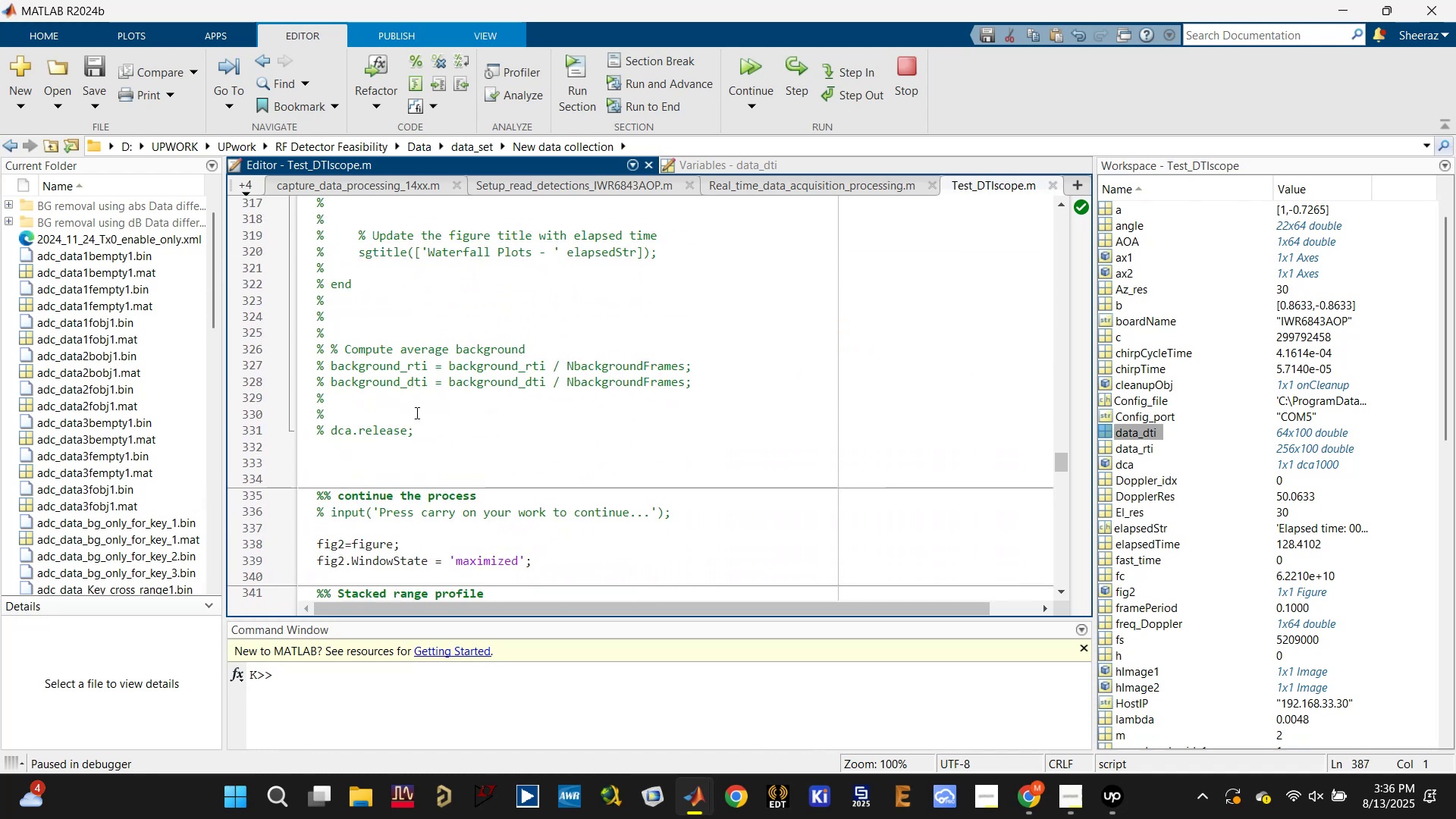 
left_click_drag(start_coordinate=[436, 434], to_coordinate=[410, 410])
 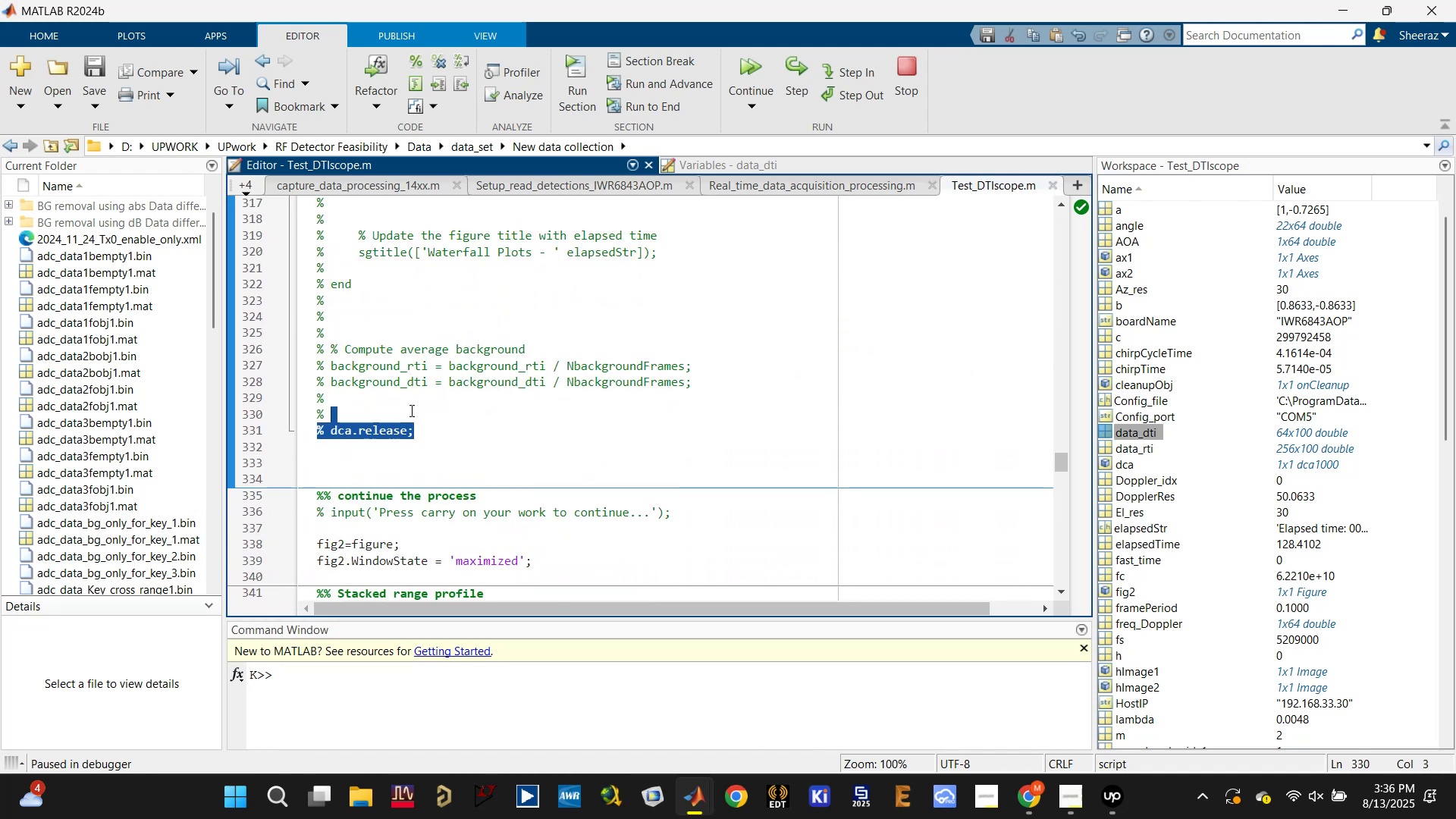 
scroll: coordinate [410, 410], scroll_direction: up, amount: 2.0
 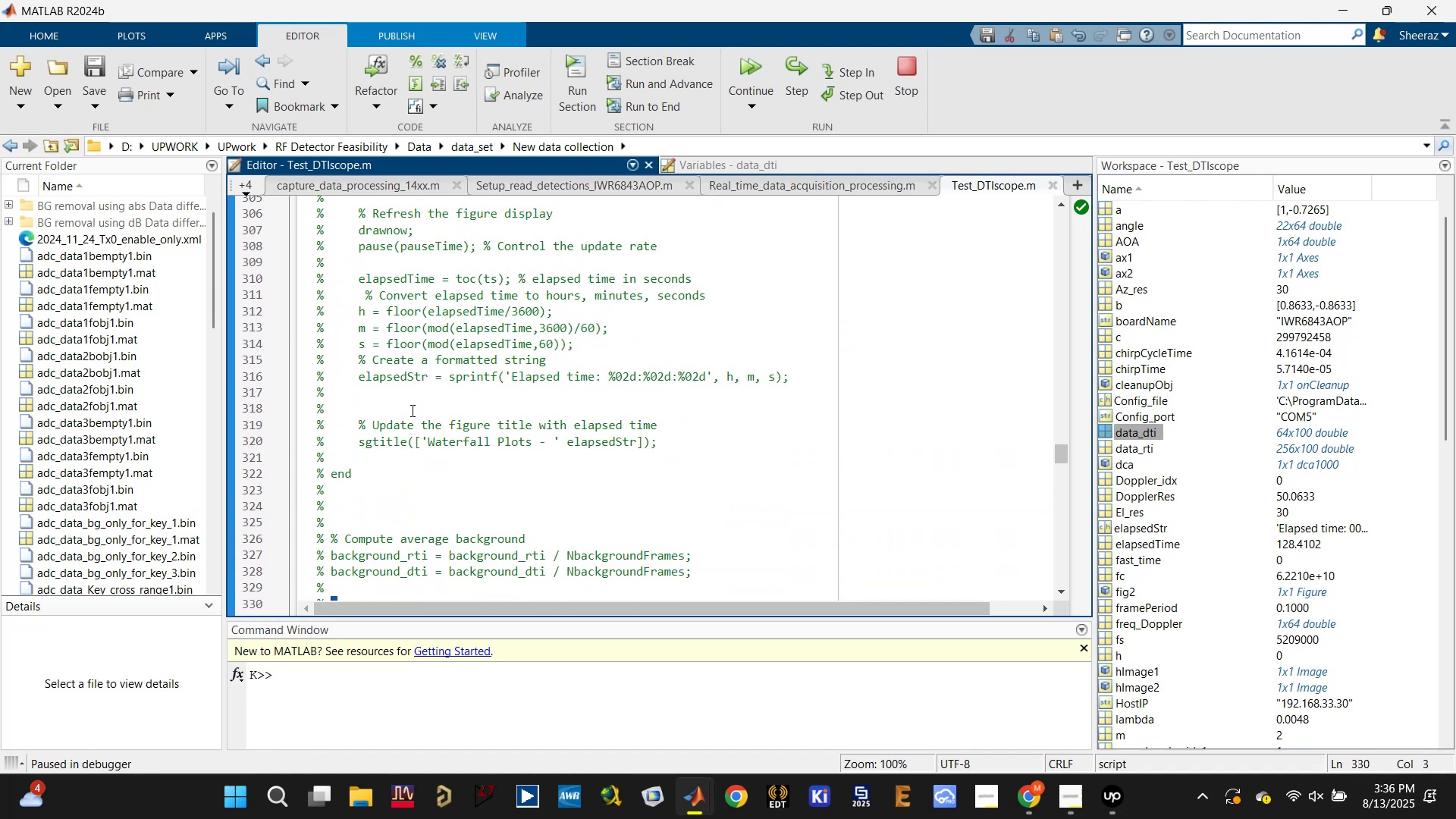 
left_click([412, 410])
 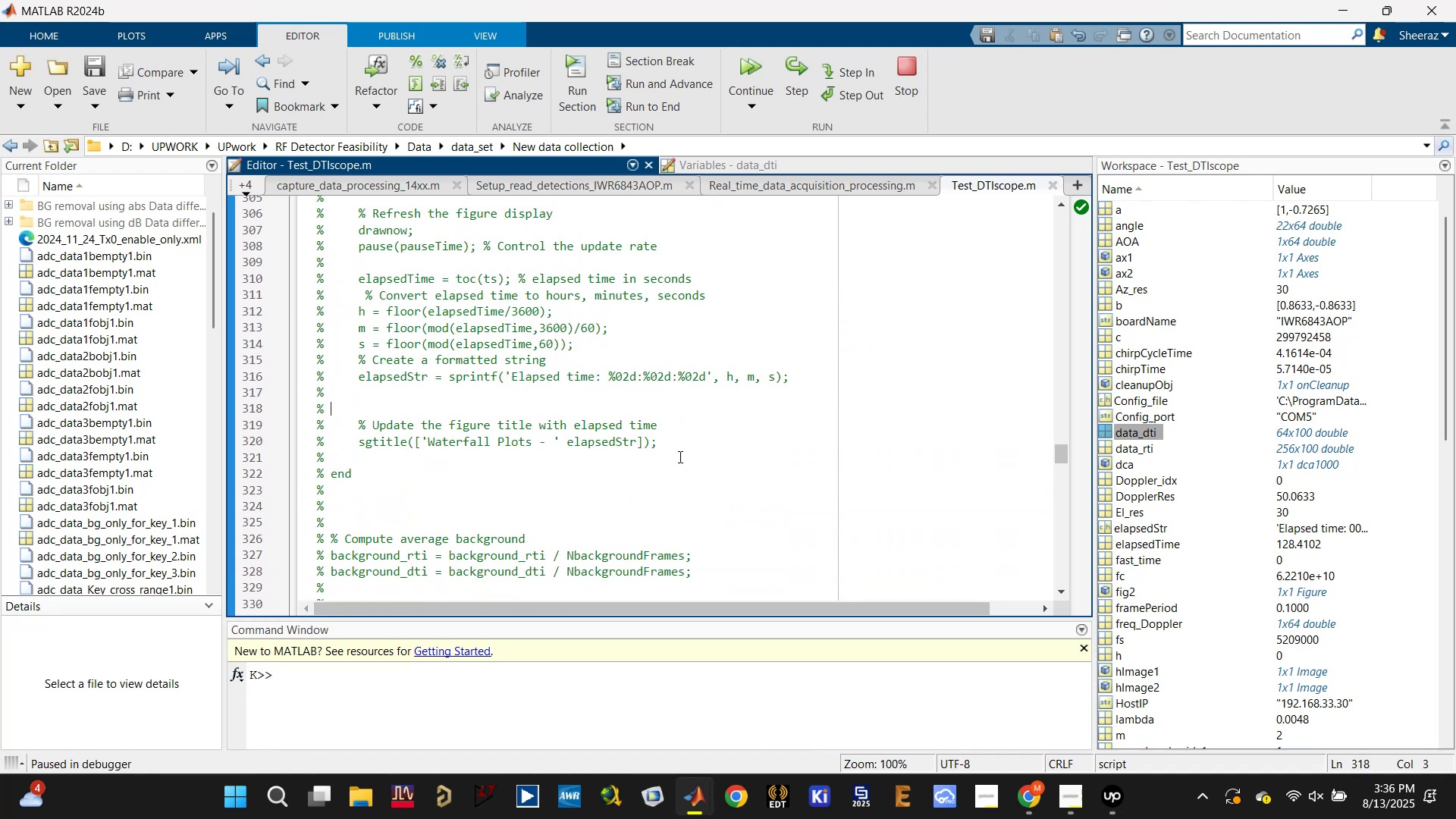 
left_click_drag(start_coordinate=[680, 450], to_coordinate=[676, 315])
 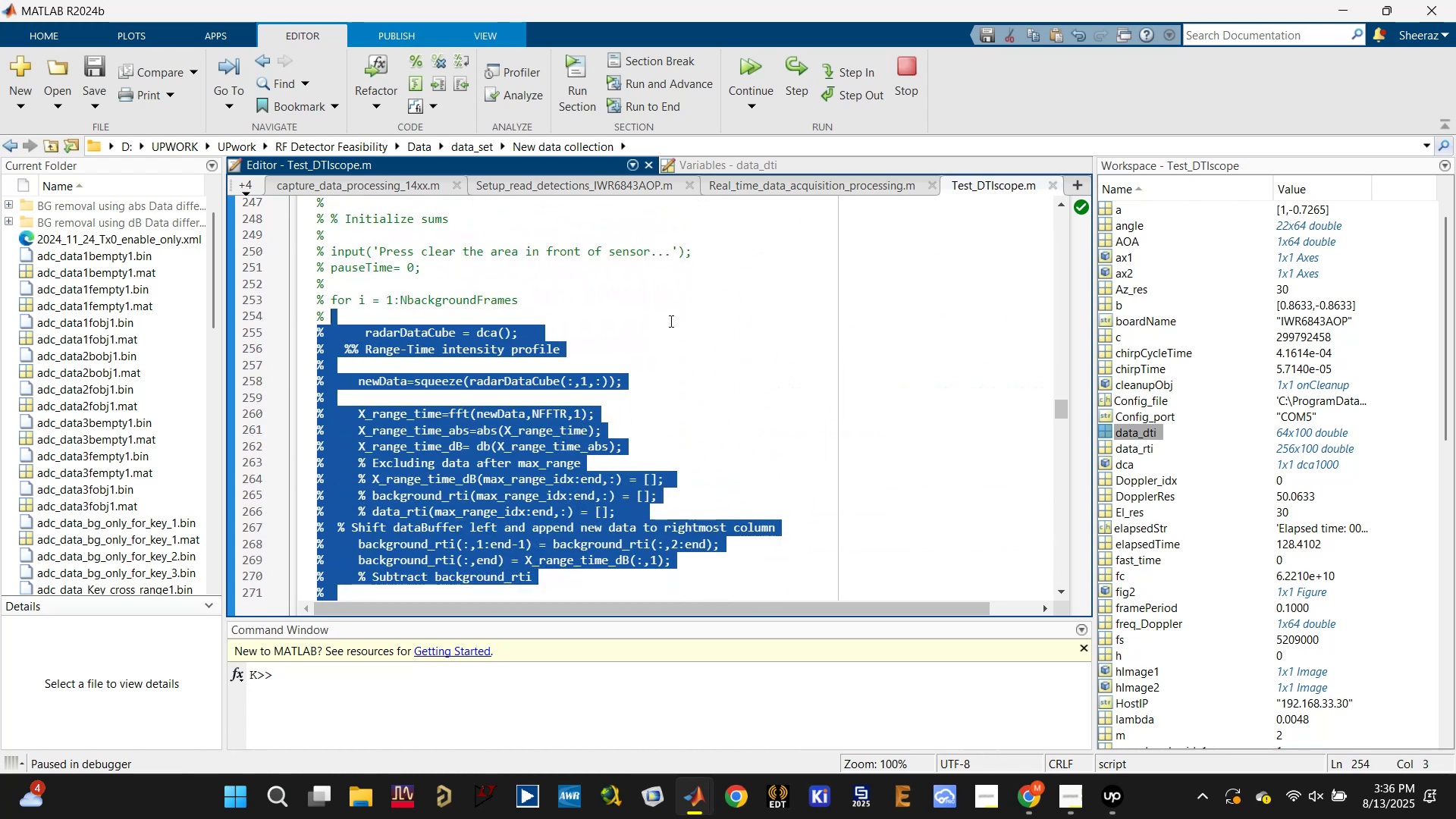 
scroll: coordinate [671, 453], scroll_direction: up, amount: 11.0
 